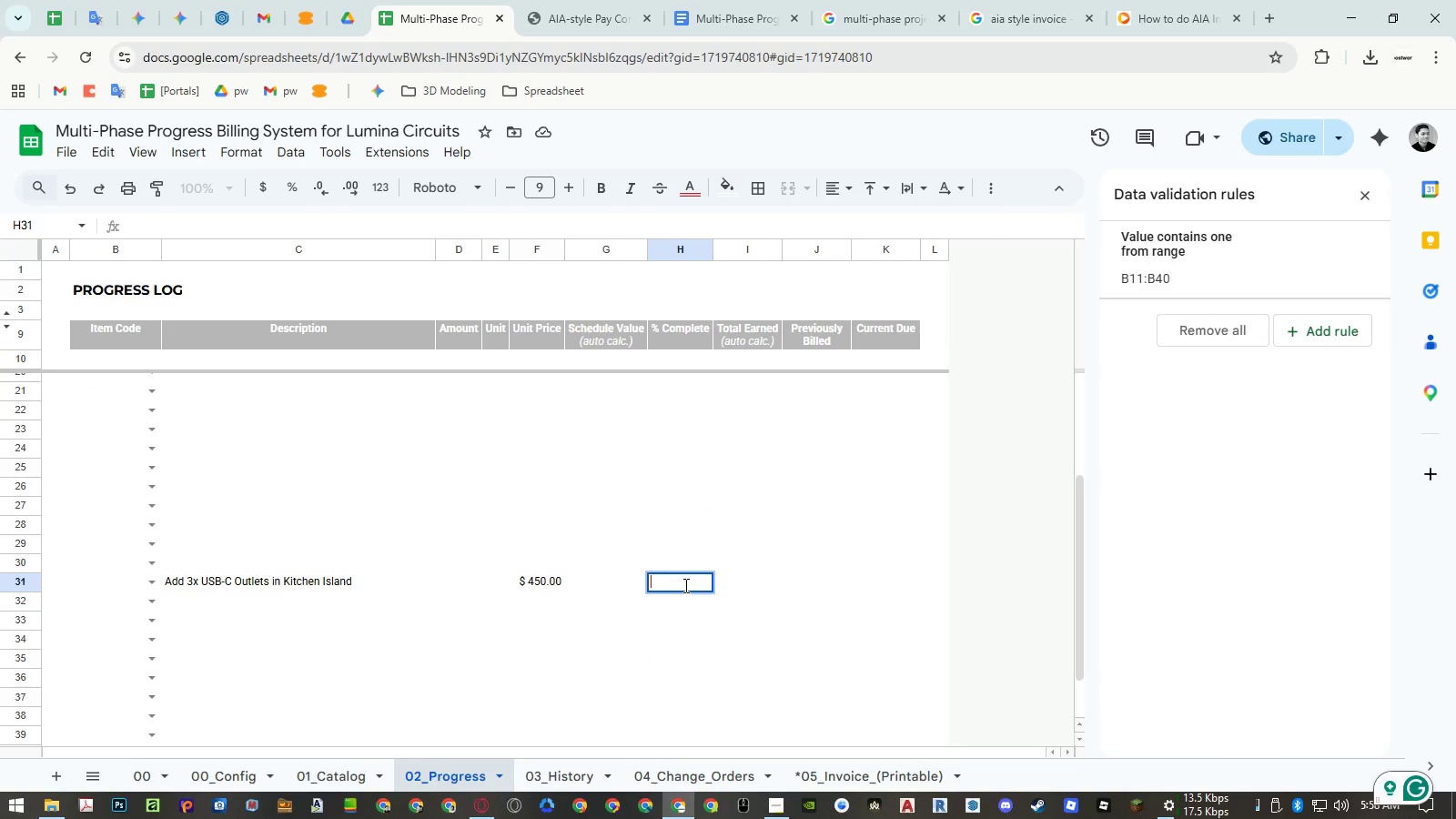 
key(Escape)
 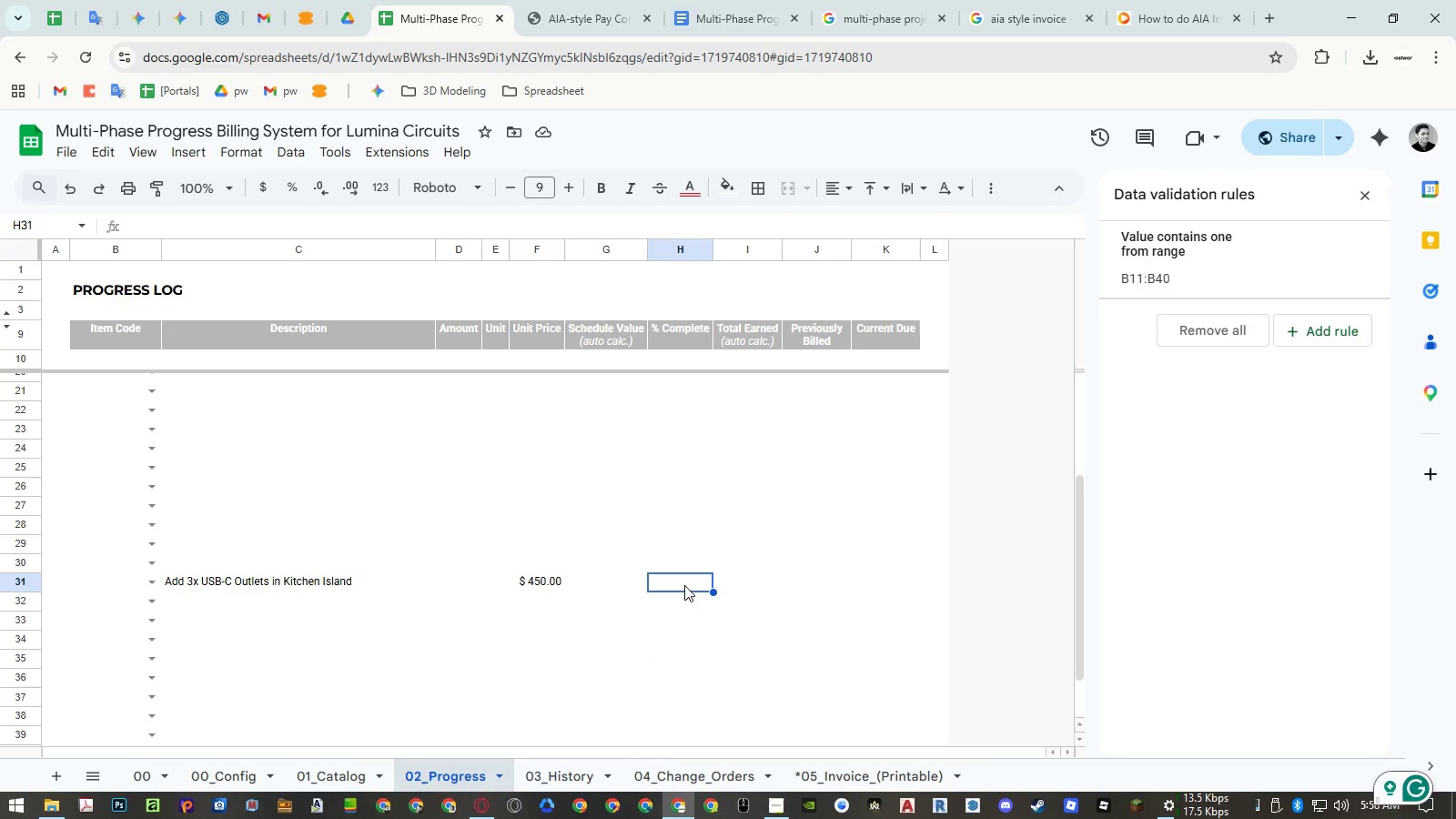 
key(Numpad1)
 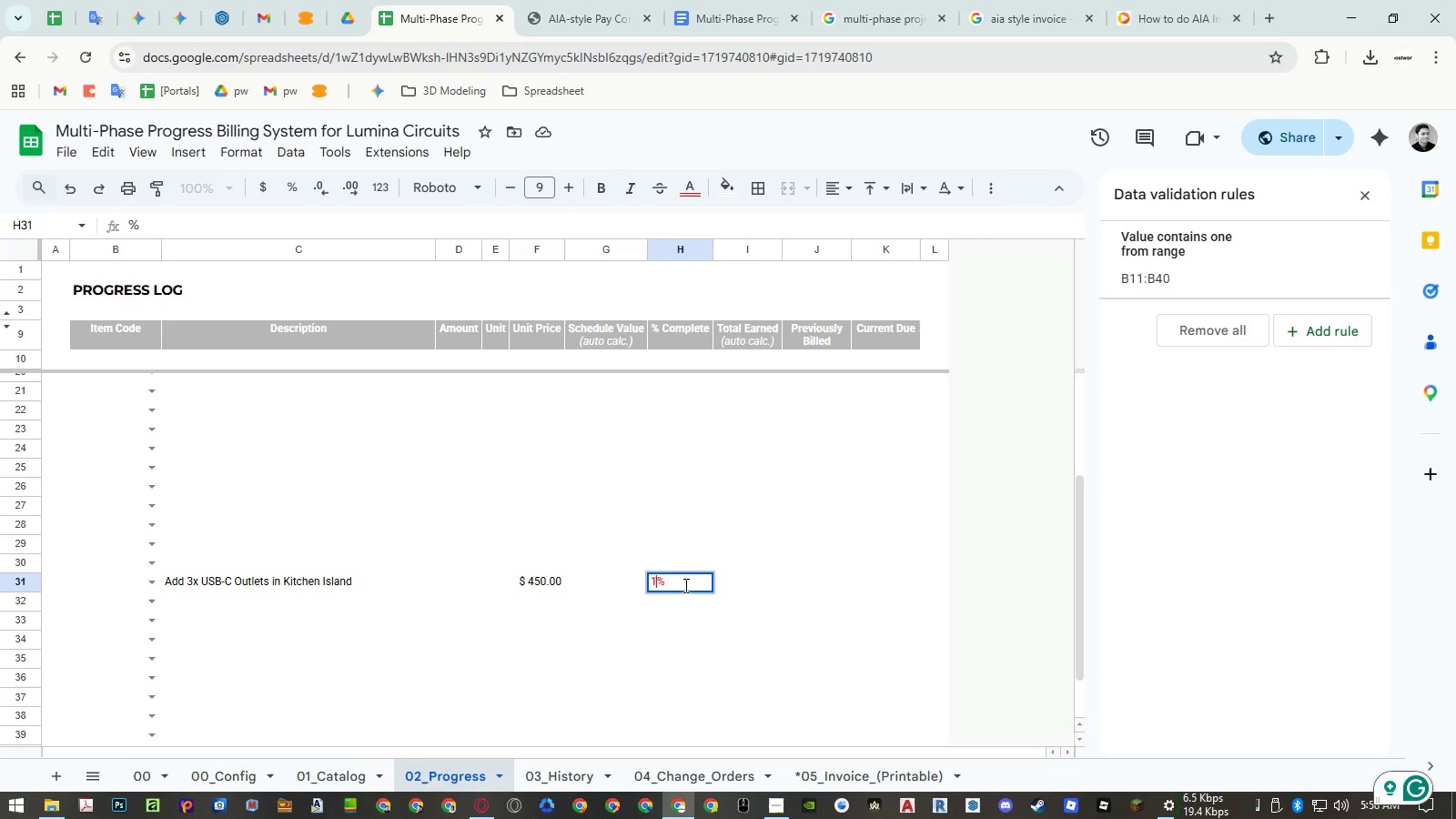 
key(Numpad0)
 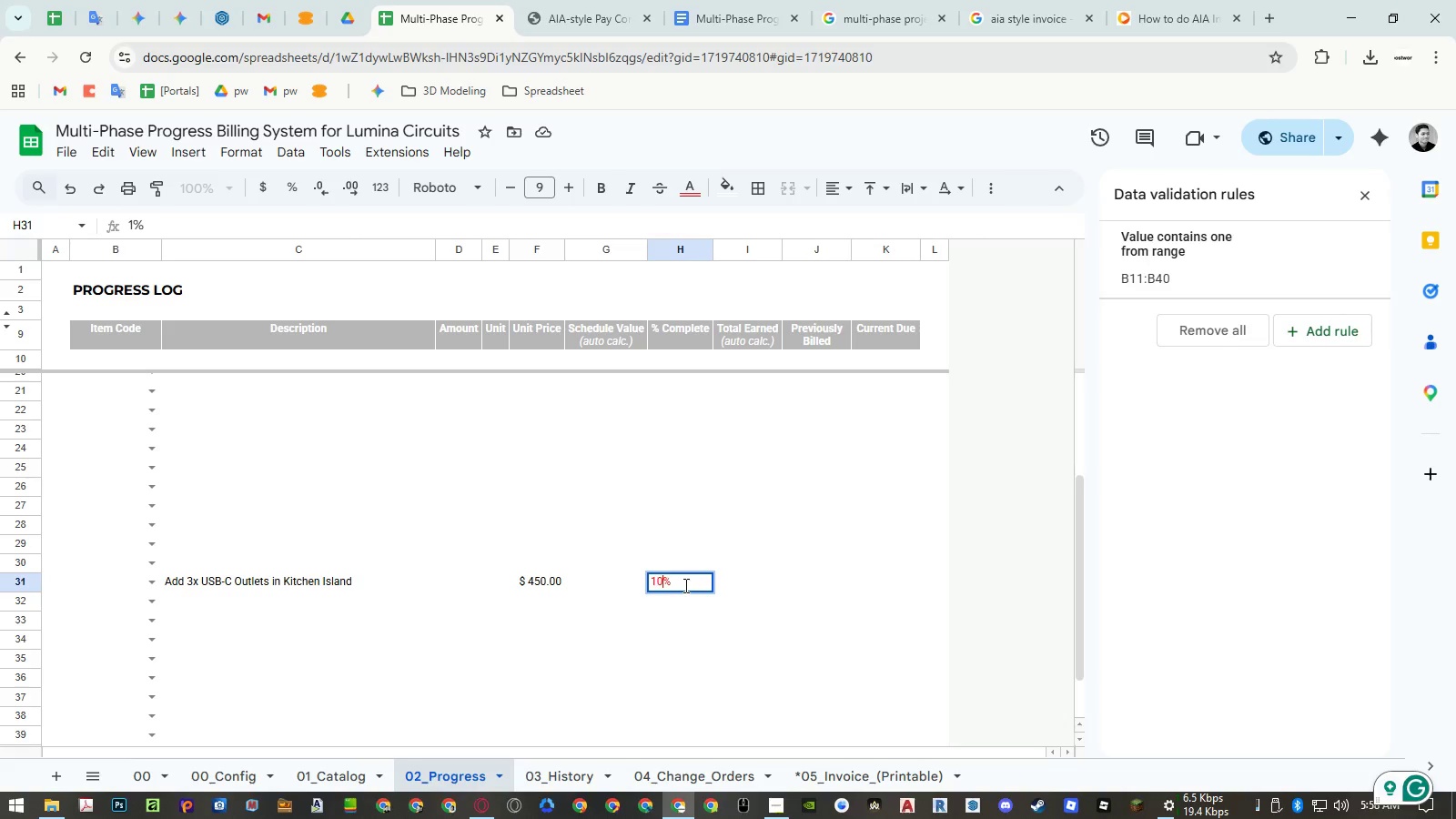 
key(Numpad0)
 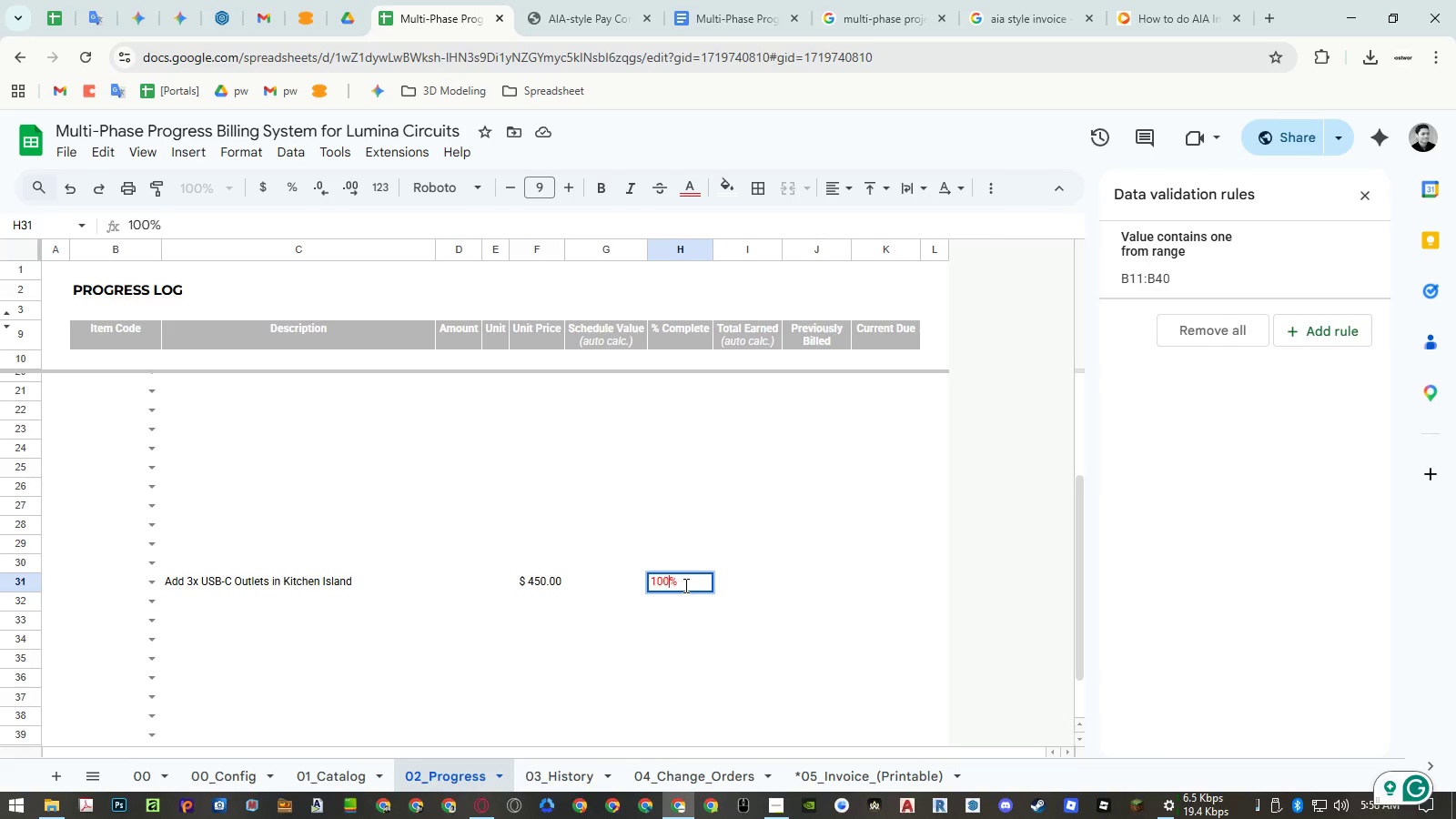 
key(NumpadEnter)
 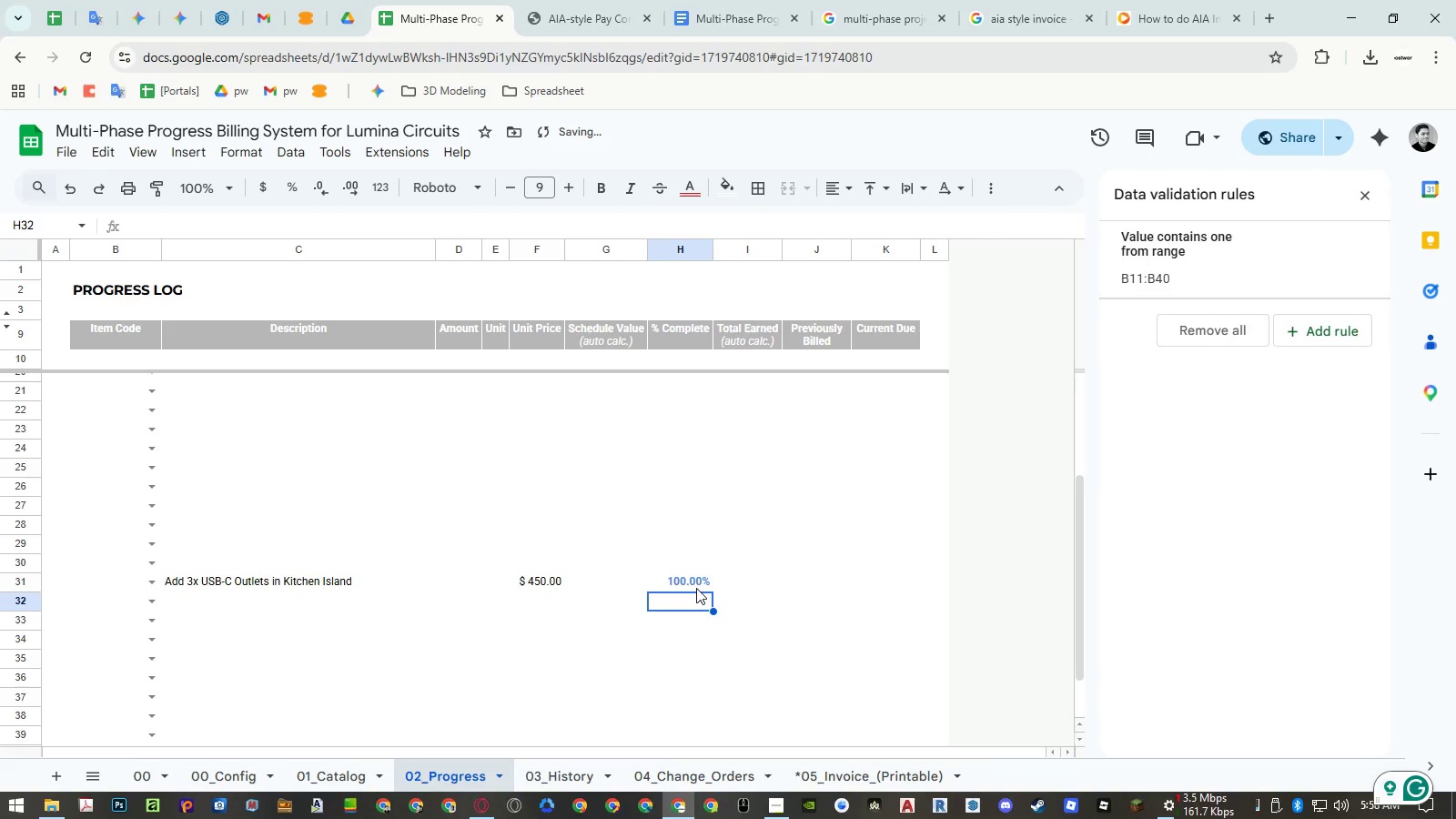 
left_click([696, 588])
 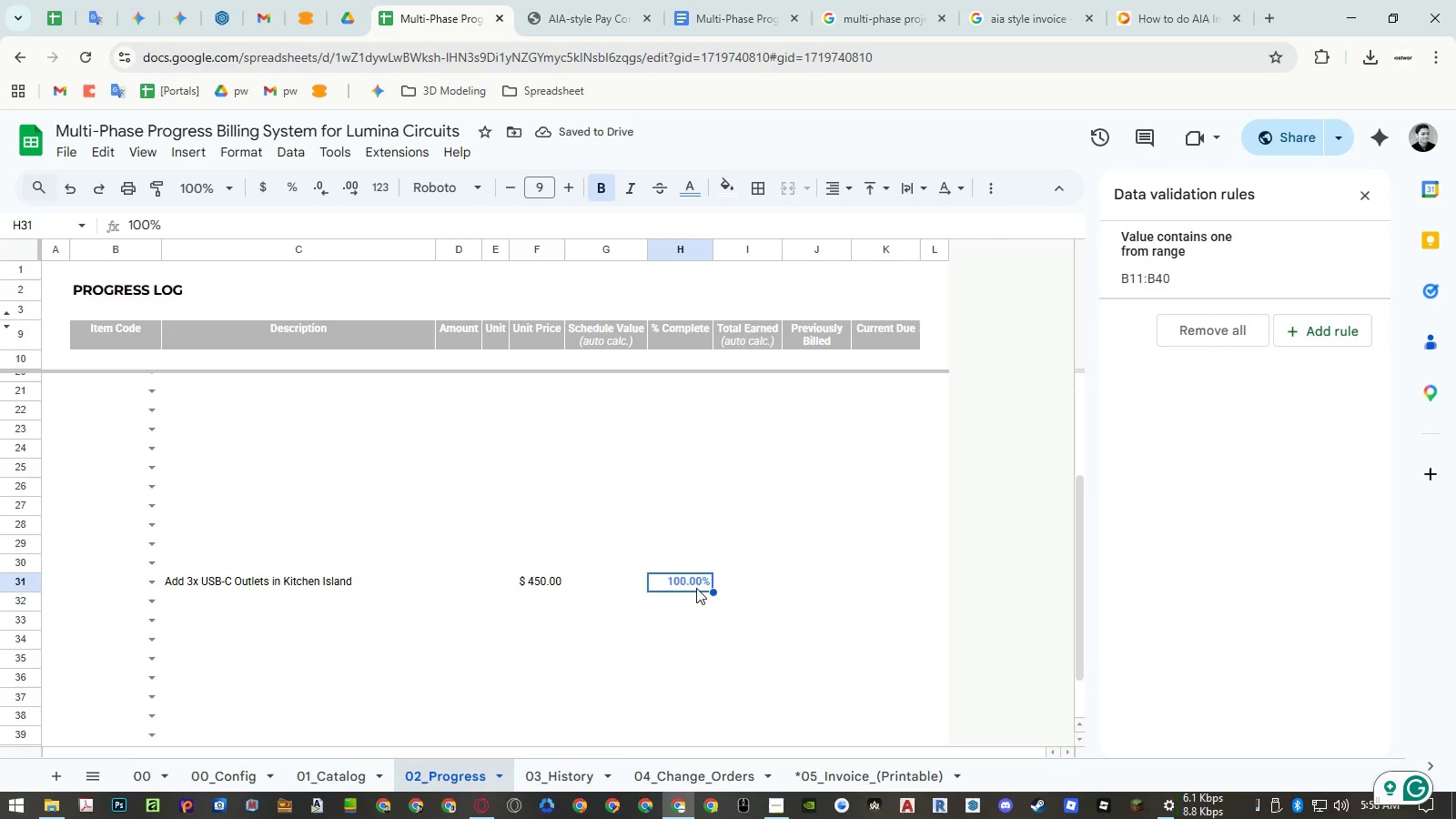 
key(Numpad5)
 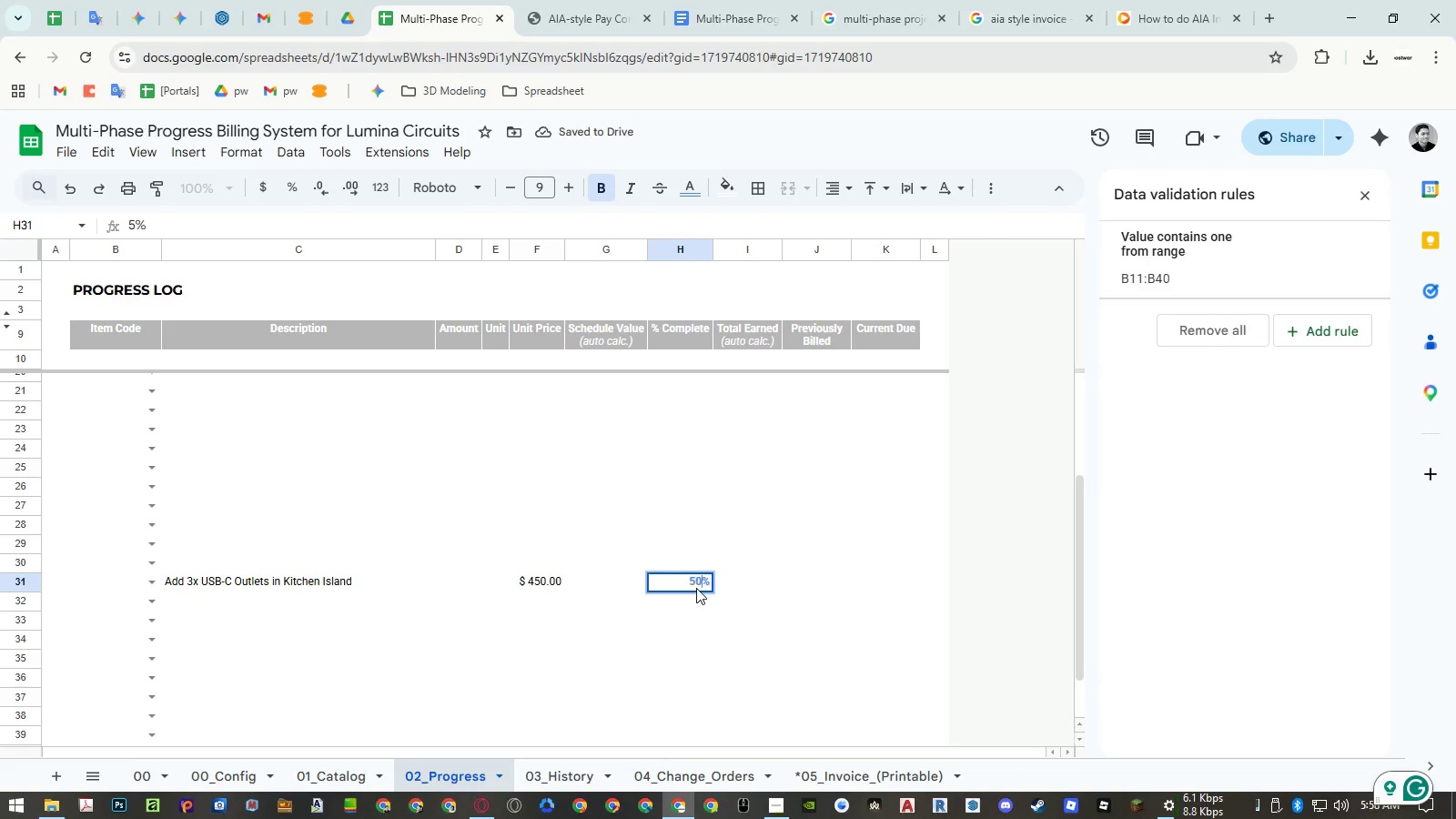 
key(Numpad0)
 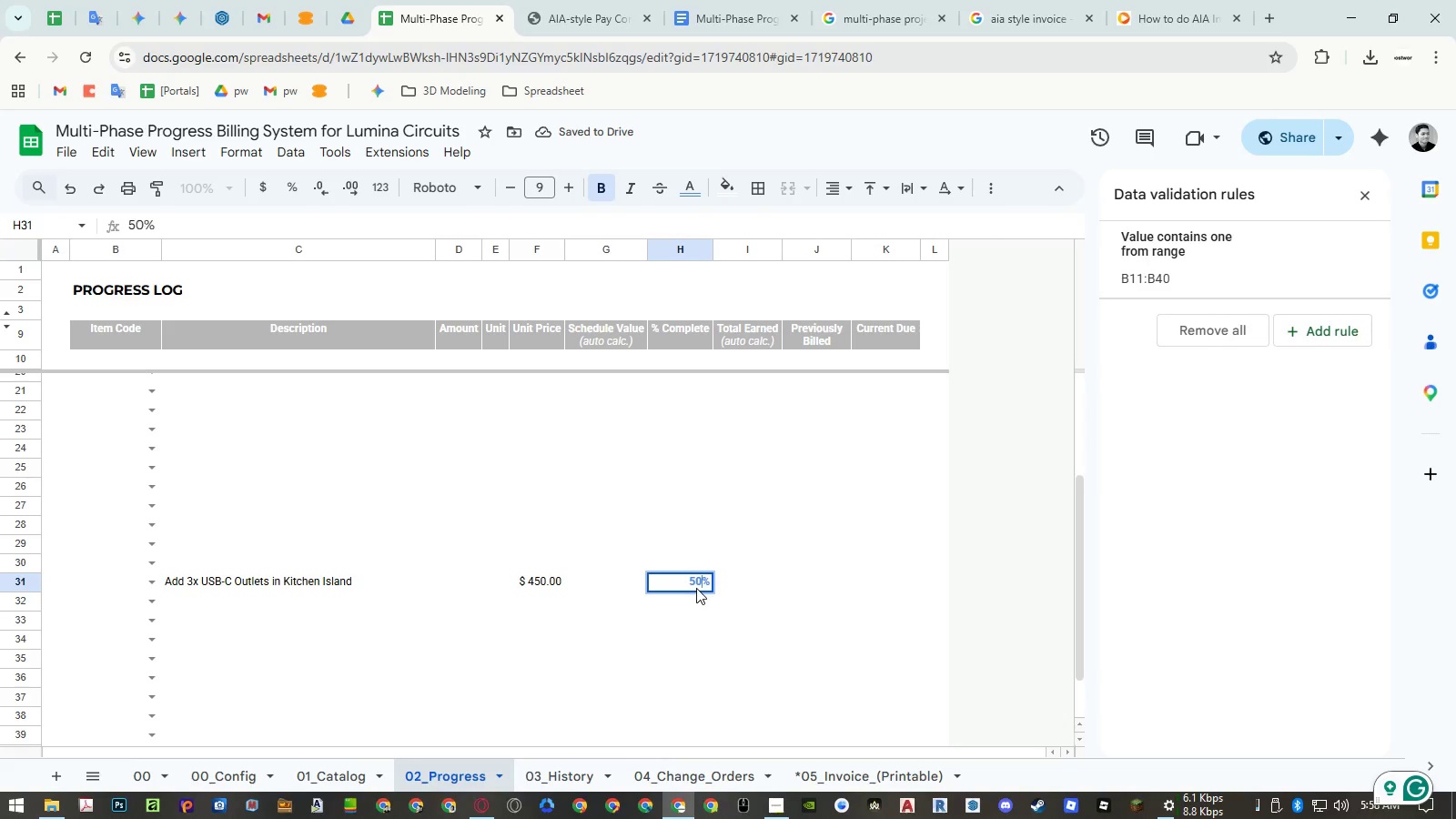 
key(NumpadEnter)
 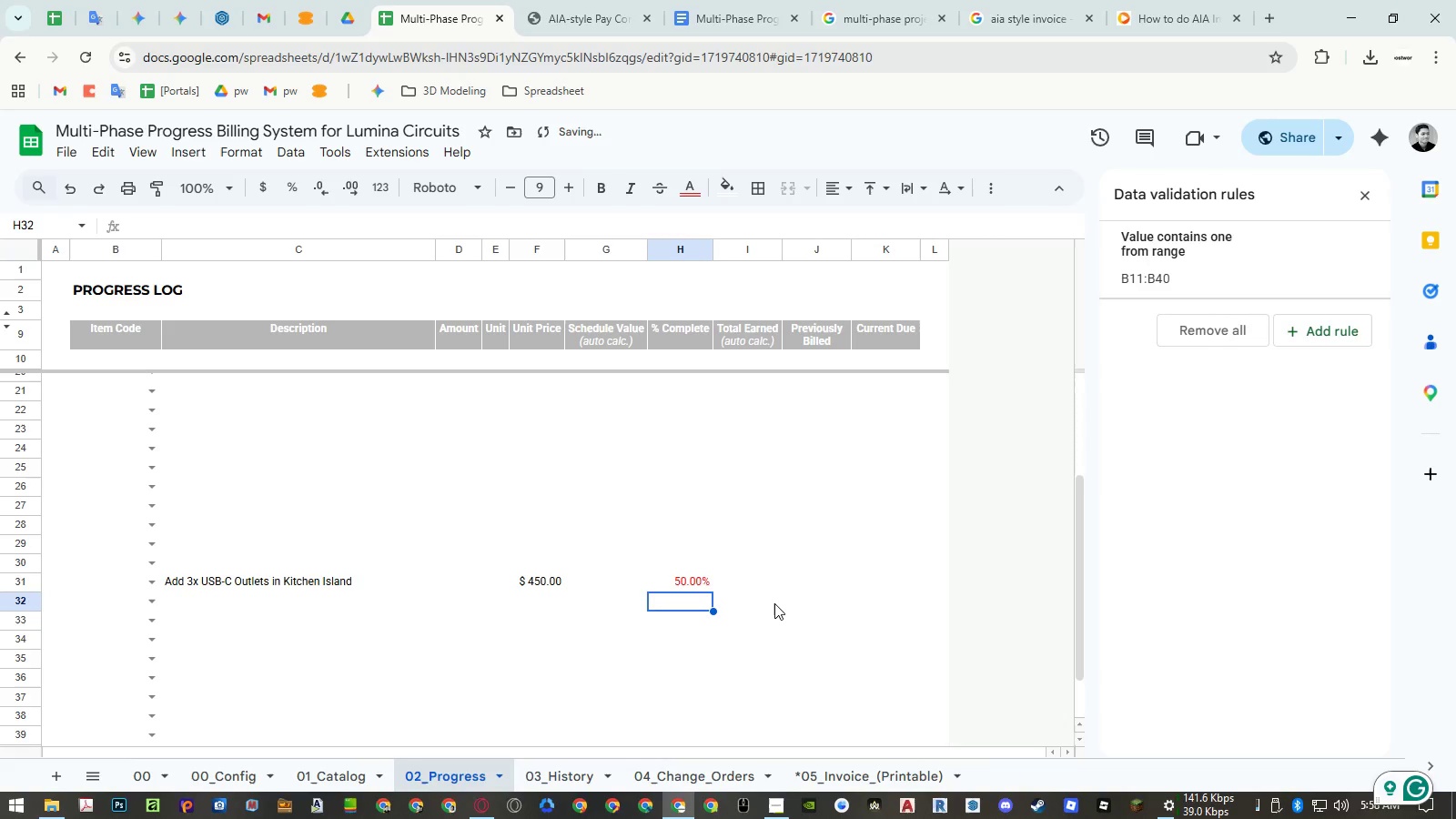 
scroll: coordinate [774, 603], scroll_direction: none, amount: 0.0
 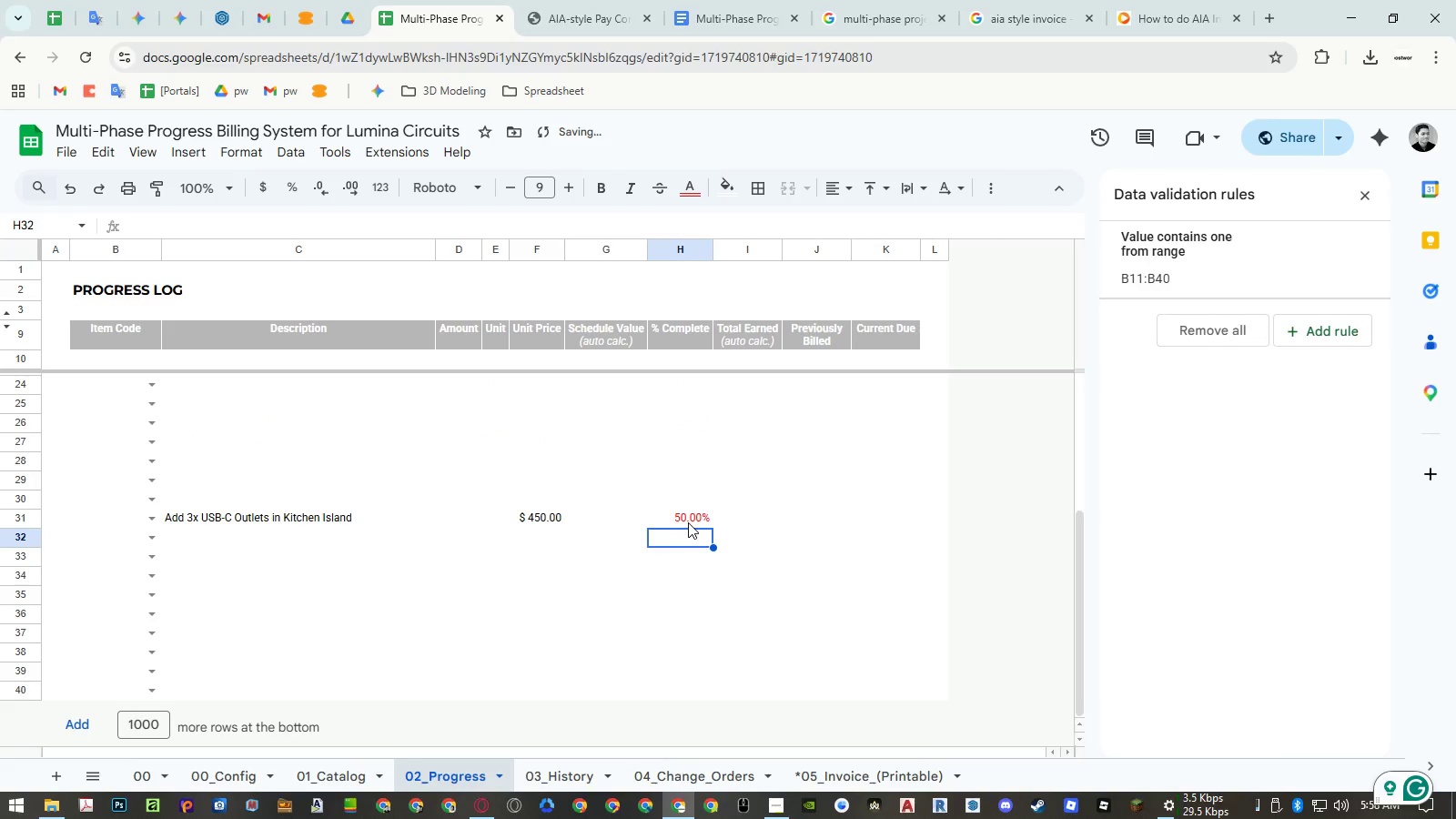 
left_click([688, 522])
 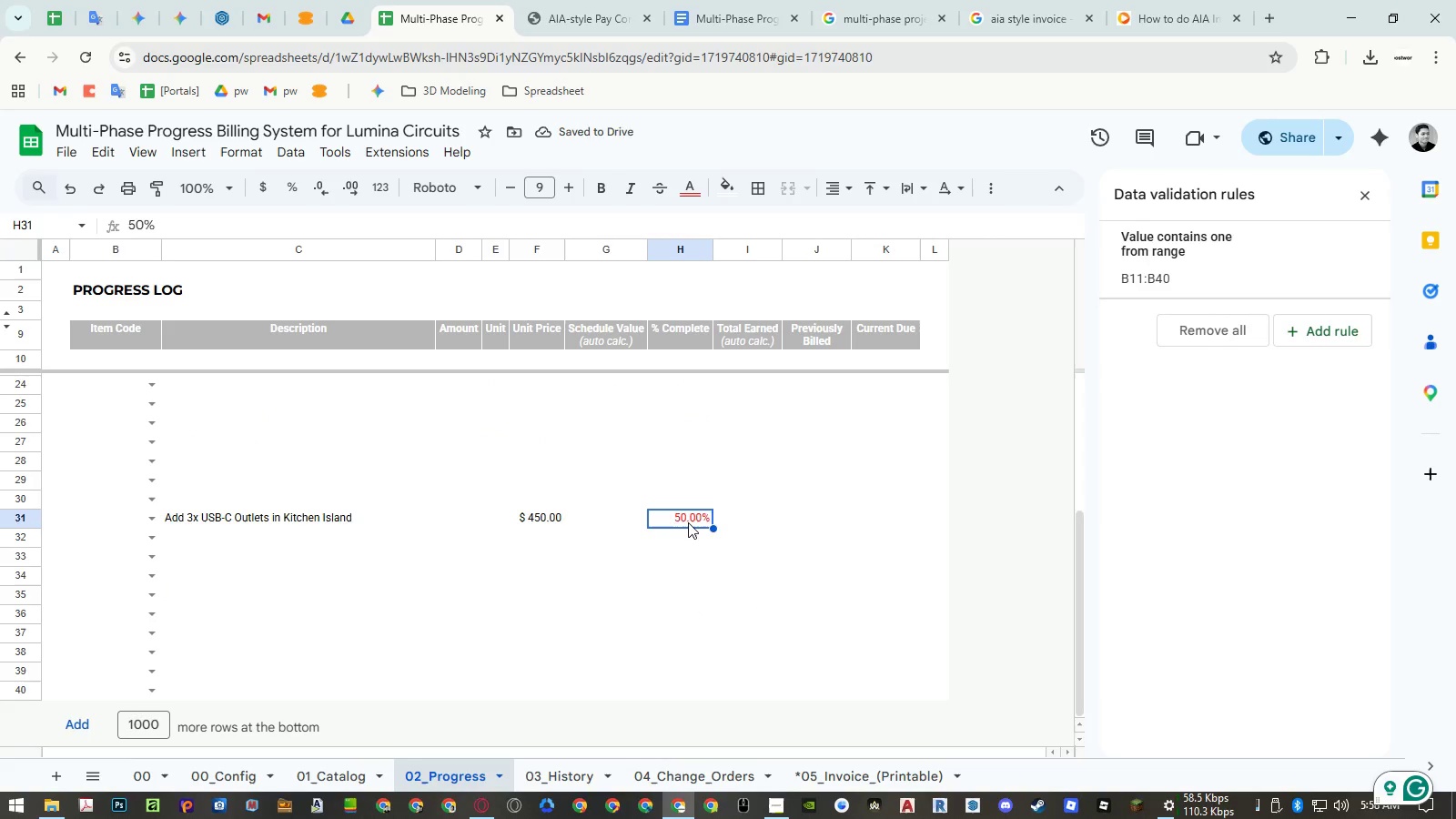 
key(Delete)
 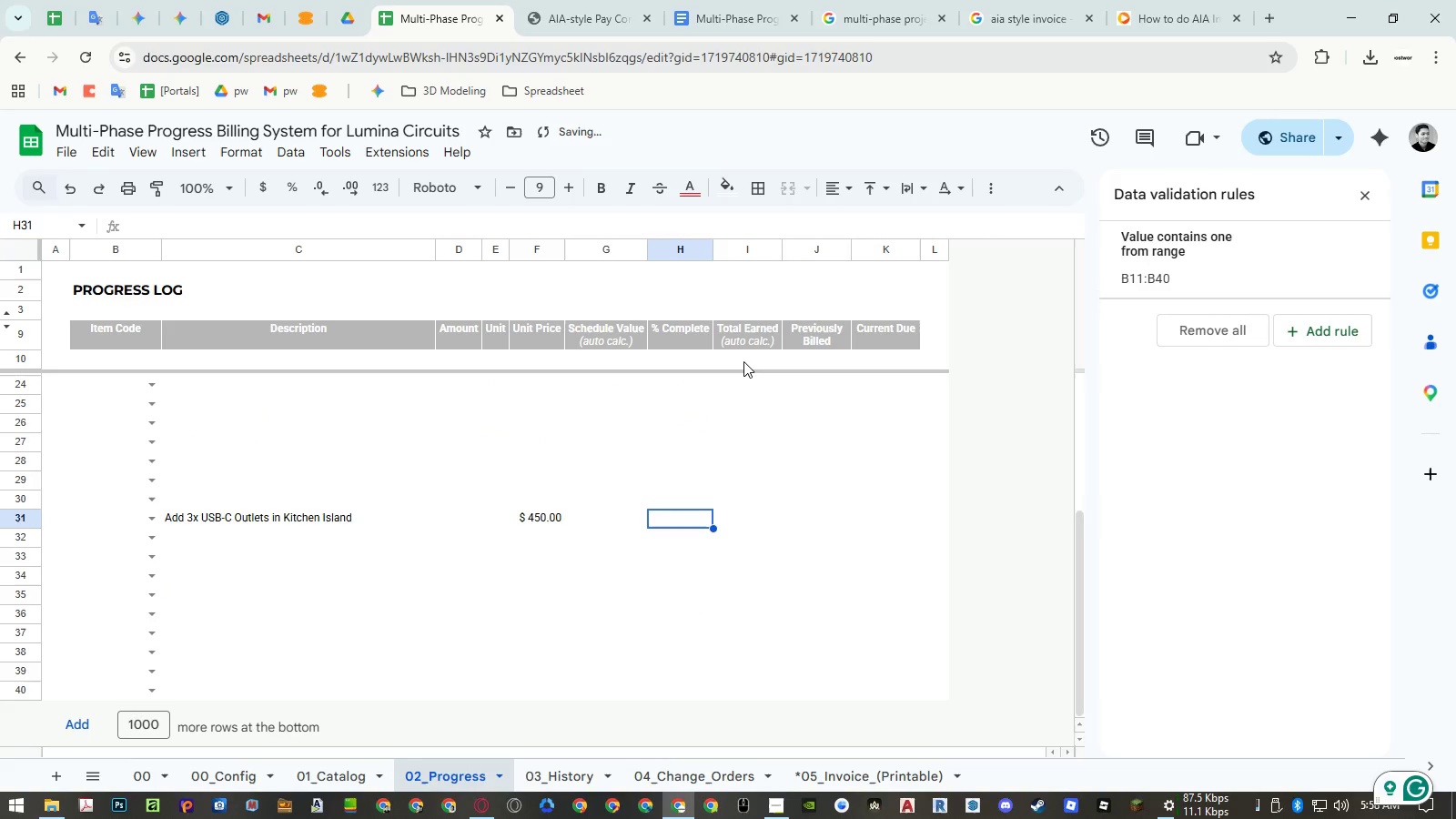 
double_click([743, 361])
 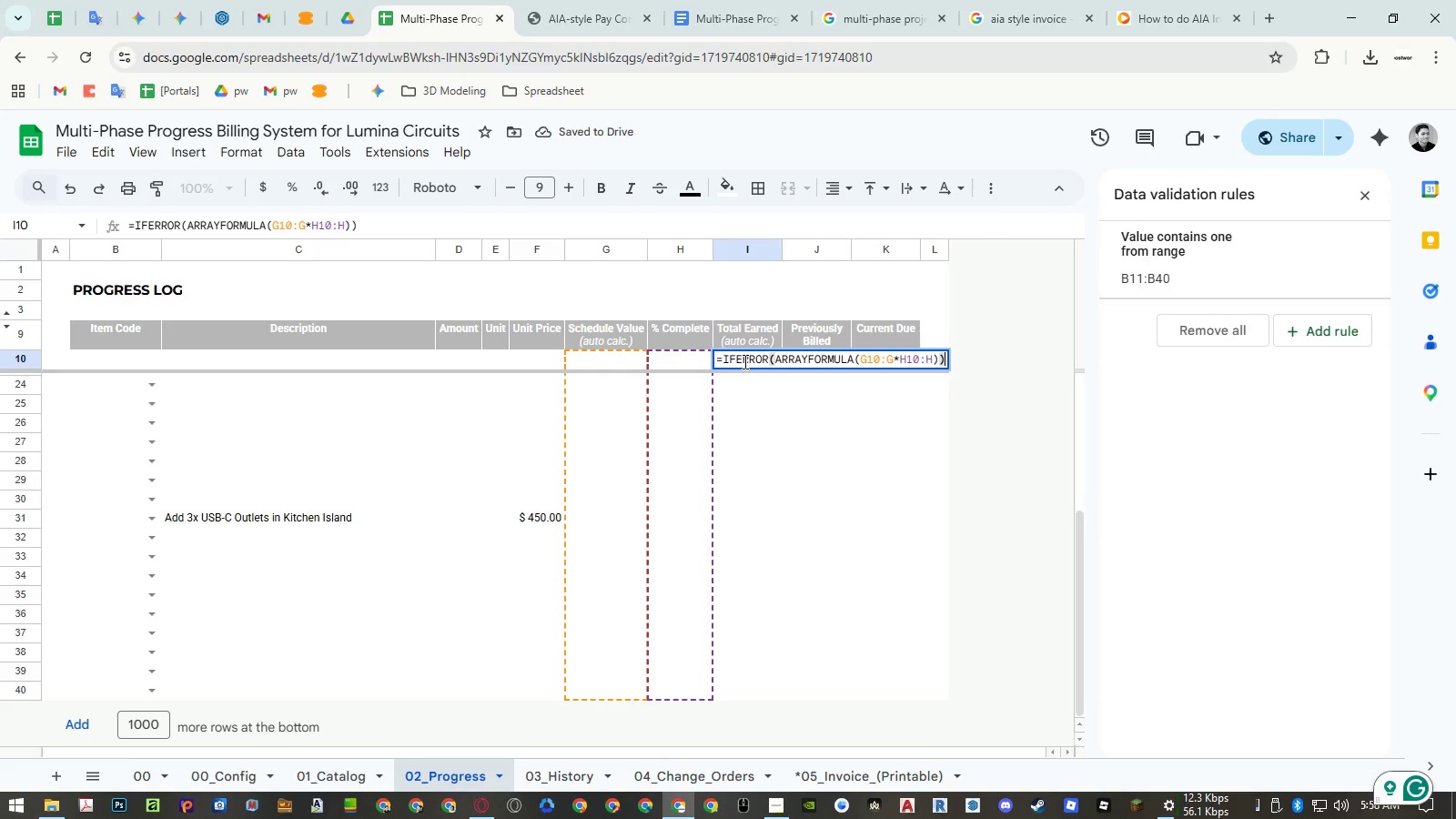 
key(Escape)
 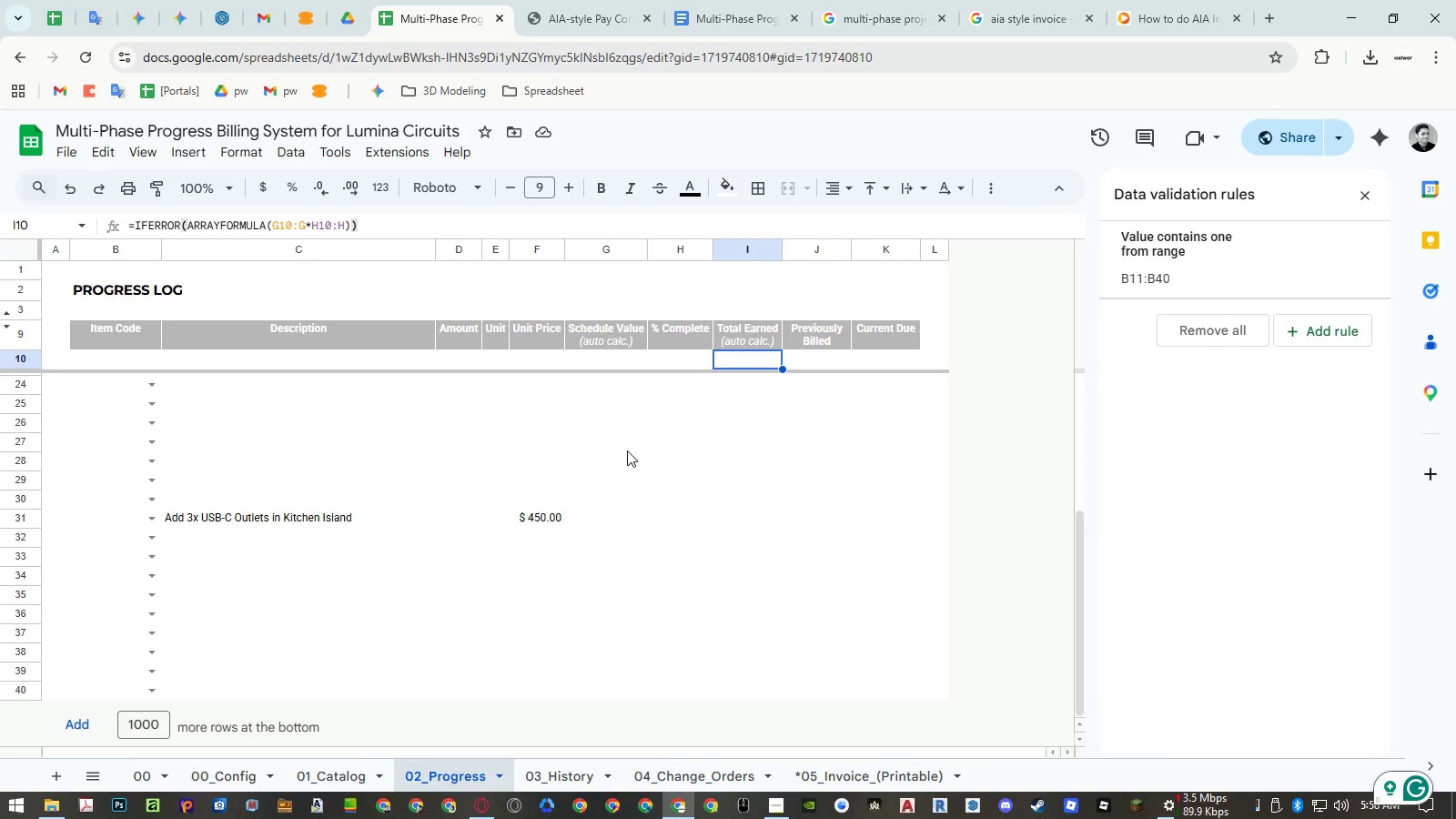 
left_click([538, 513])
 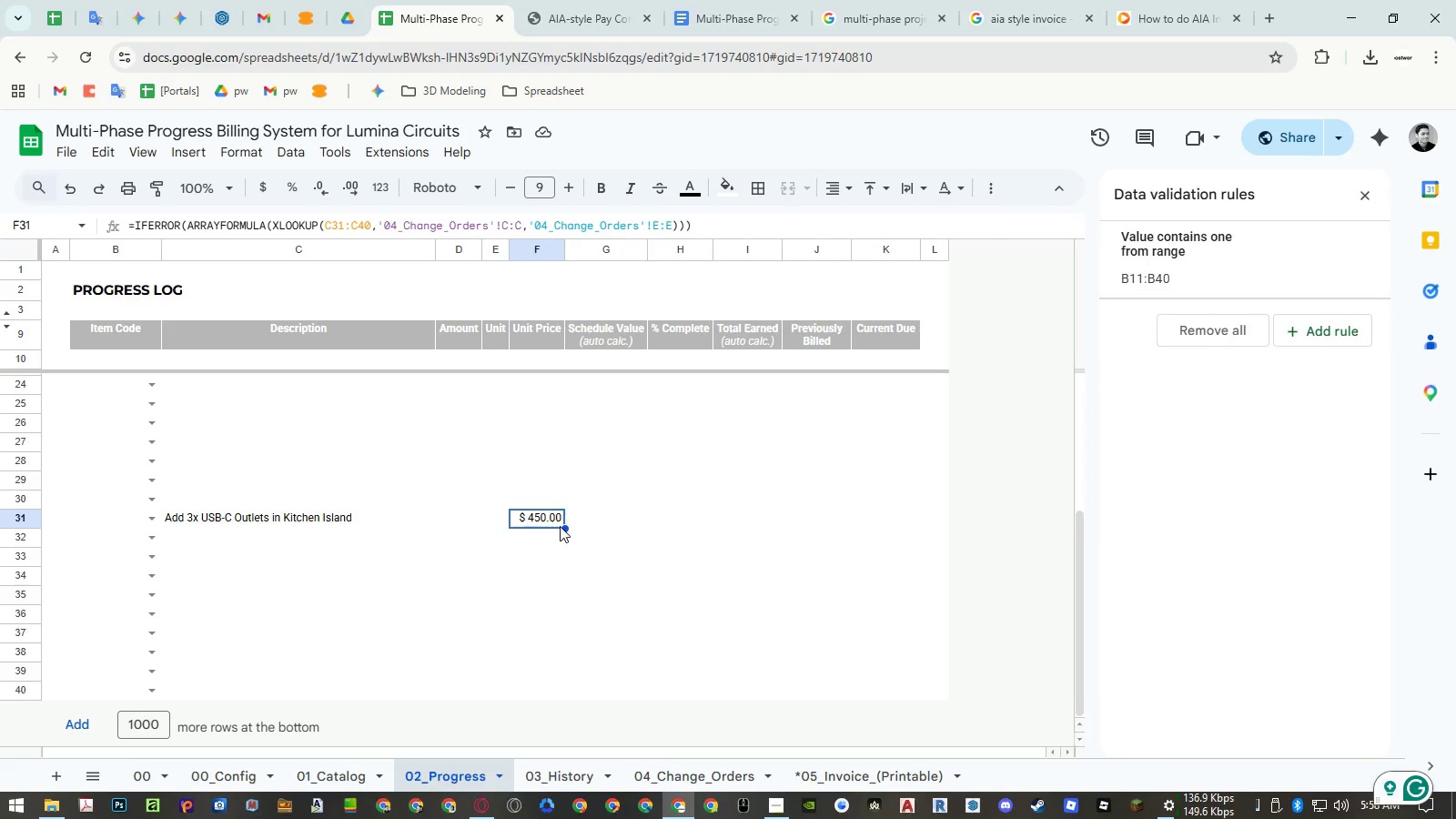 
double_click([556, 523])
 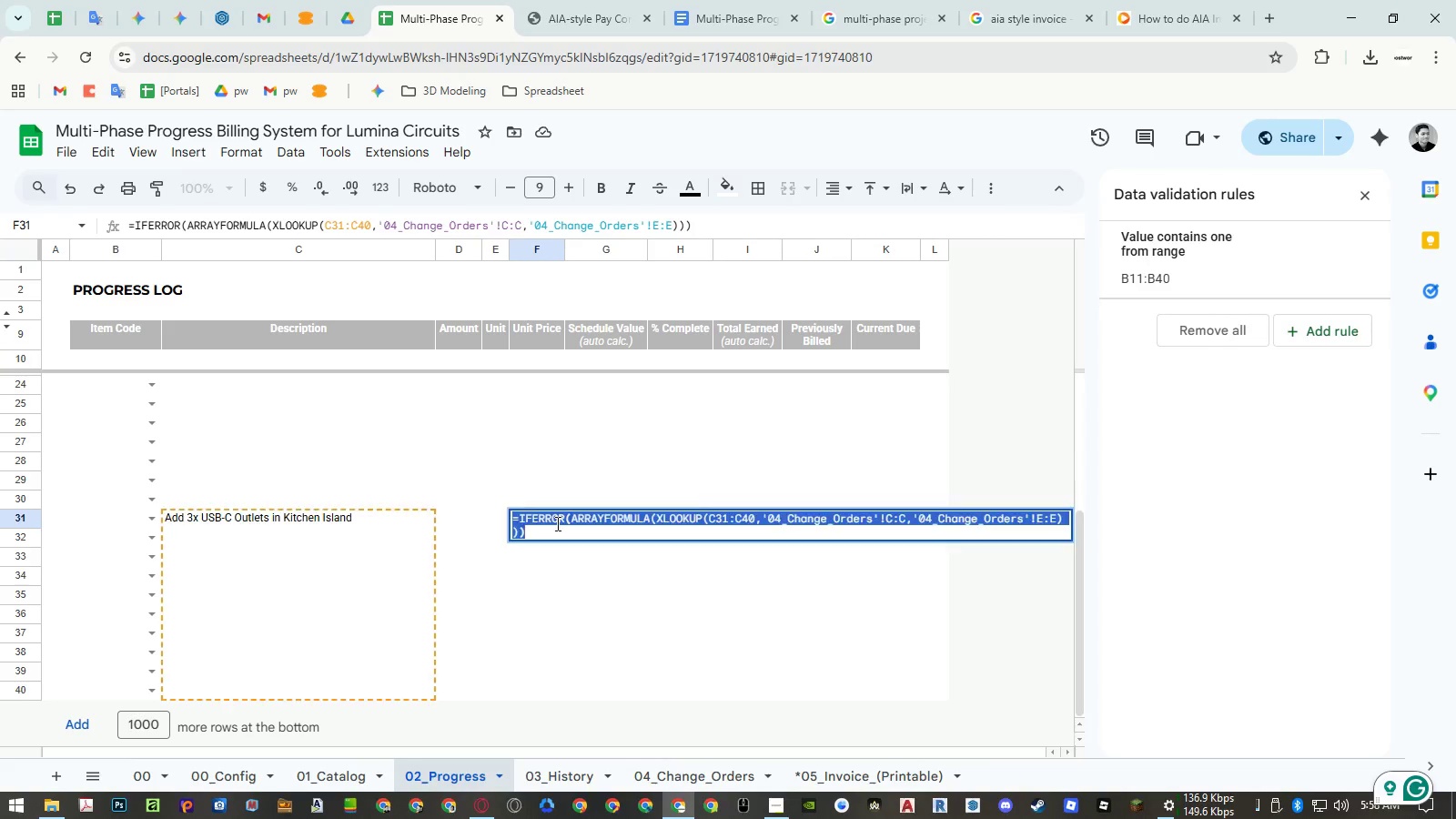 
triple_click([556, 523])
 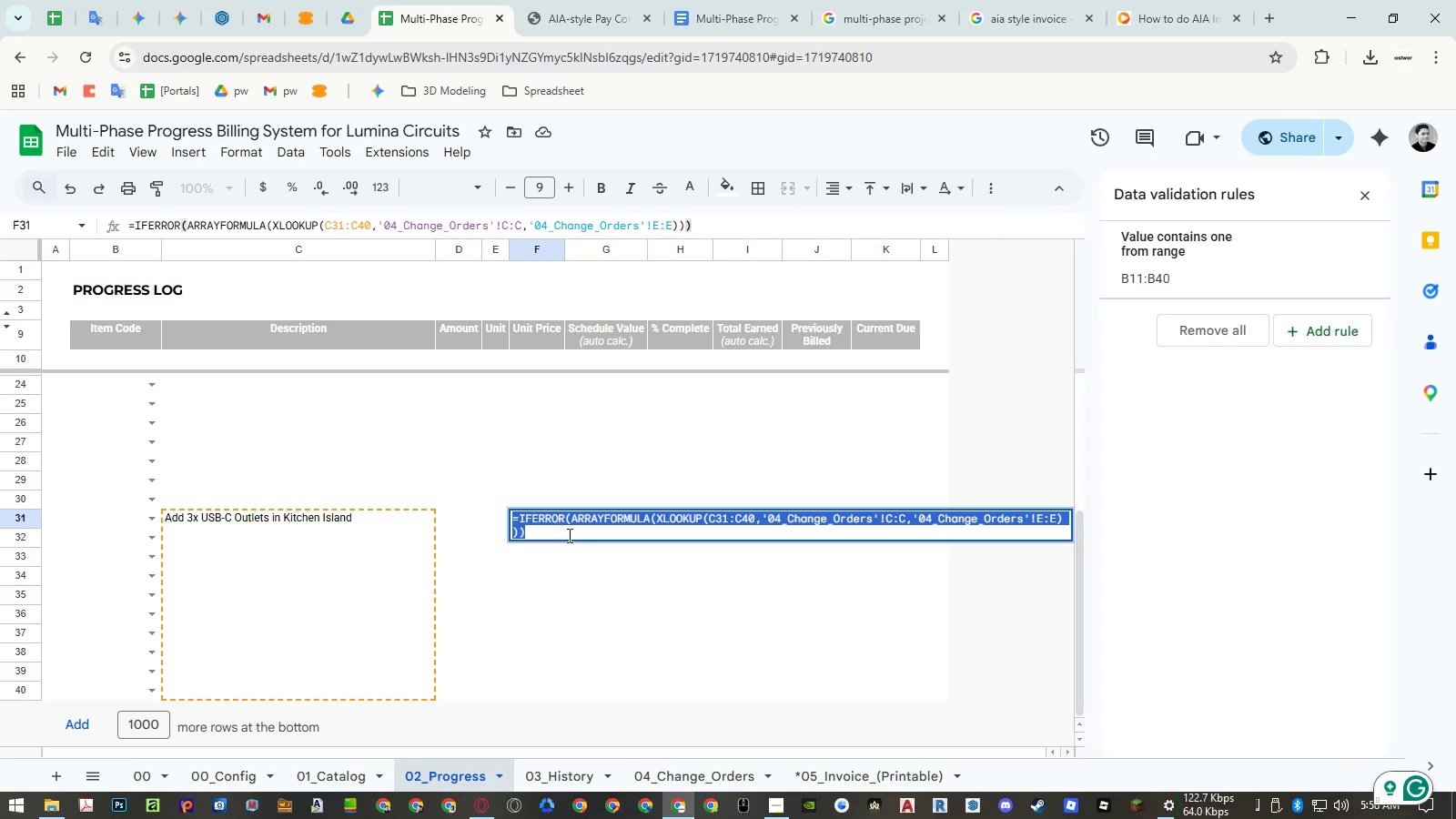 
key(Control+ControlLeft)
 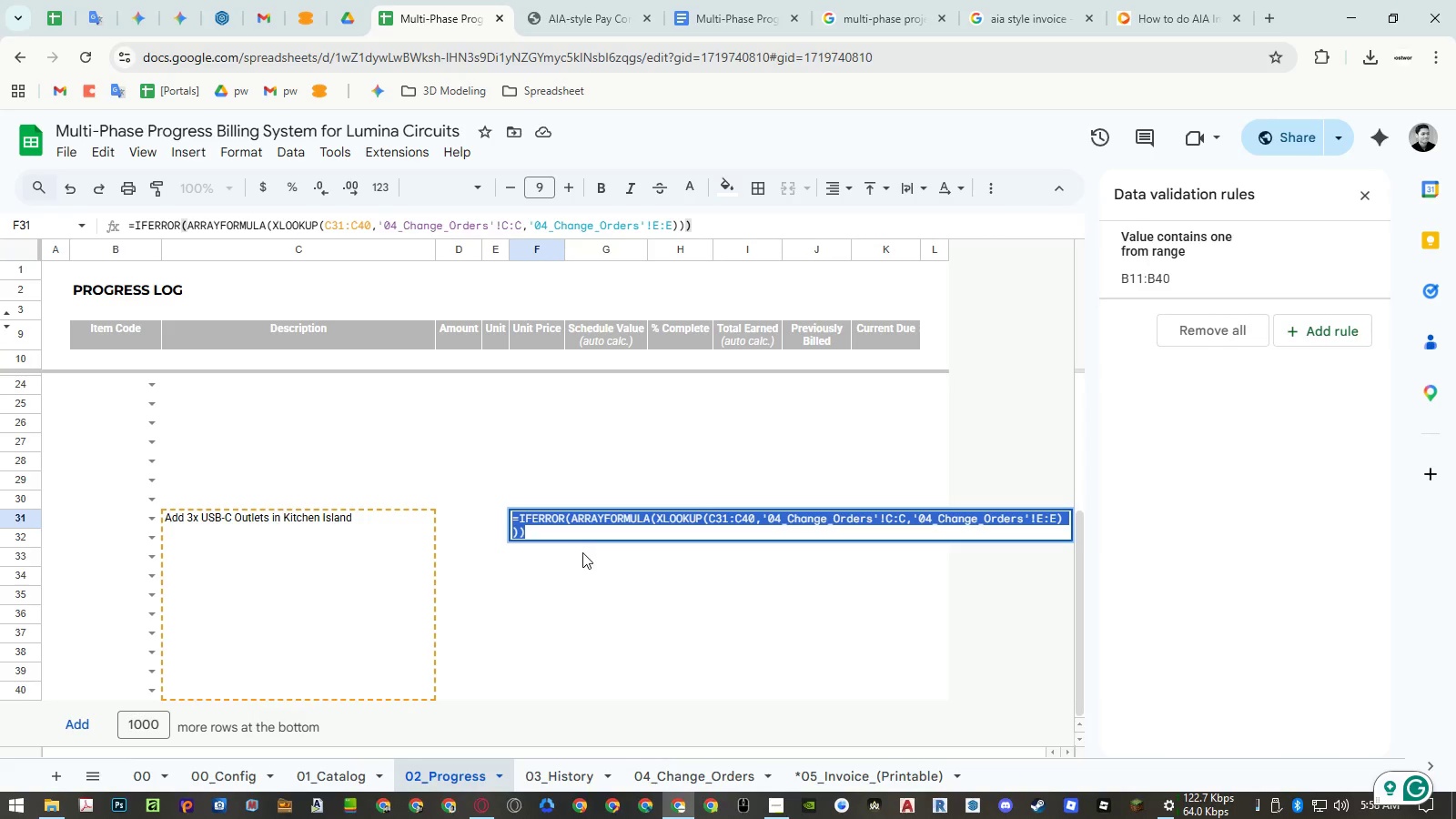 
key(Control+C)
 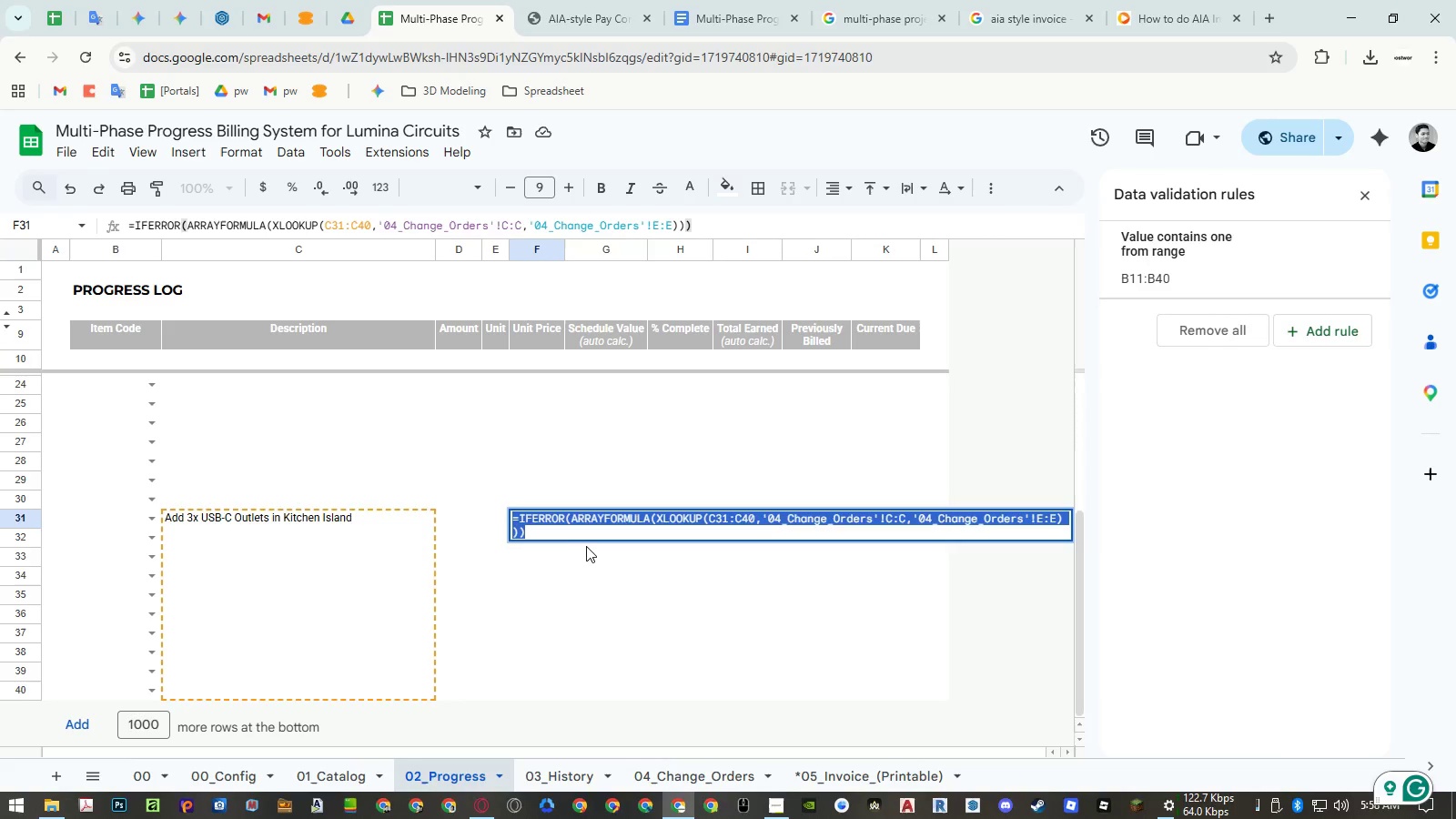 
key(Escape)
 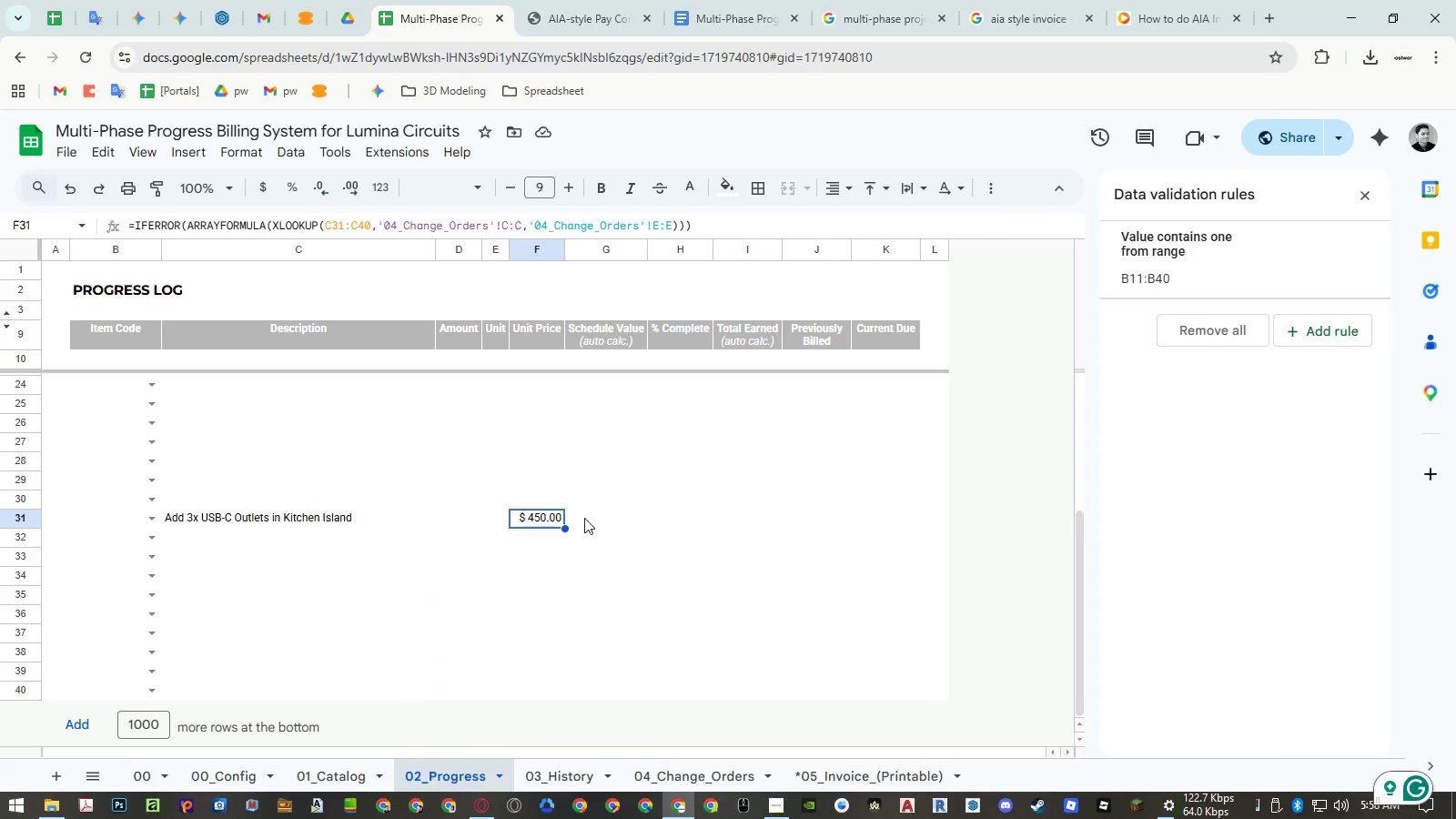 
double_click([584, 517])
 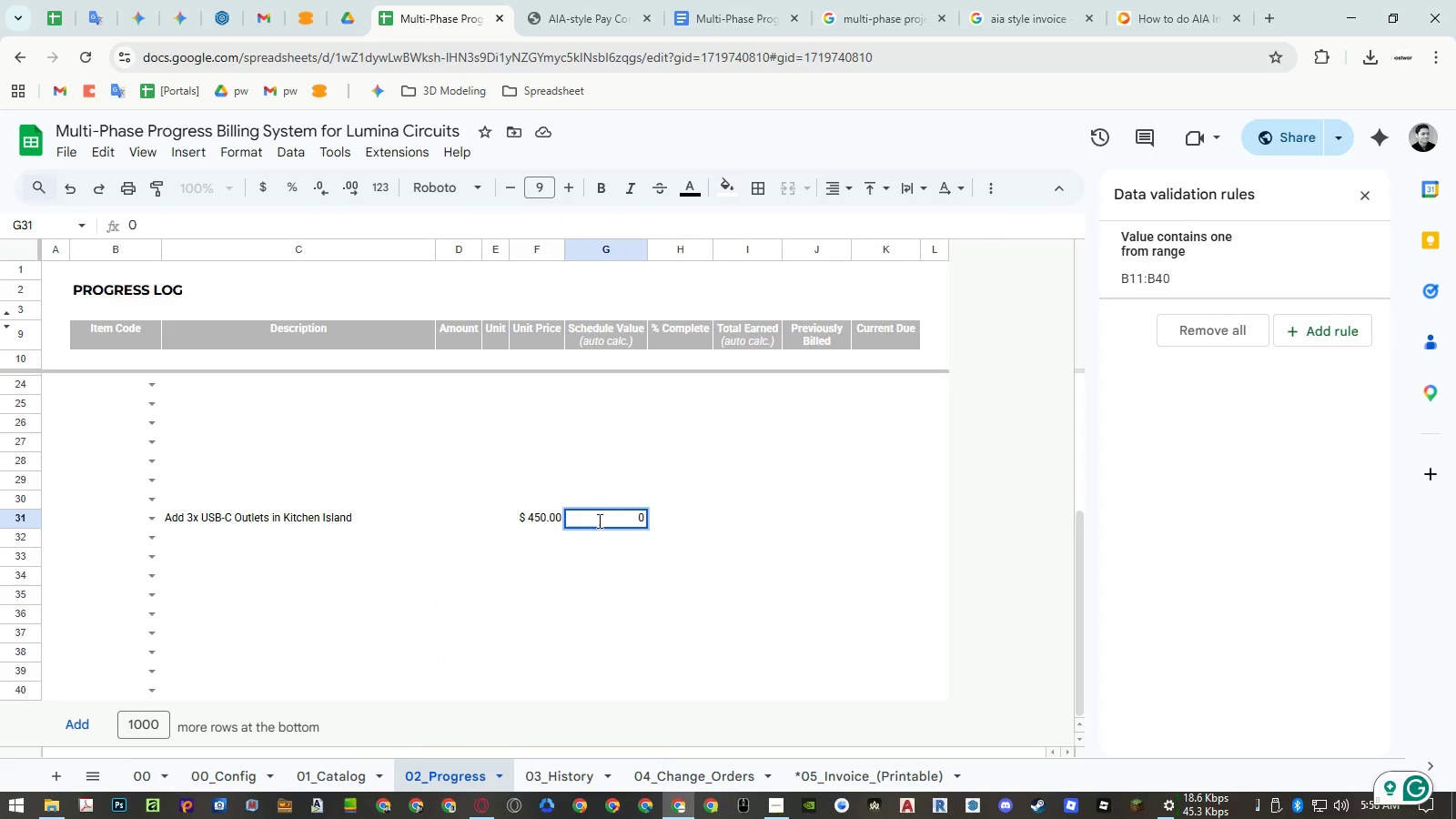 
double_click([598, 512])
 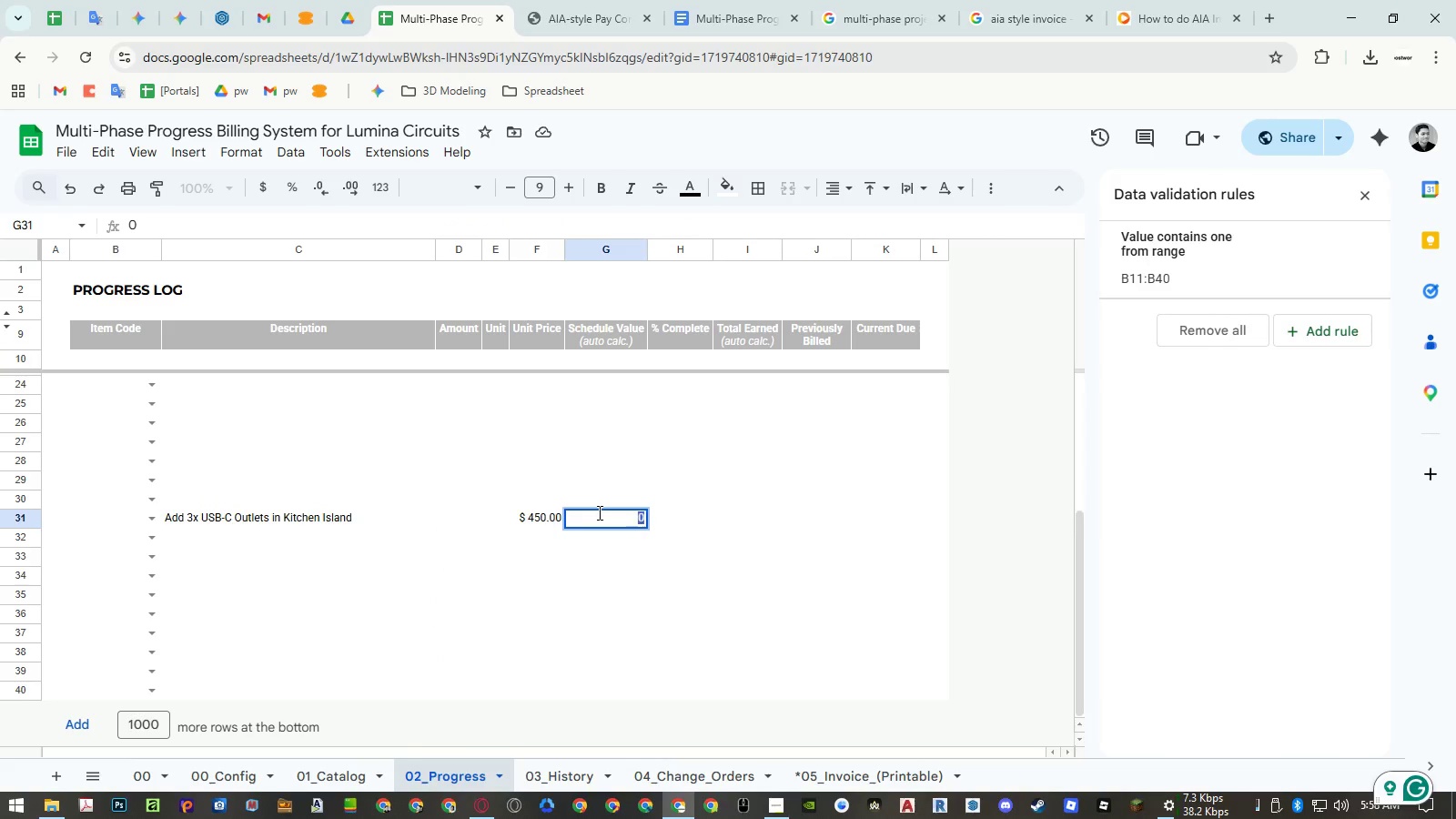 
triple_click([598, 512])
 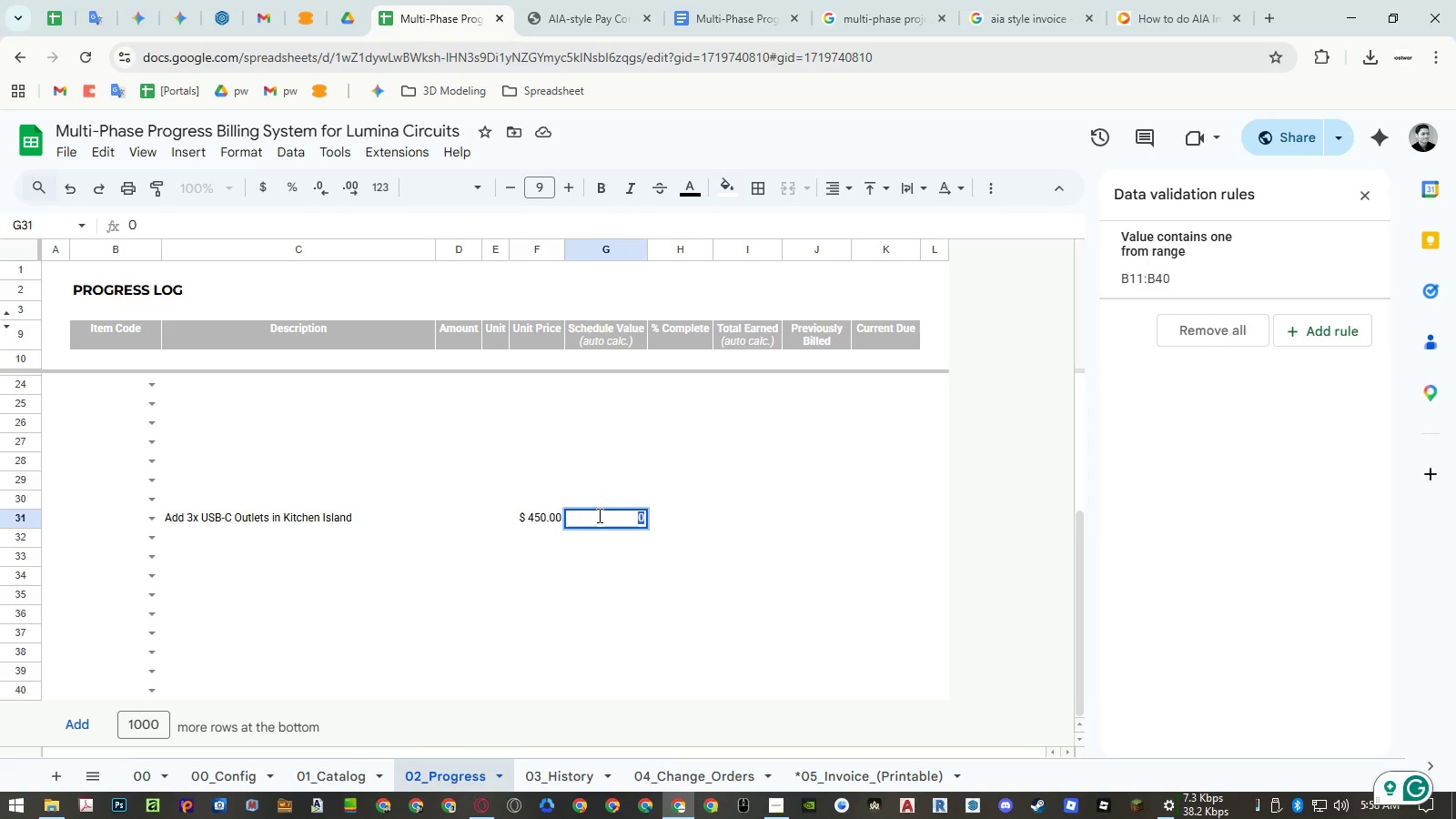 
key(Control+ControlLeft)
 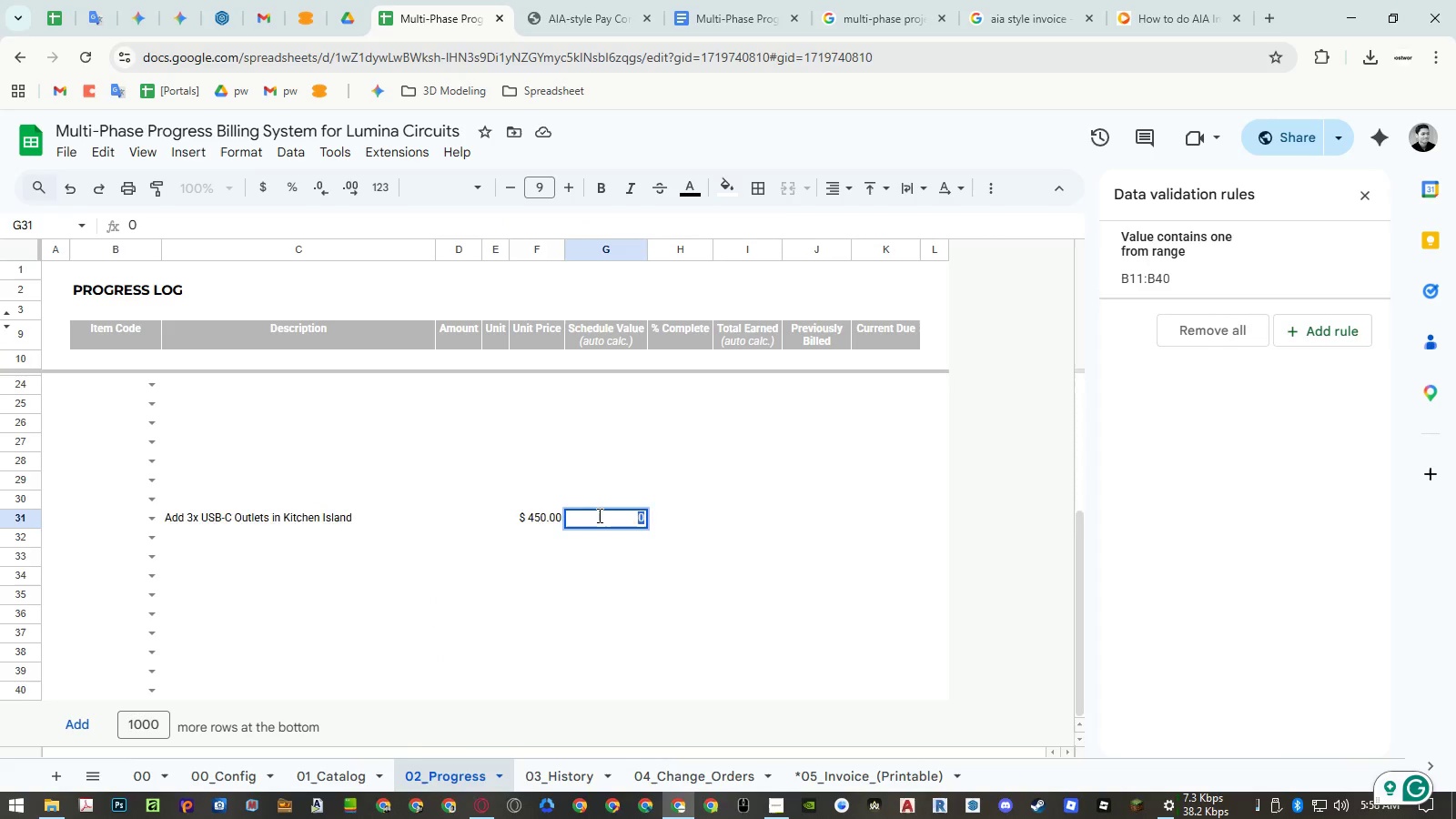 
key(Control+V)
 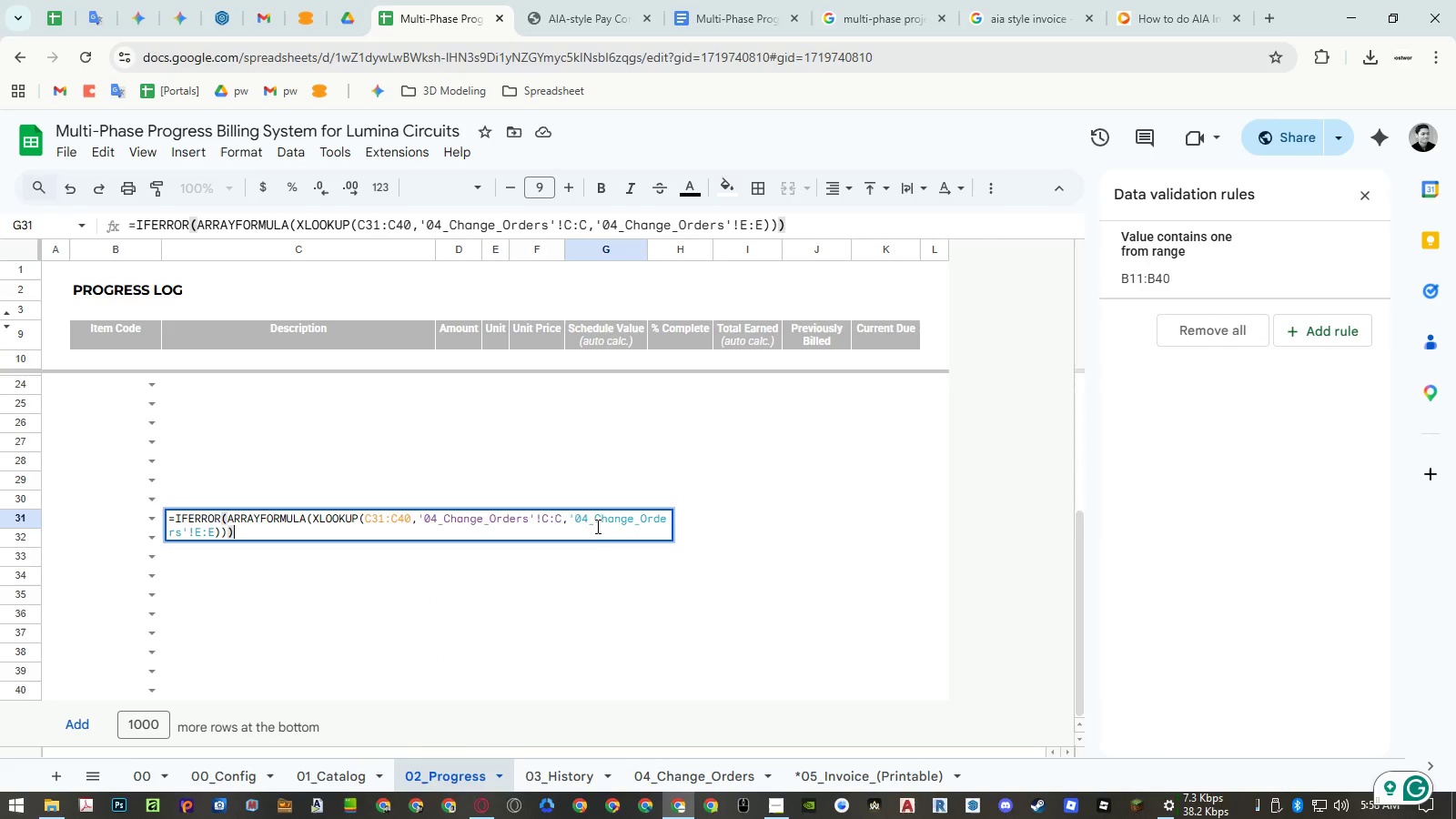 
key(Enter)
 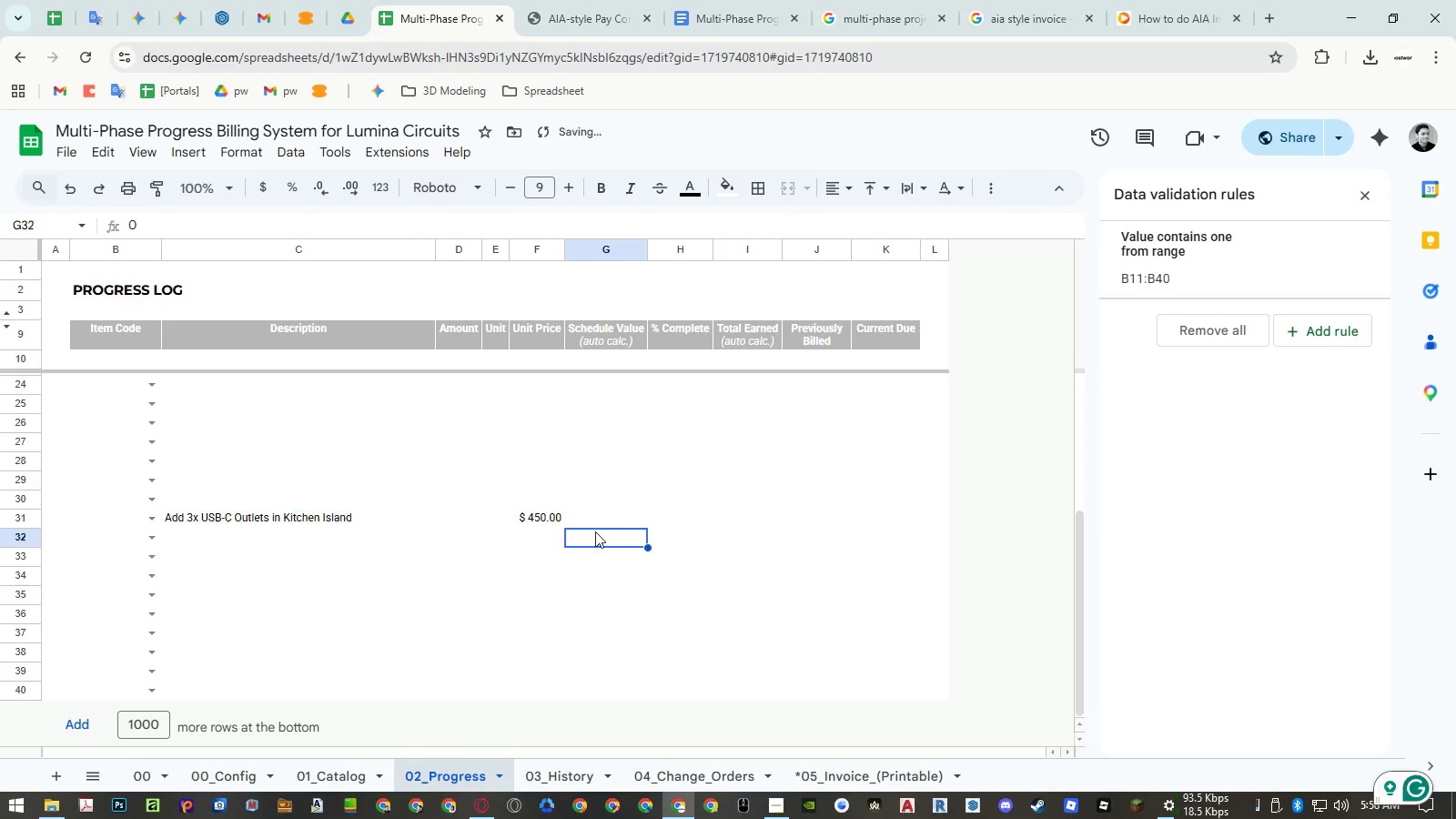 
left_click([551, 522])
 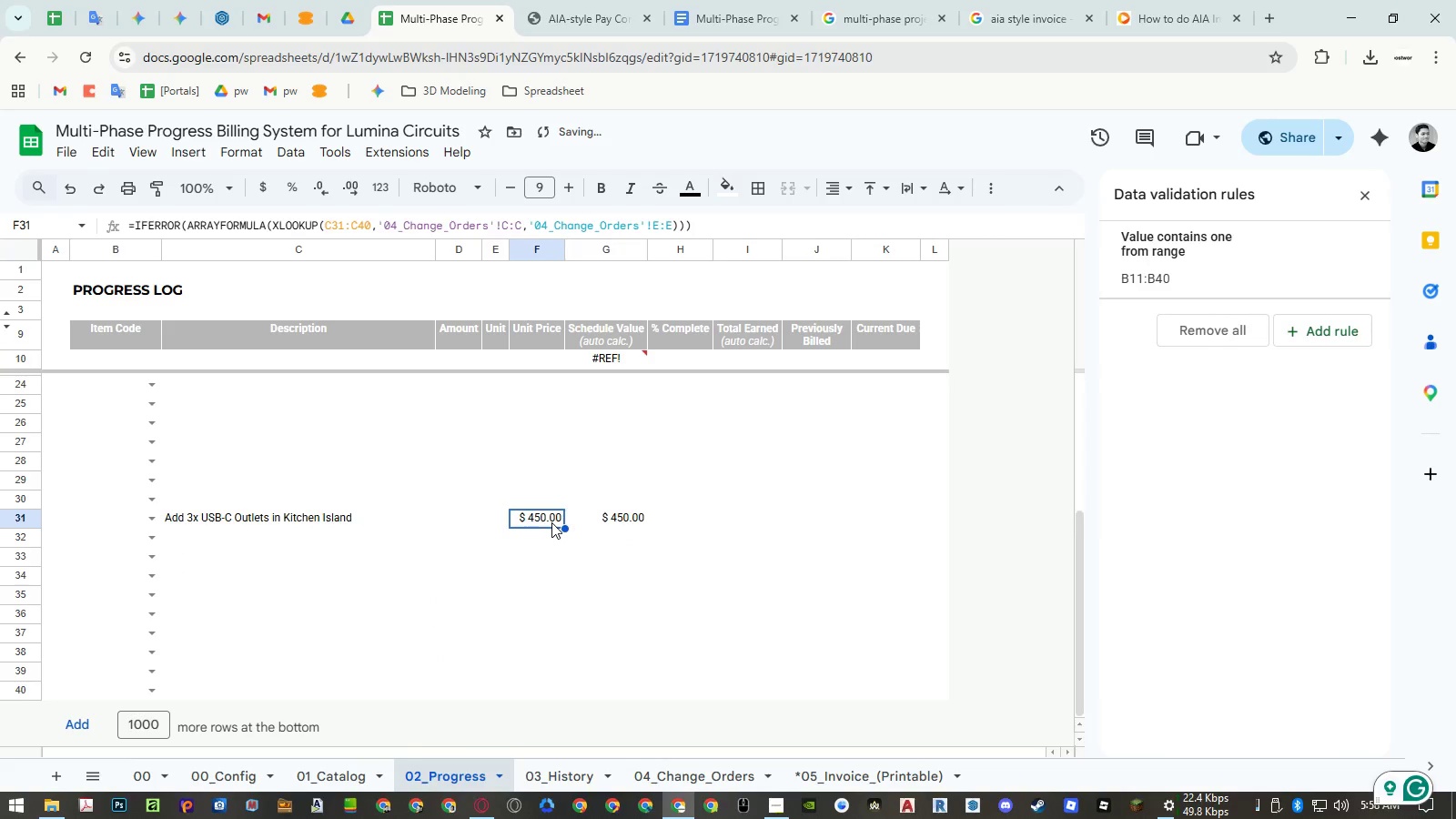 
key(Delete)
 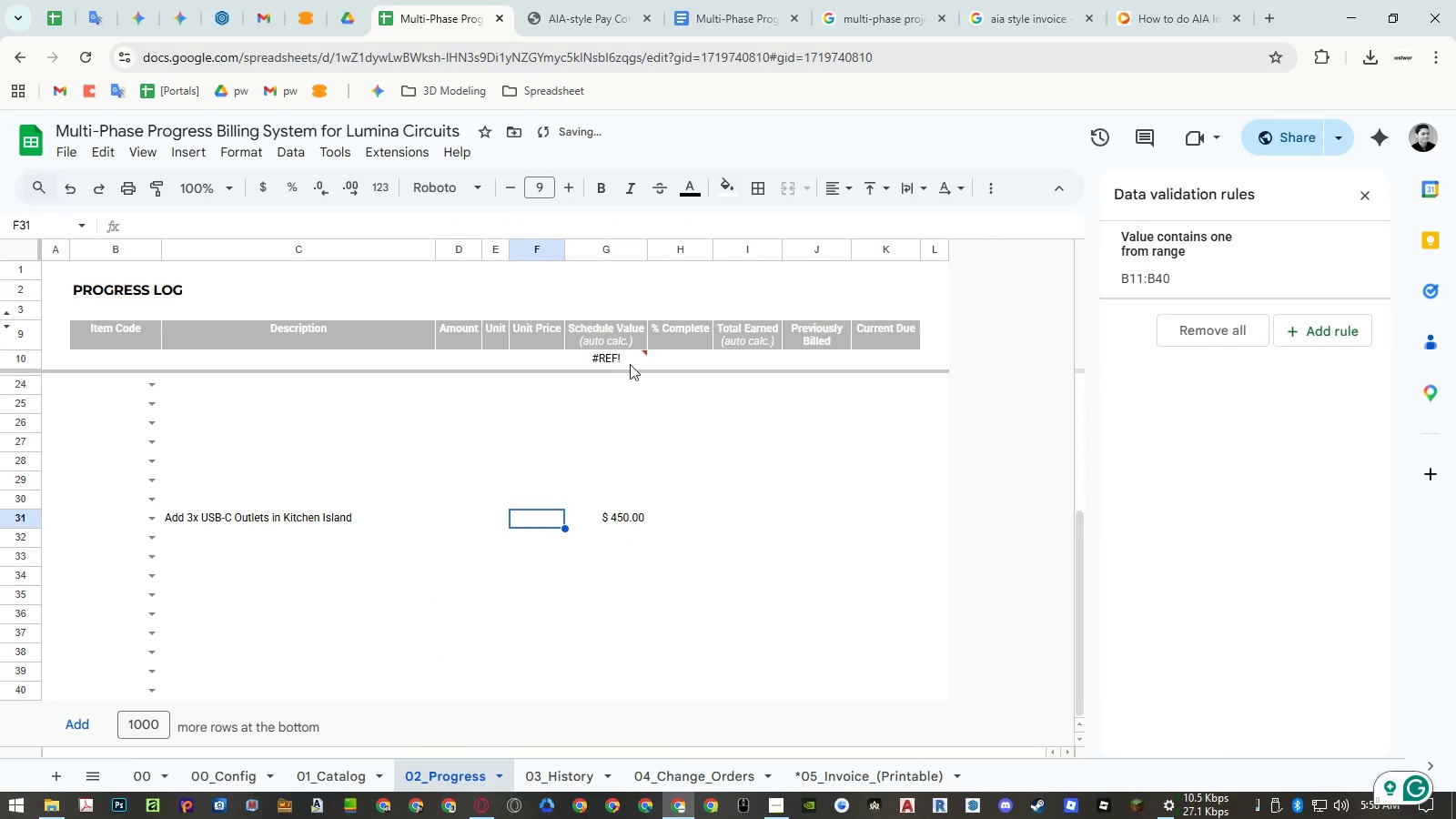 
left_click([625, 364])
 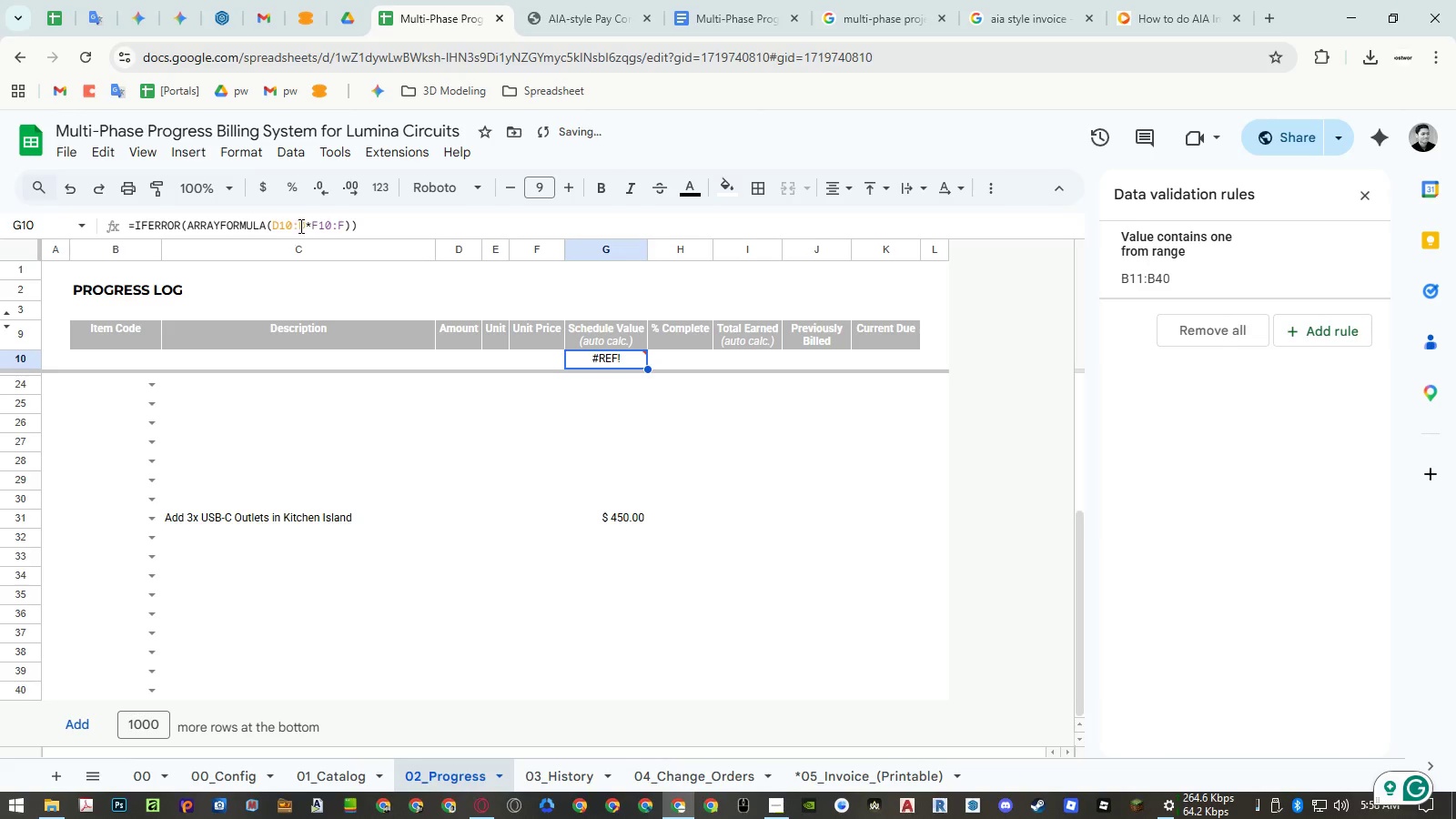 
left_click([304, 226])
 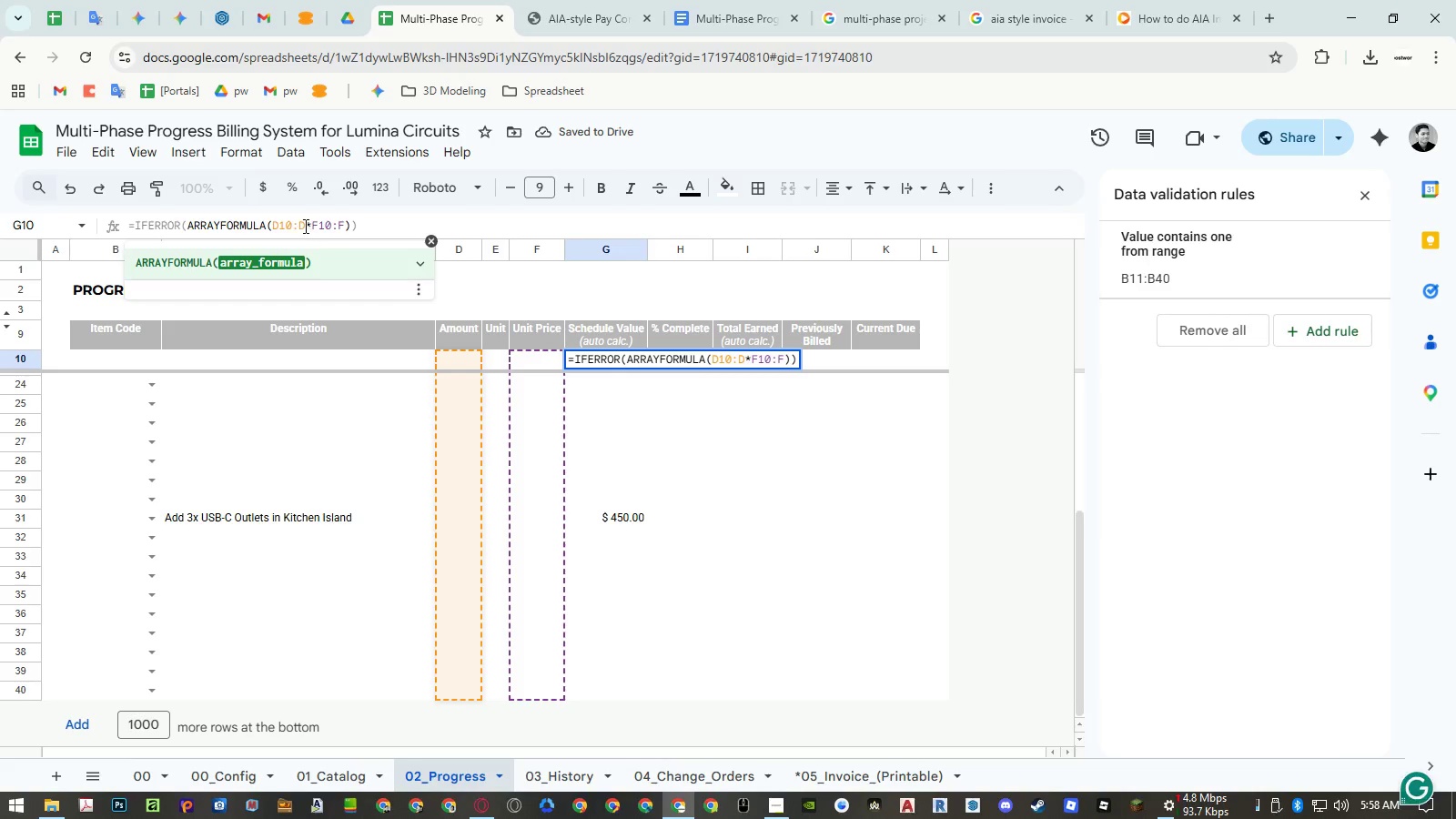 
key(Numpad3)
 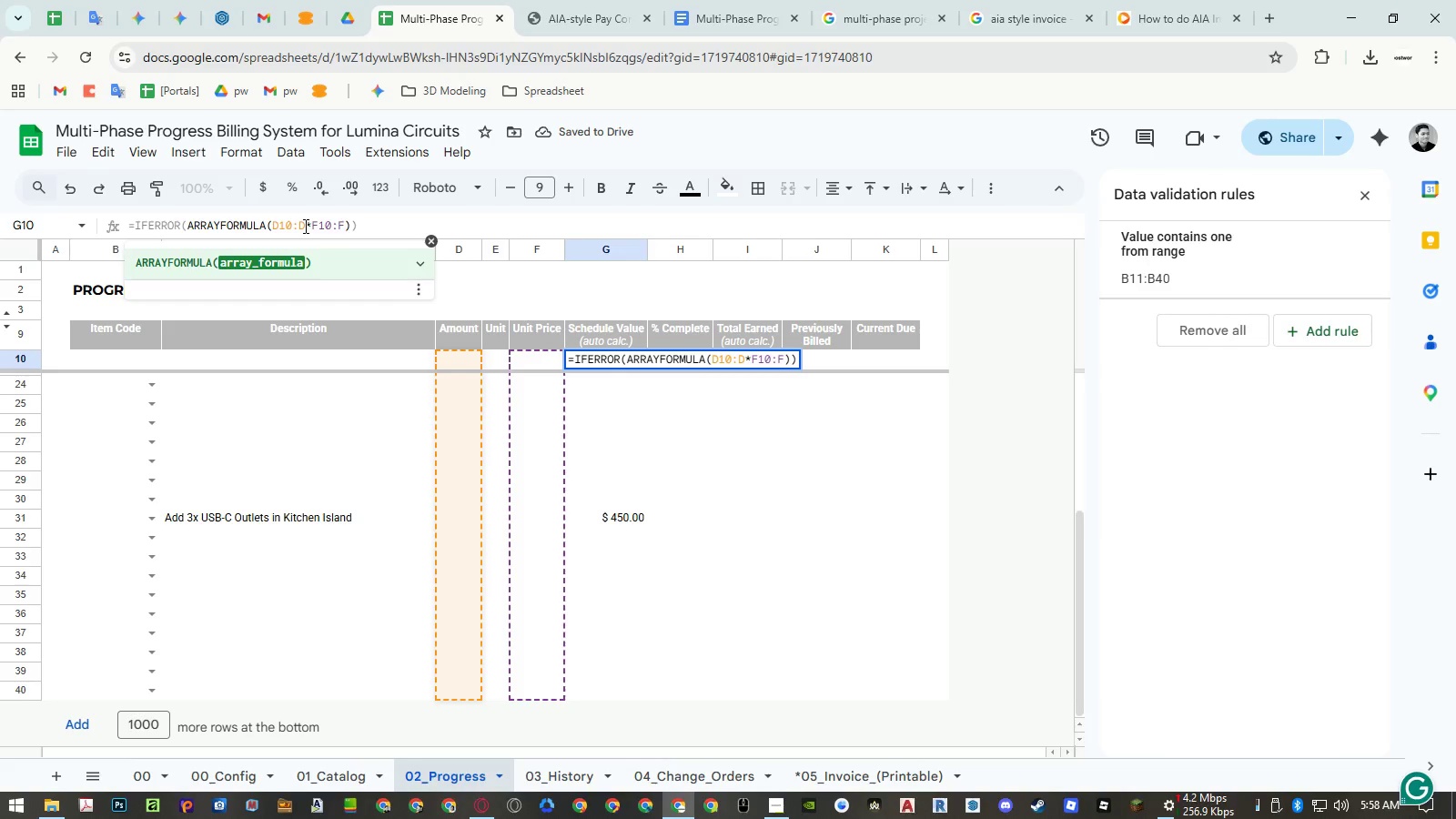 
key(Numpad0)
 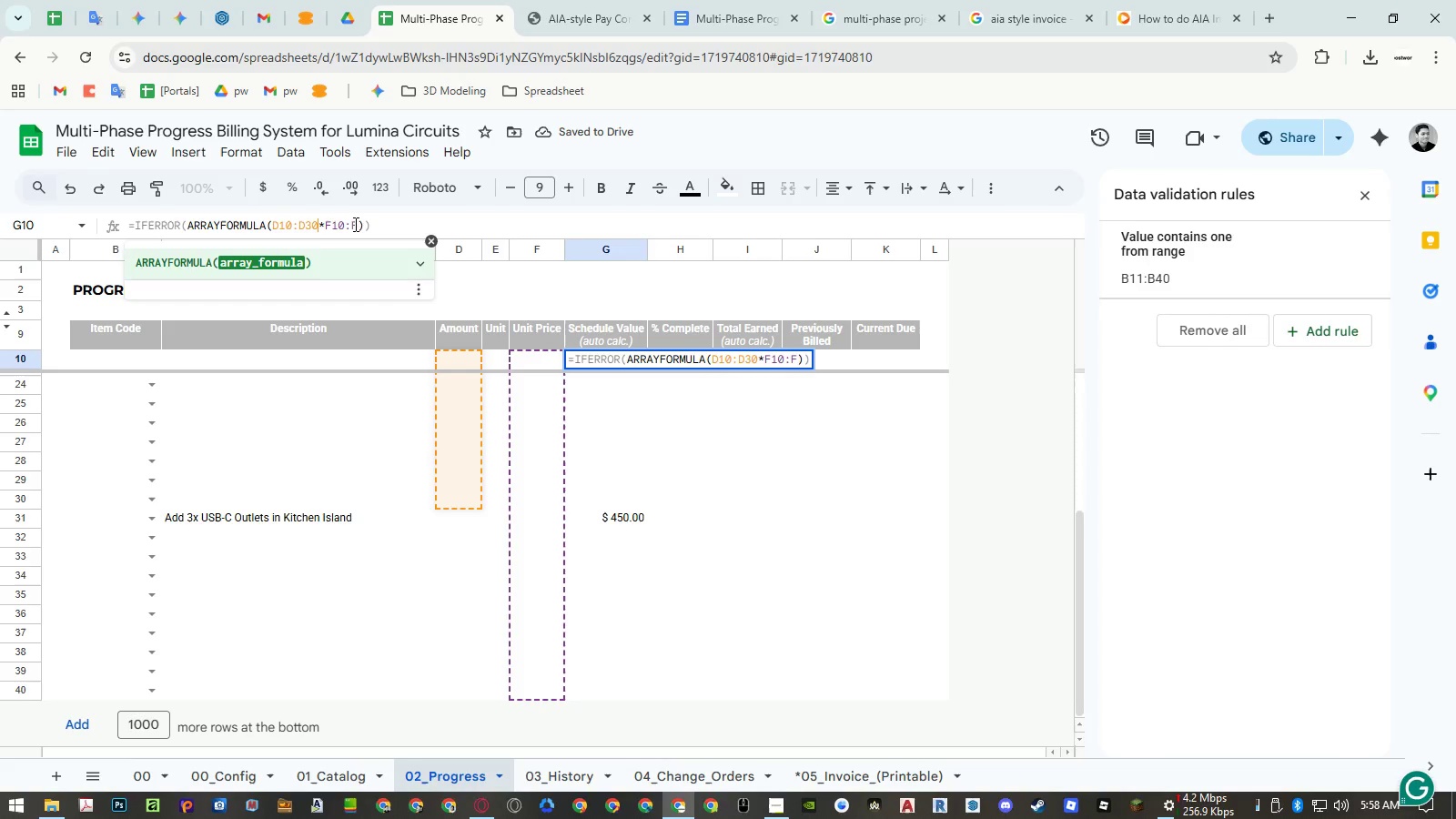 
left_click([357, 224])
 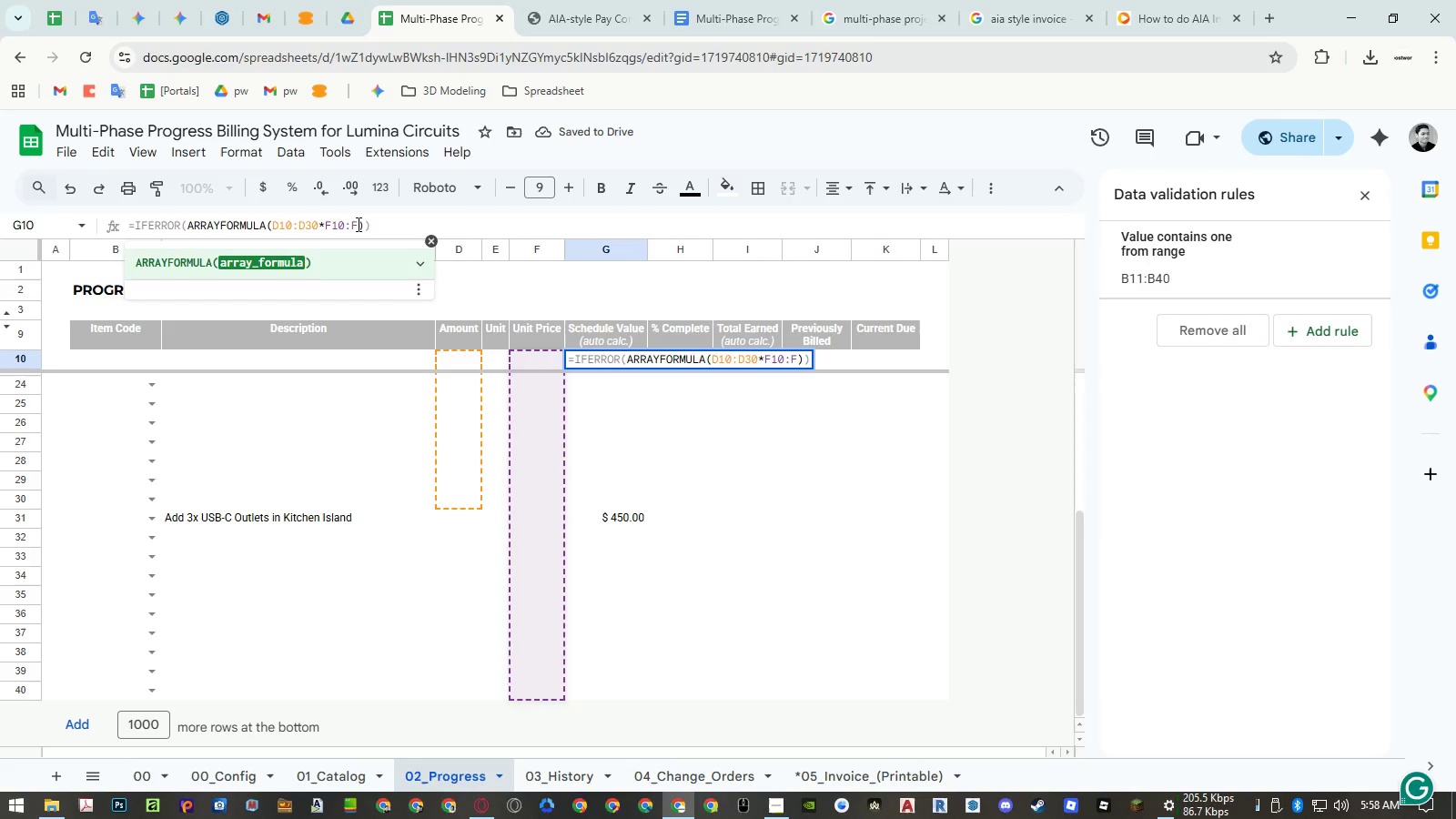 
key(Numpad3)
 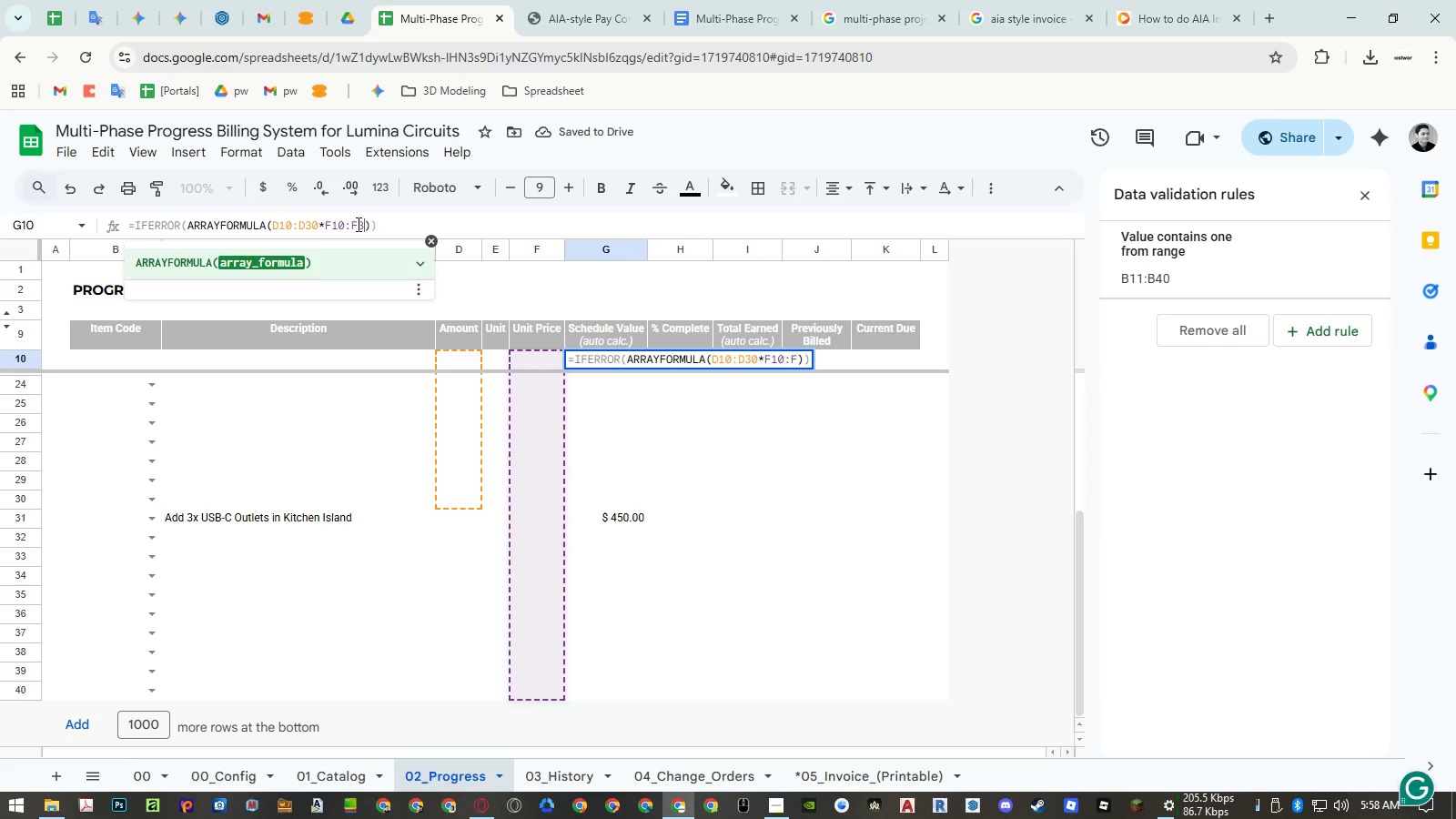 
key(Numpad0)
 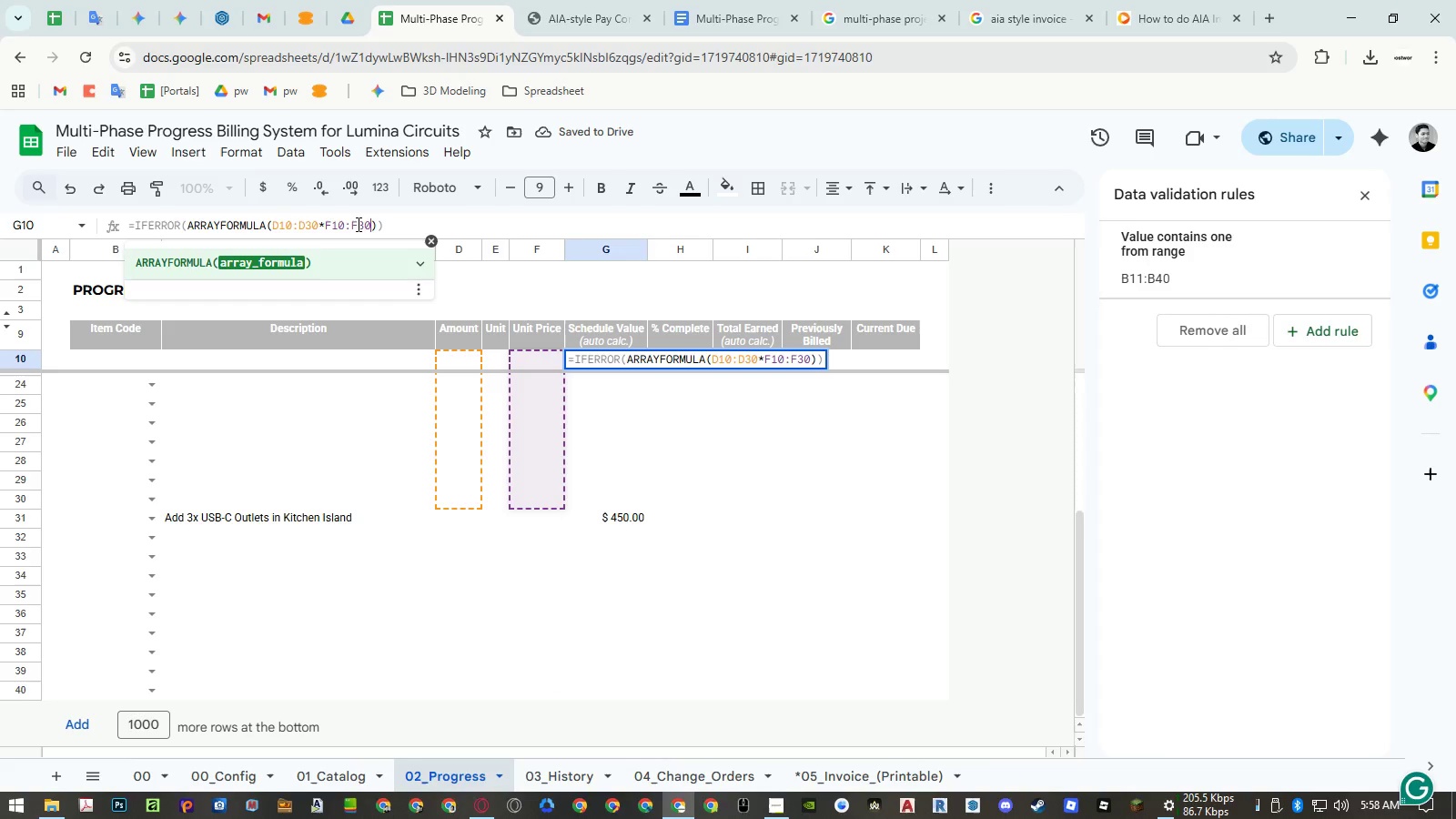 
key(NumpadEnter)
 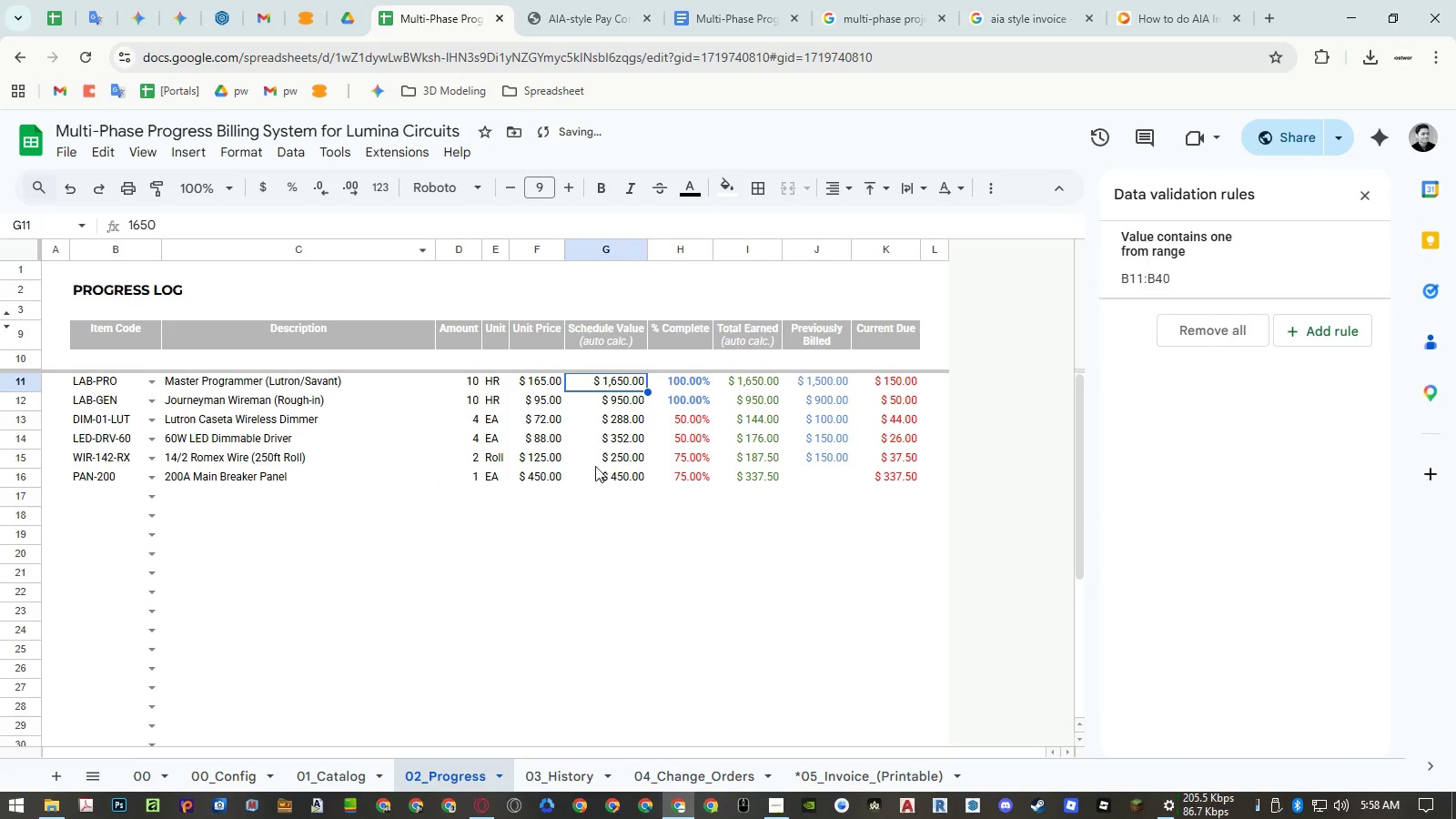 
scroll: coordinate [656, 505], scroll_direction: down, amount: 4.0
 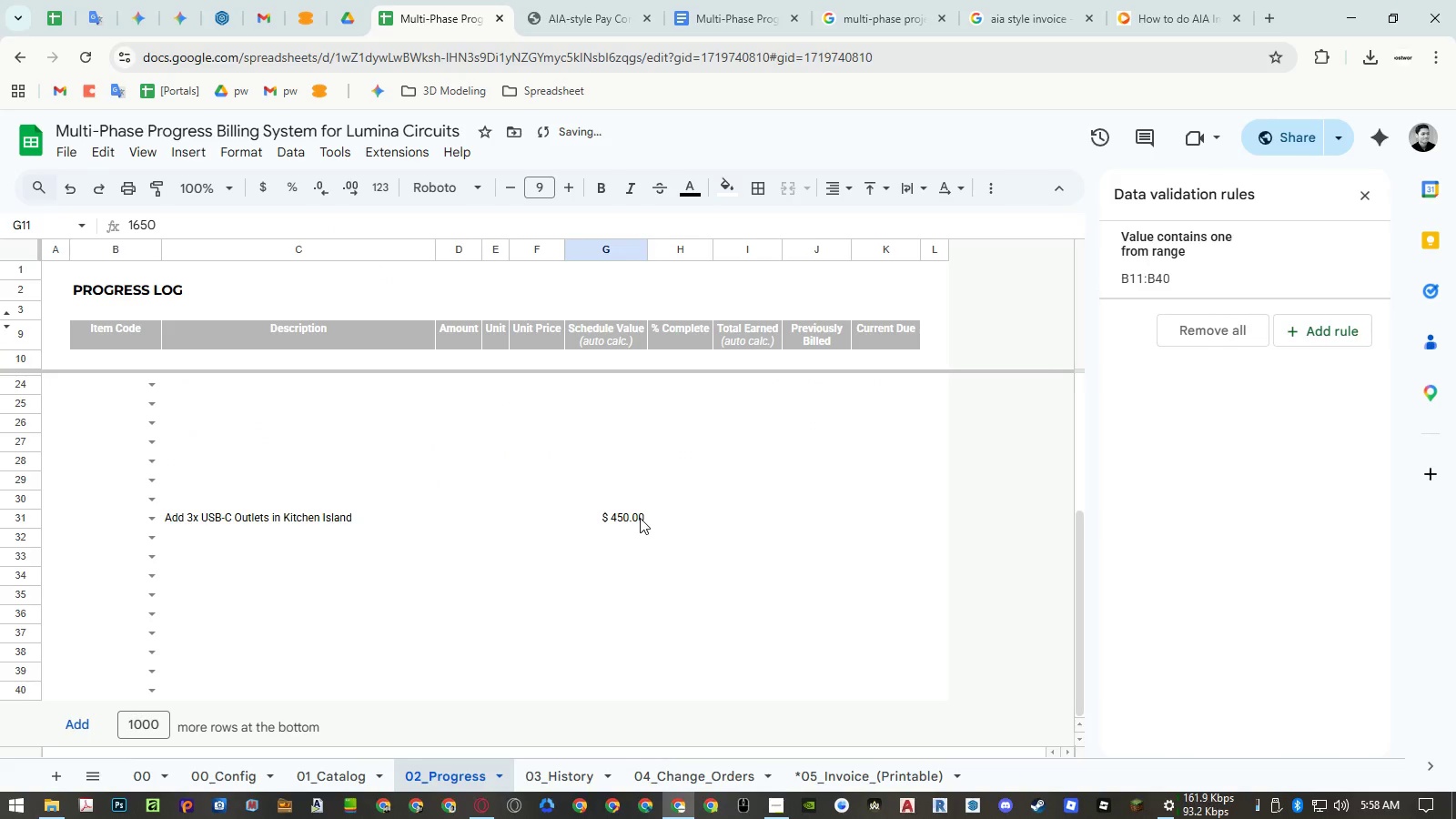 
left_click([640, 518])
 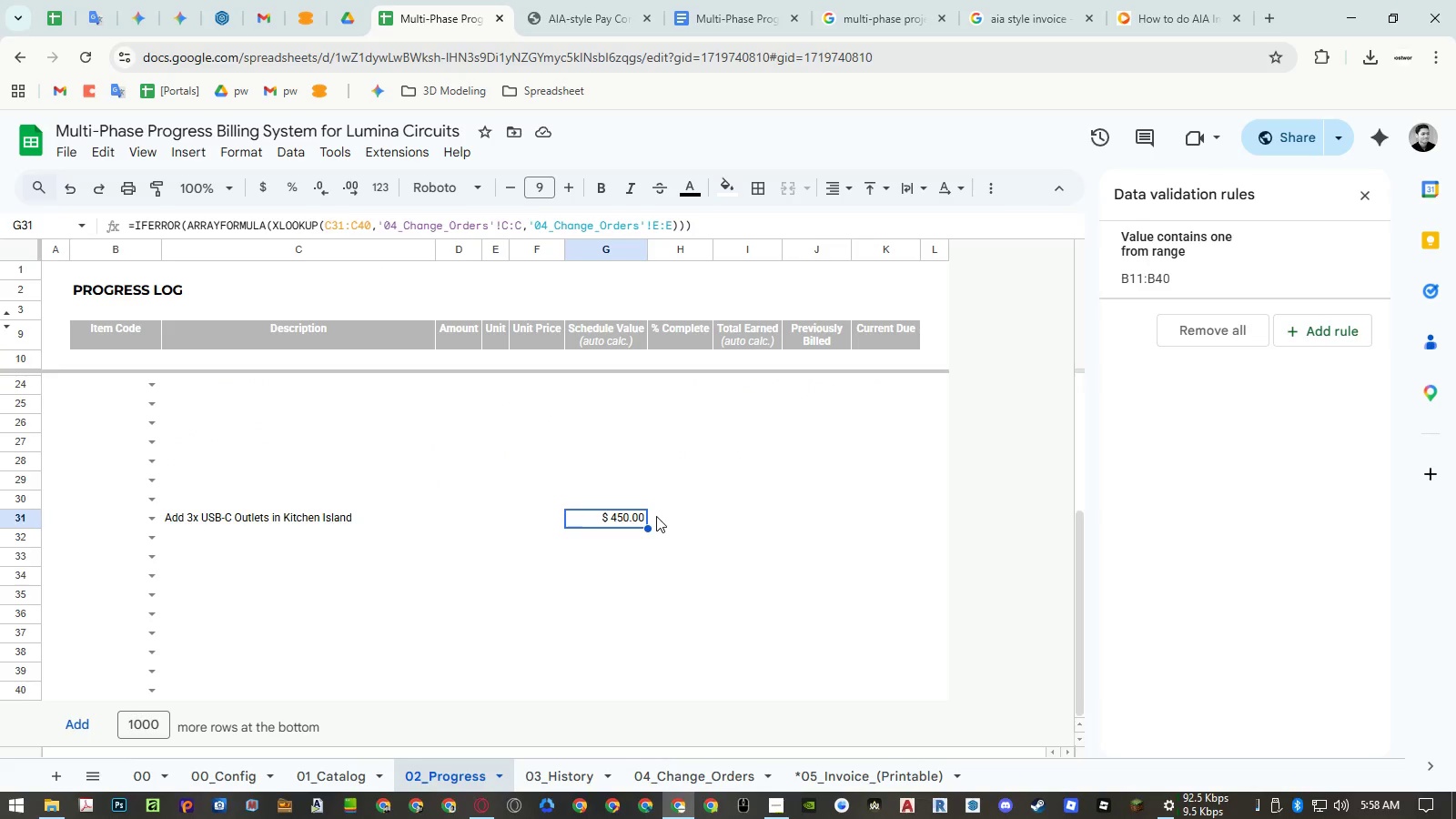 
wait(9.09)
 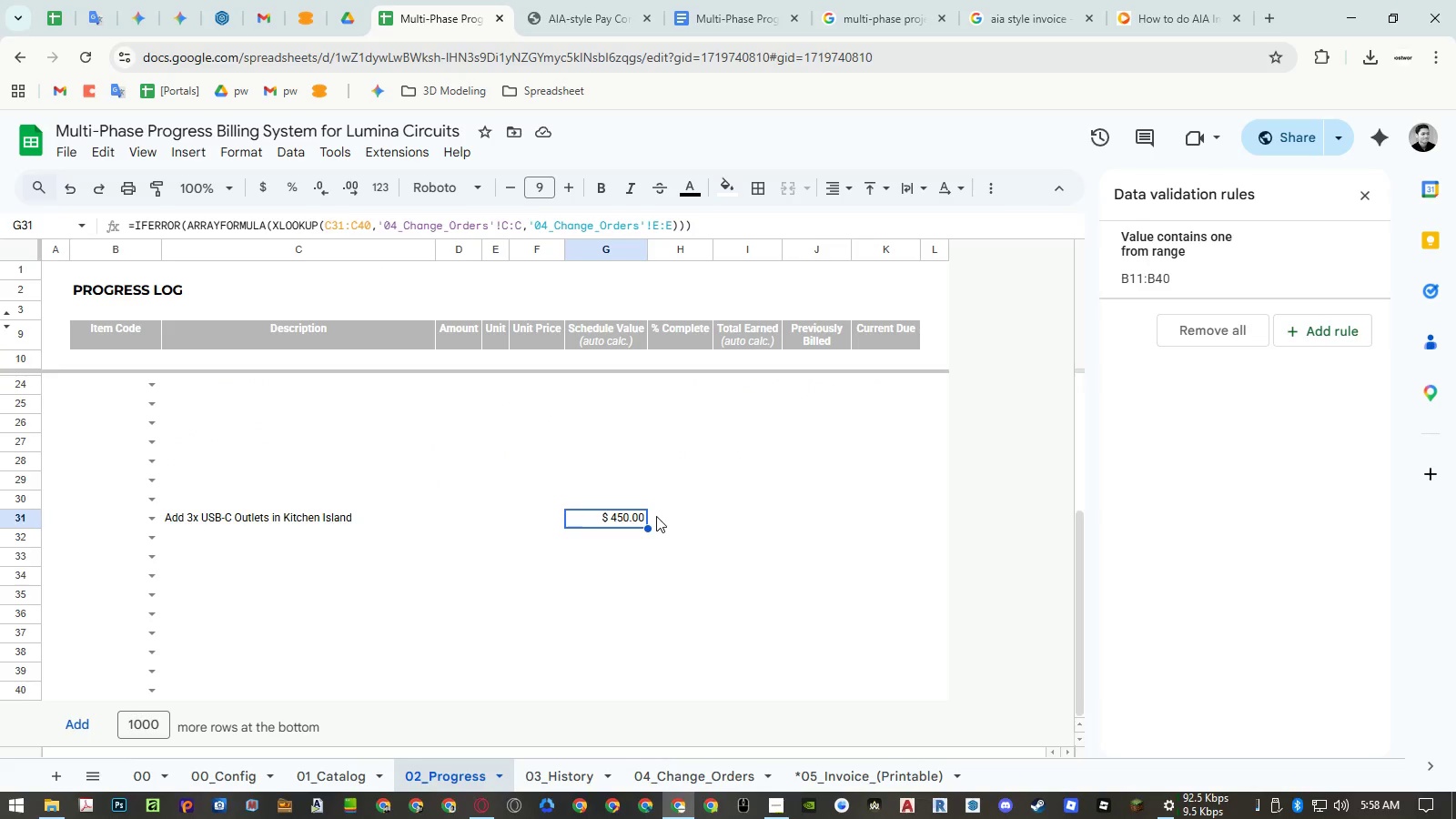 
double_click([749, 361])
 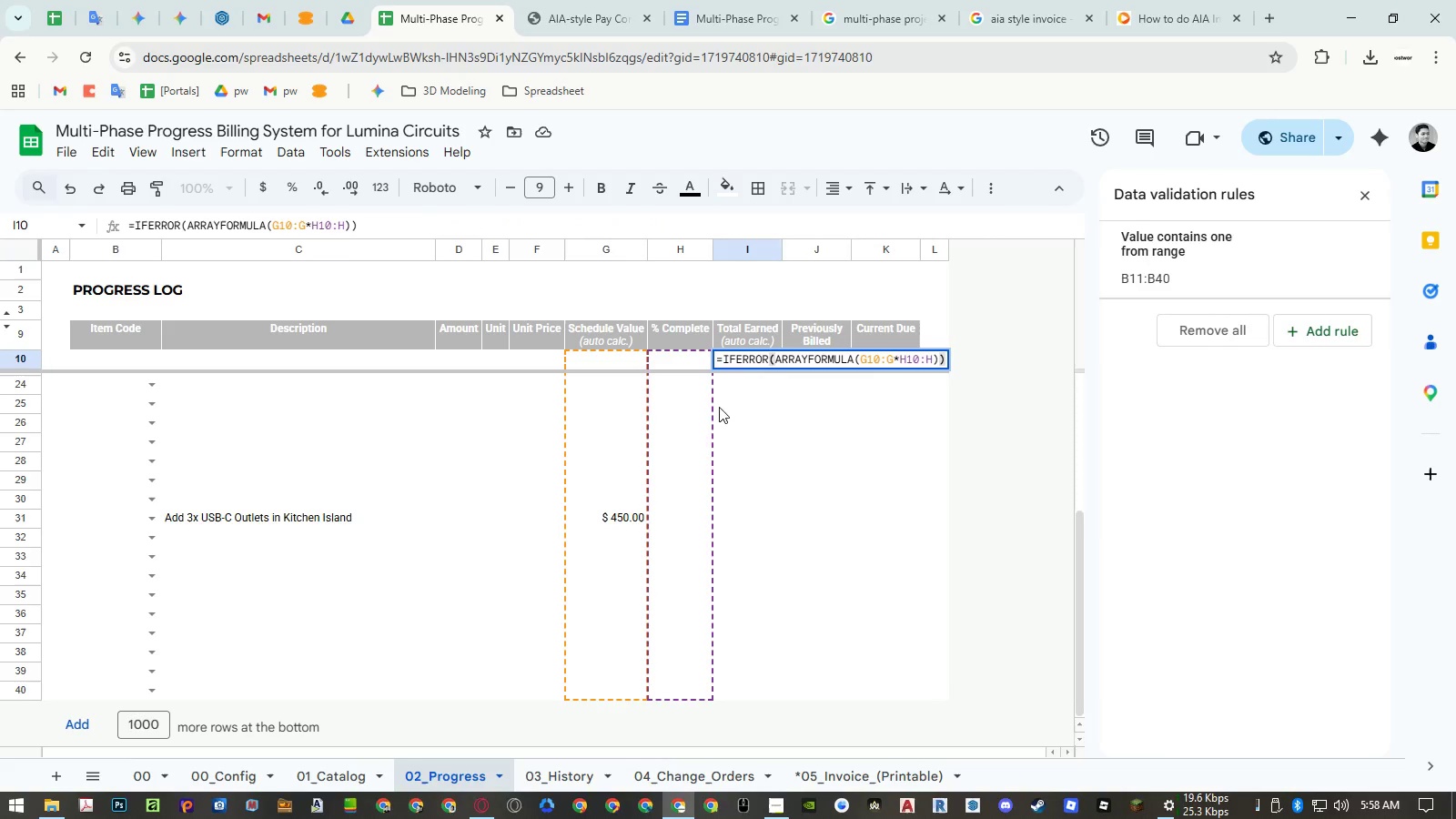 
key(Escape)
 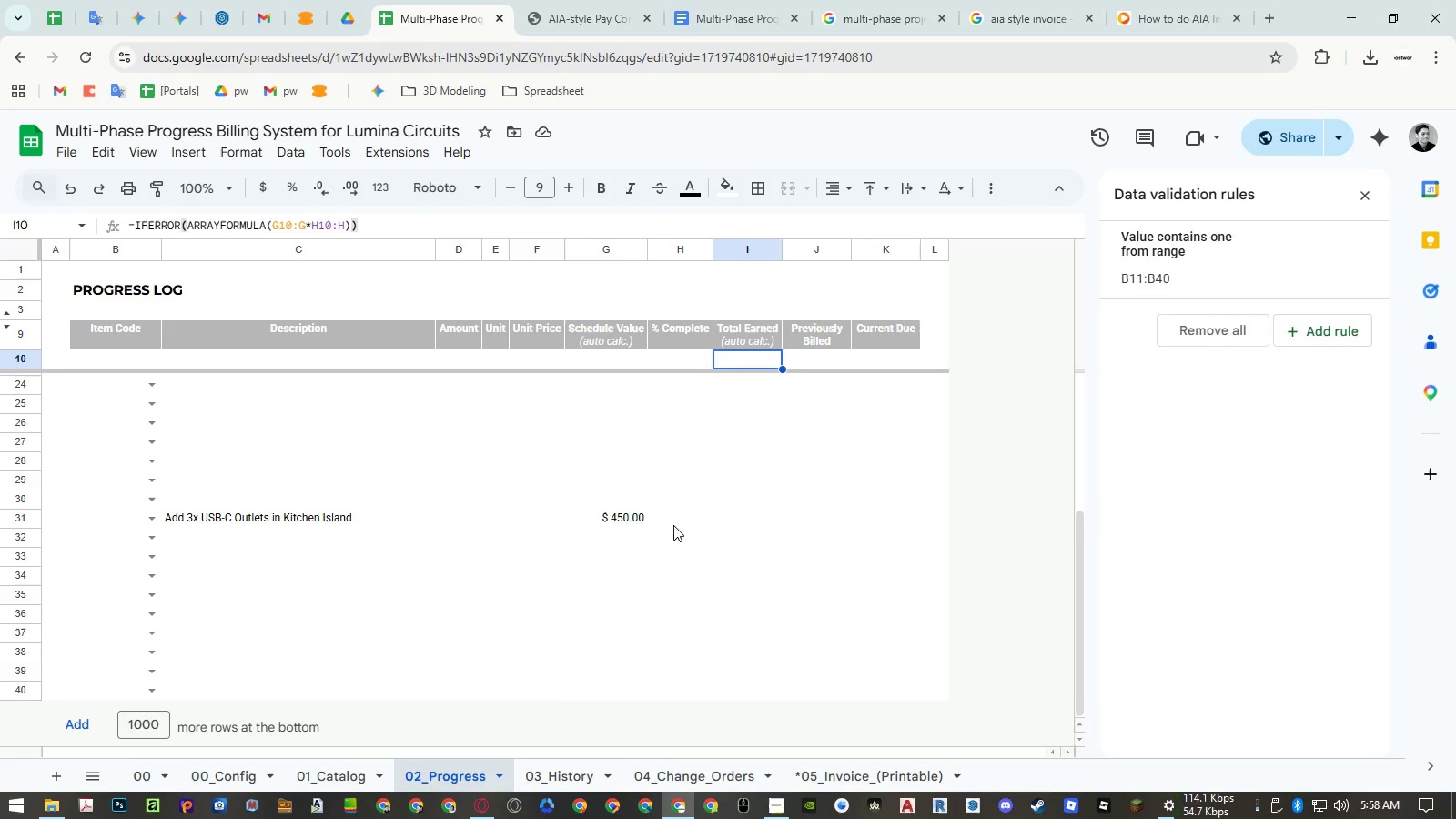 
left_click([672, 519])
 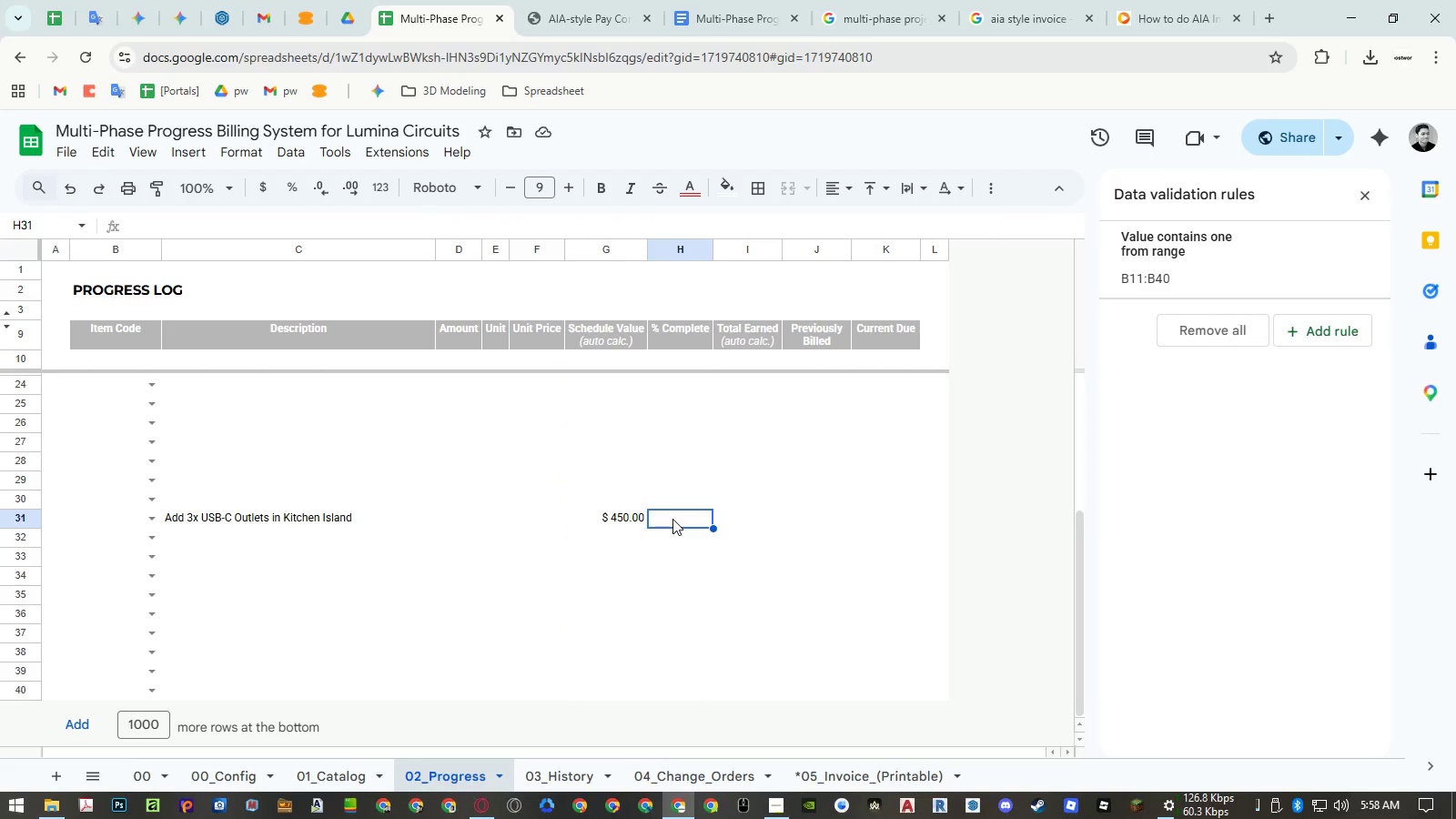 
key(Numpad6)
 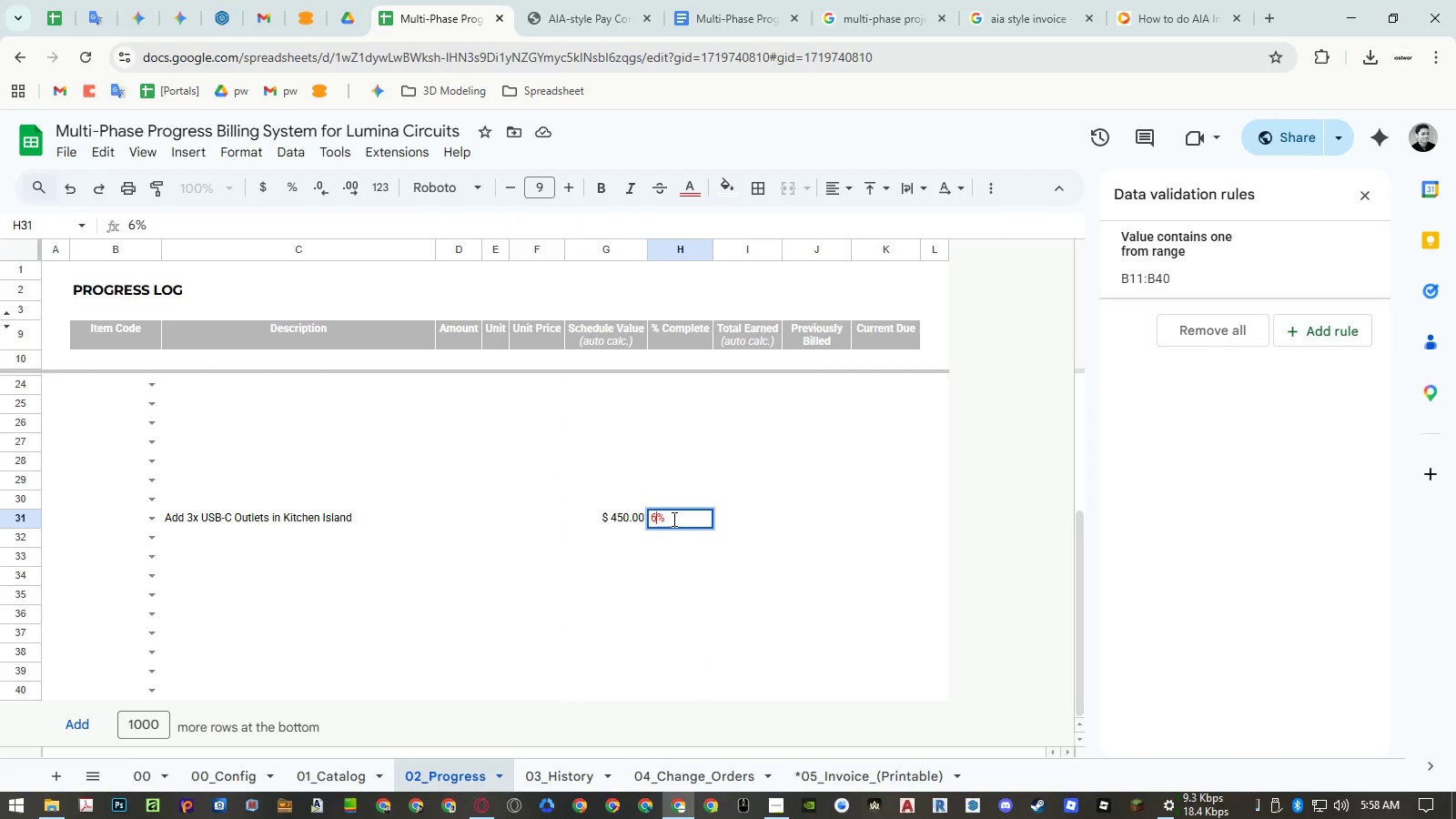 
key(Numpad6)
 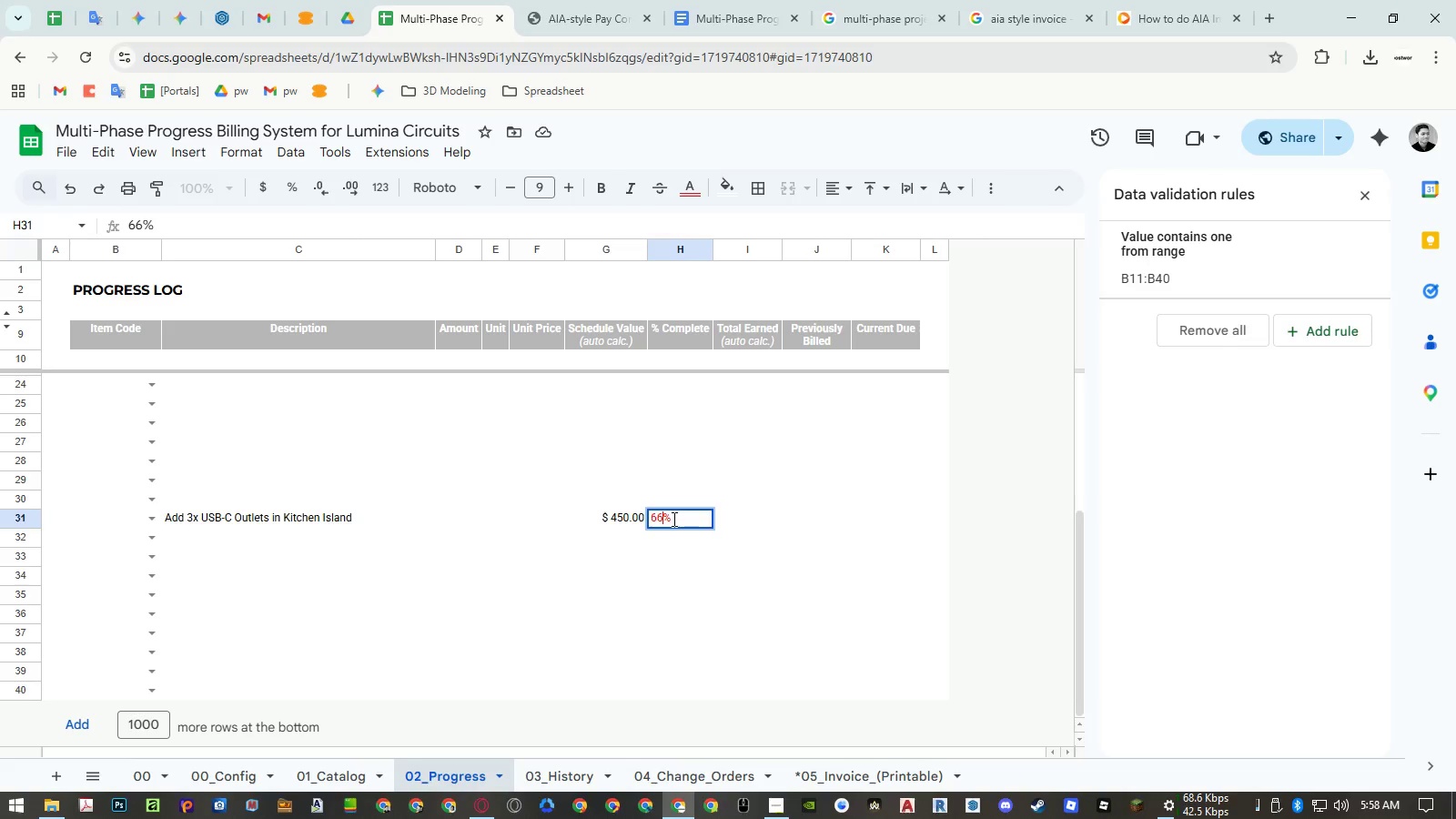 
key(NumpadEnter)
 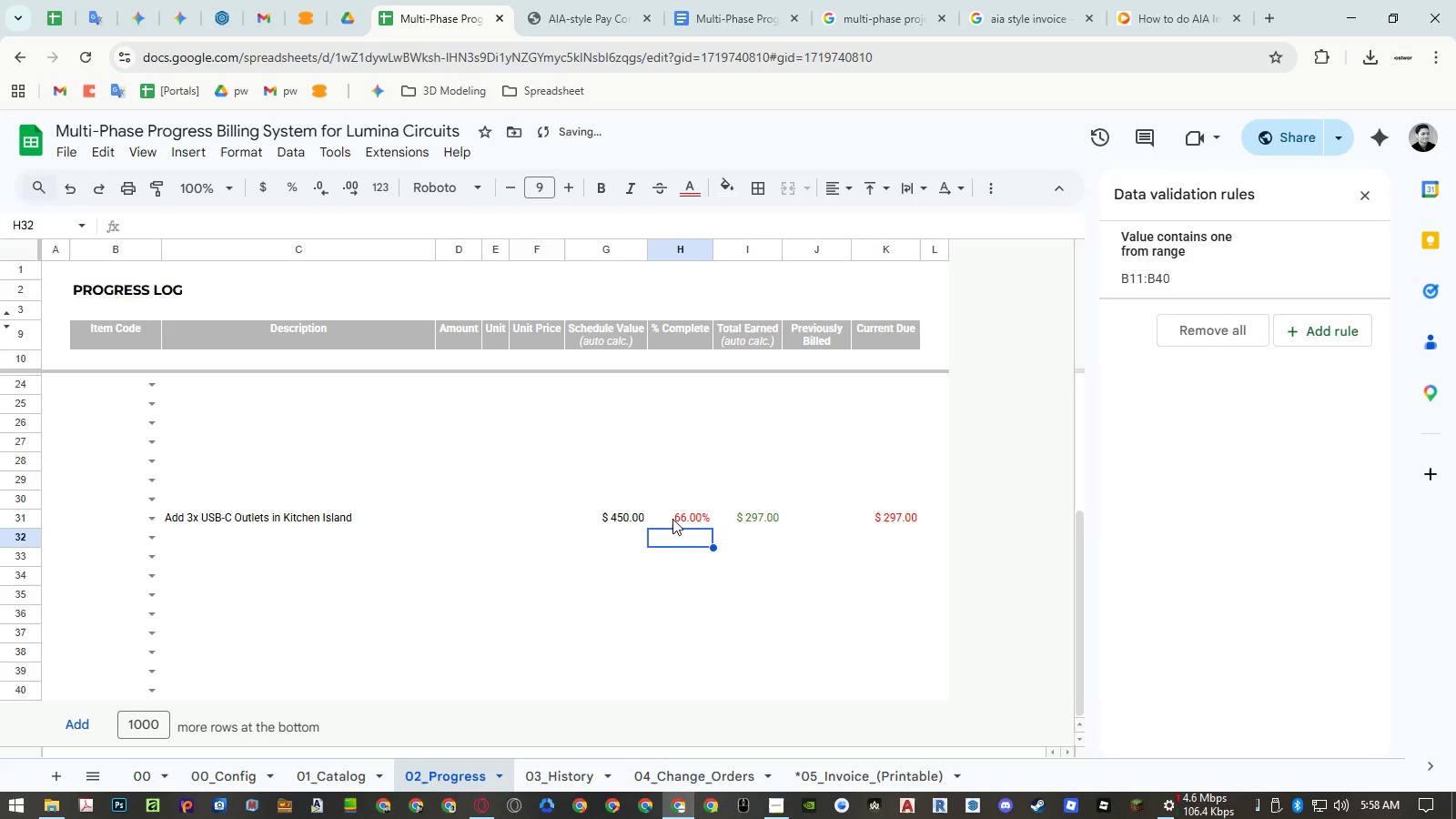 
left_click([672, 519])
 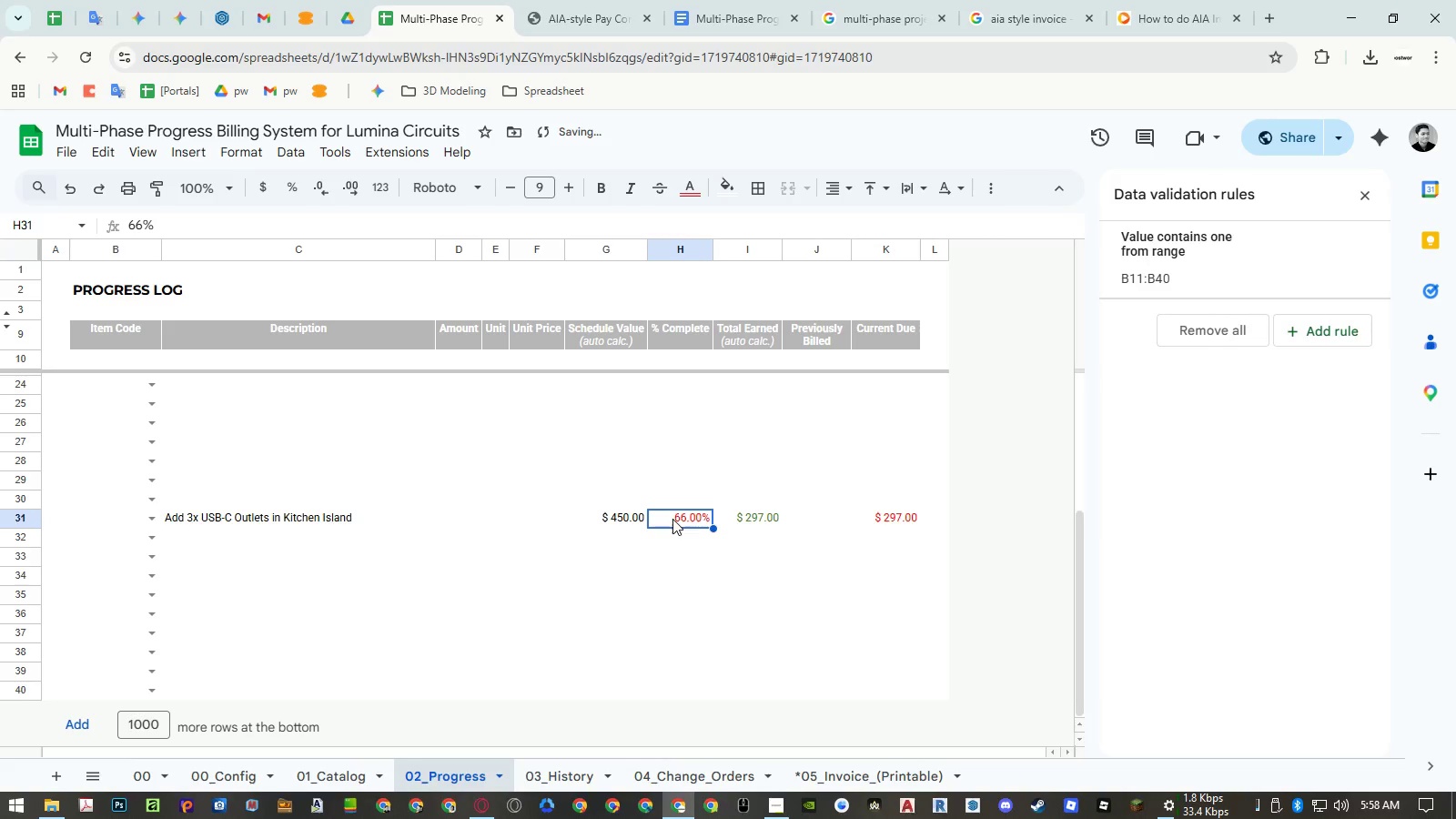 
key(Numpad5)
 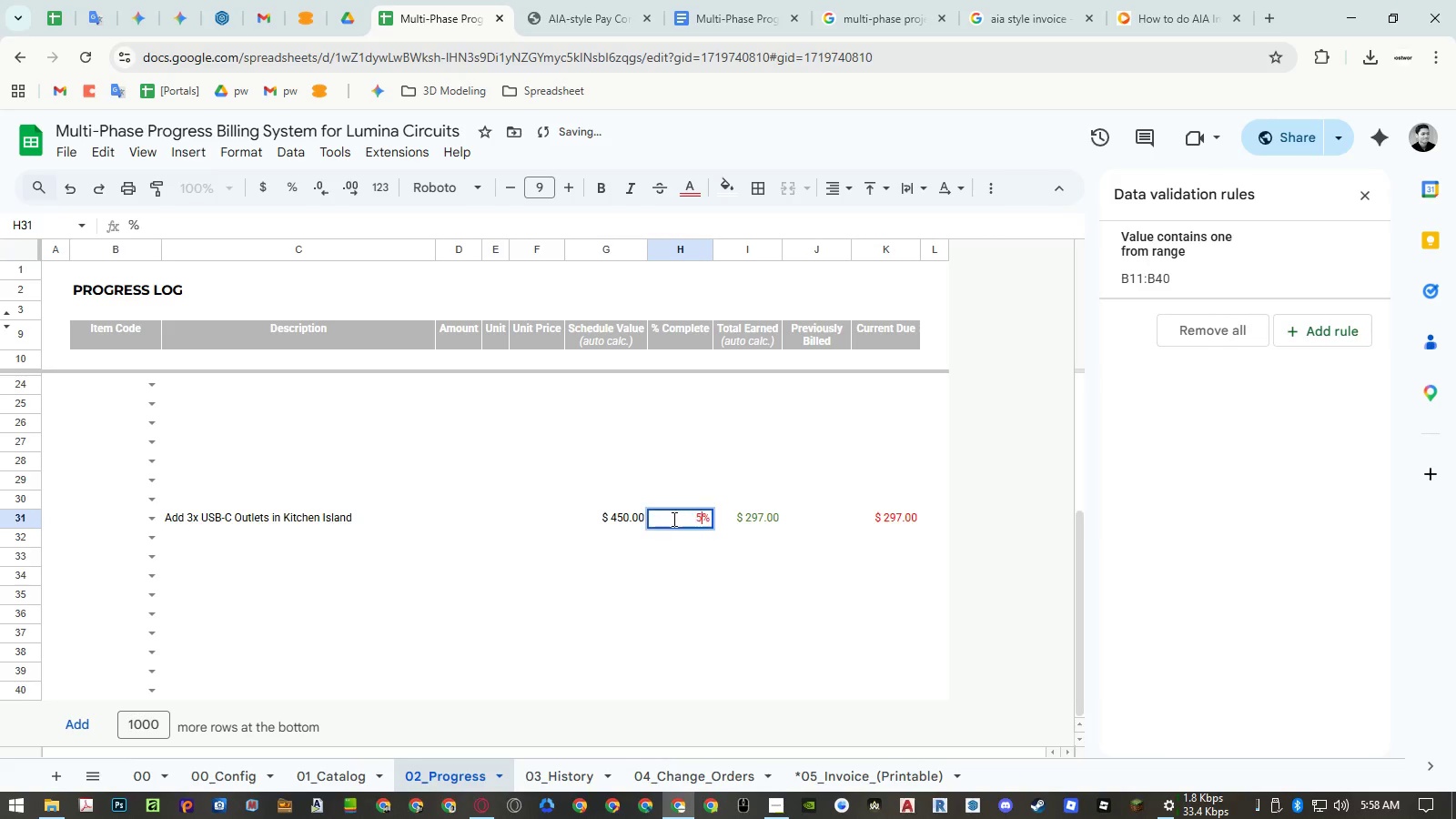 
key(Numpad0)
 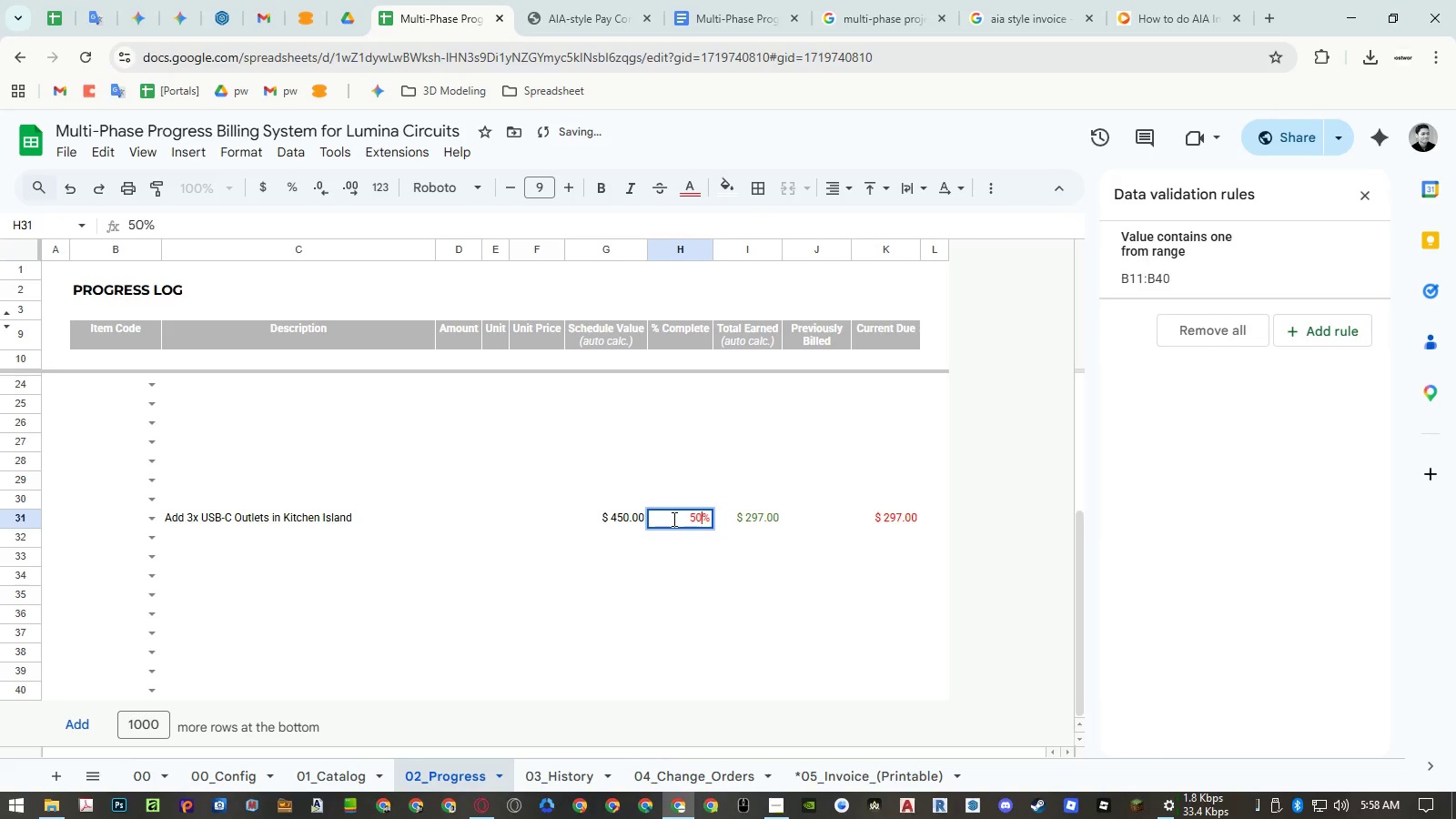 
key(NumpadEnter)
 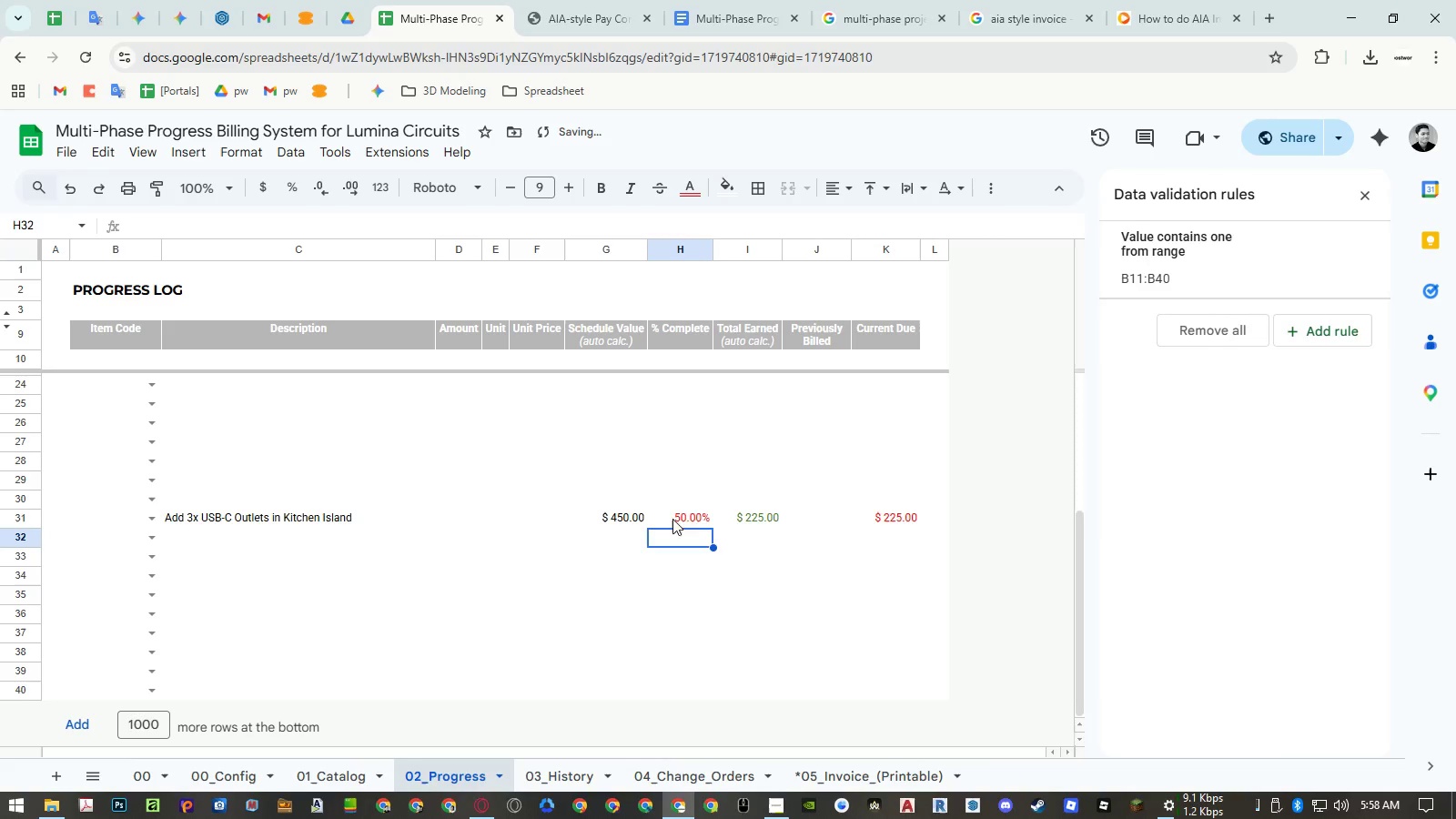 
scroll: coordinate [738, 534], scroll_direction: up, amount: 5.0
 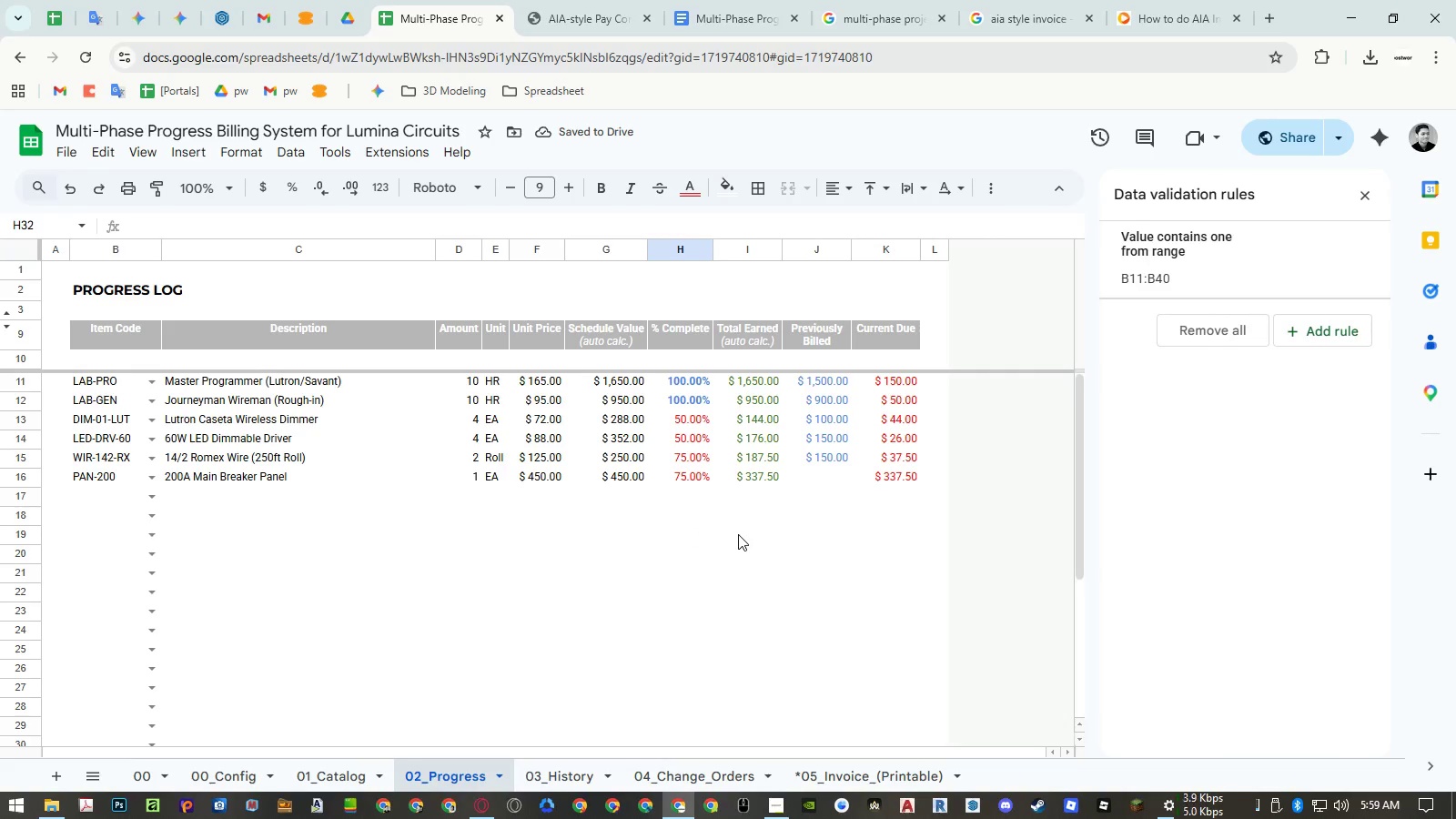 
scroll: coordinate [738, 535], scroll_direction: down, amount: 2.0
 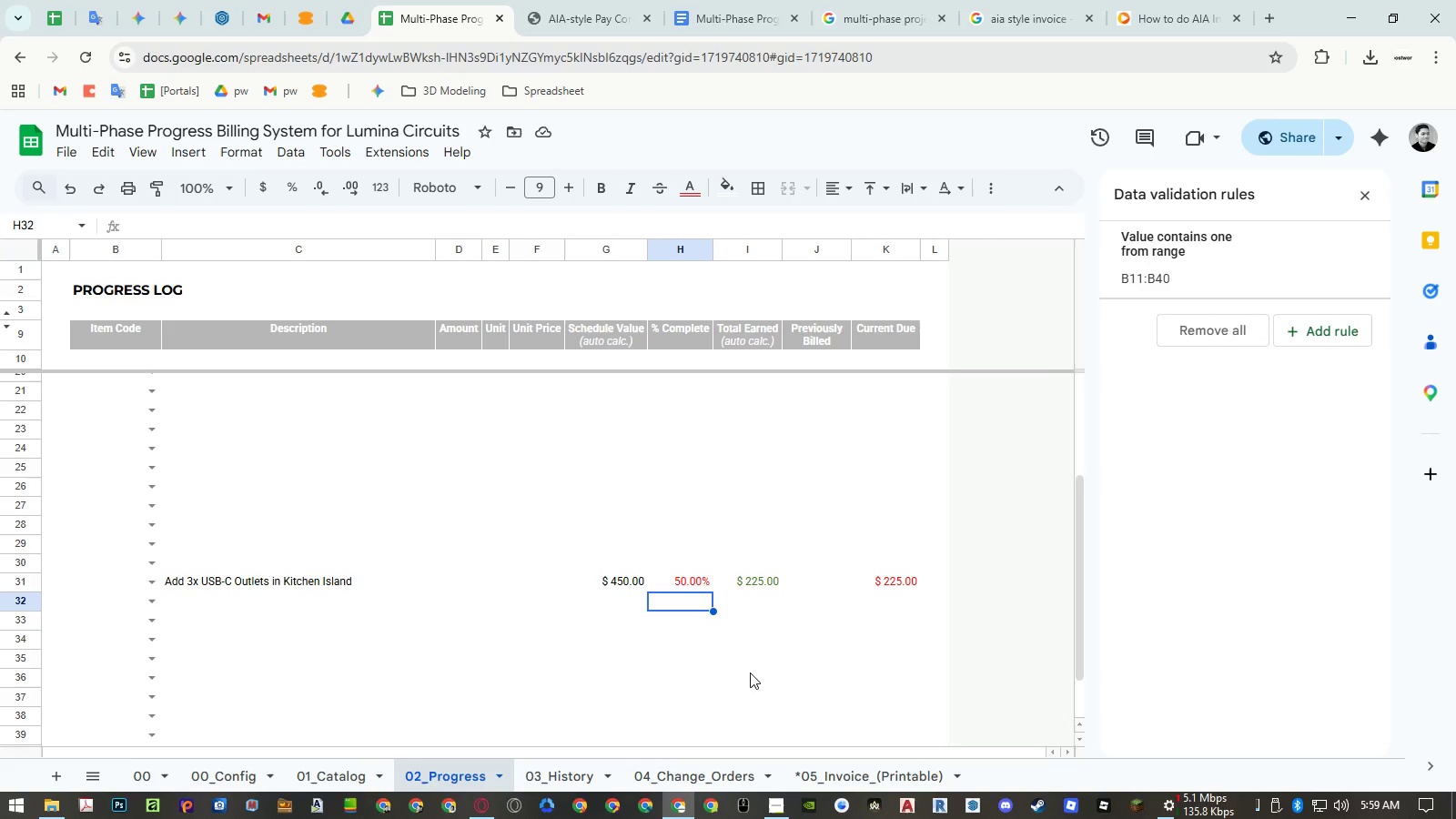 
wait(7.54)
 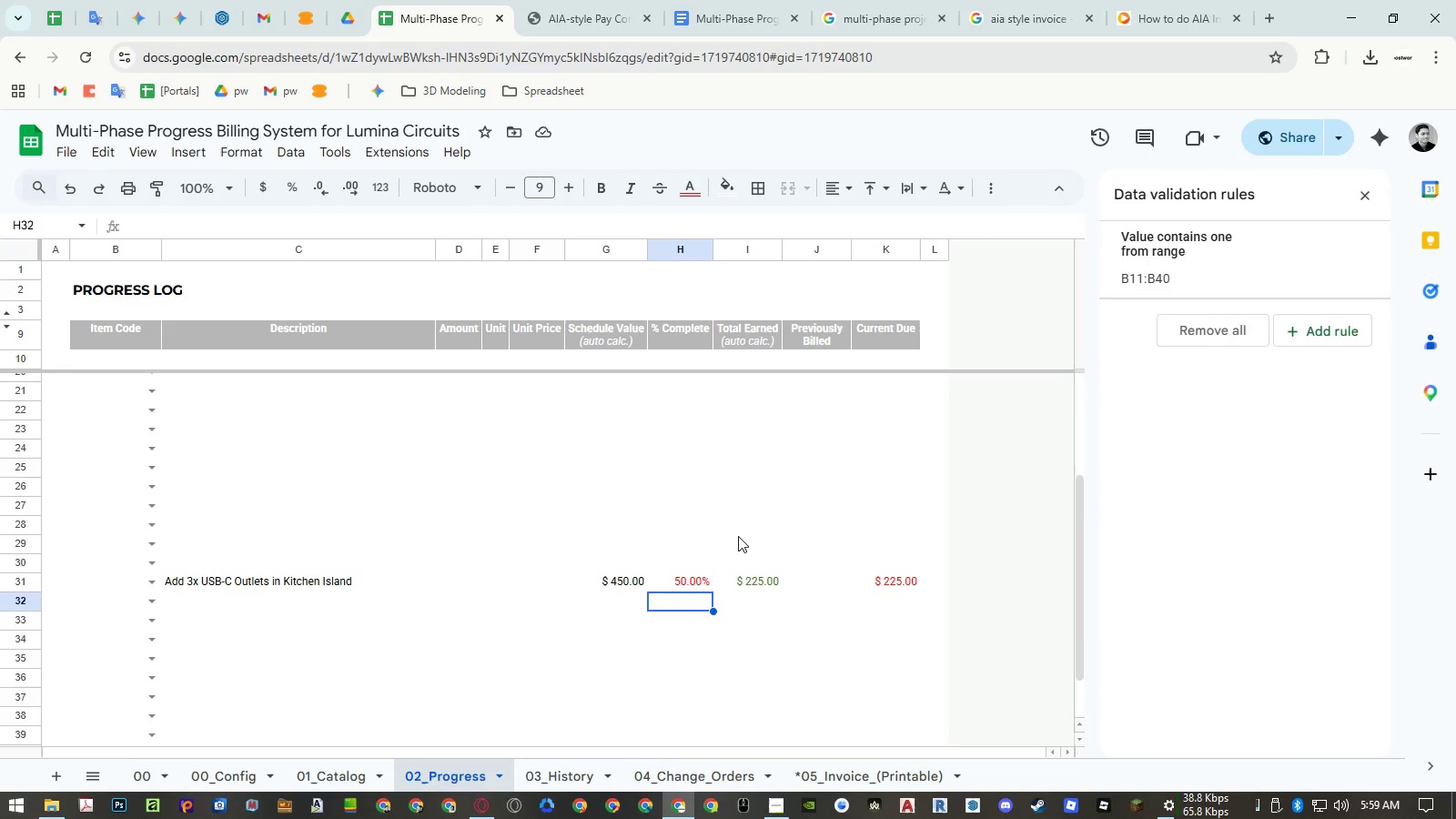 
left_click([824, 769])
 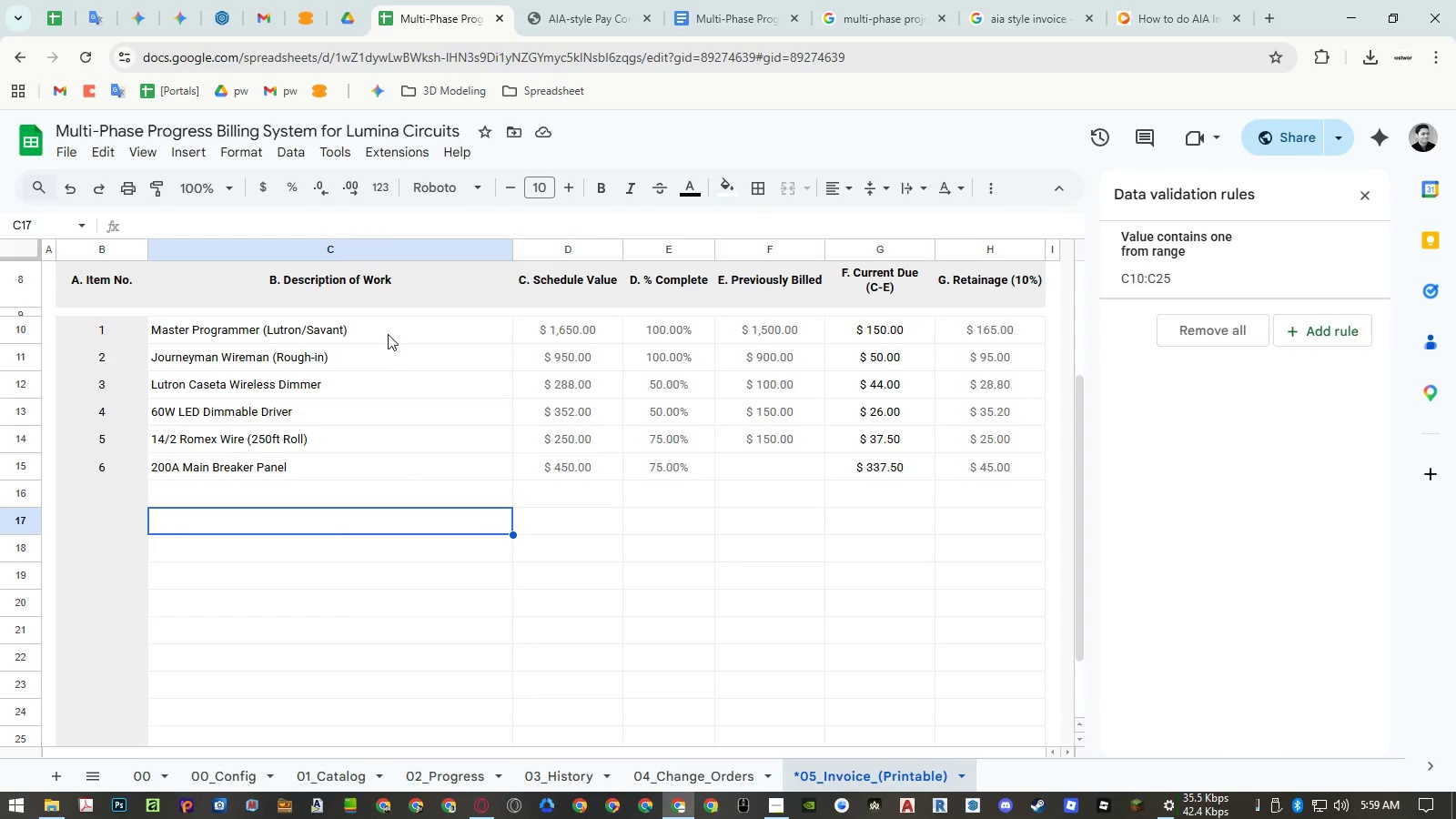 
wait(5.78)
 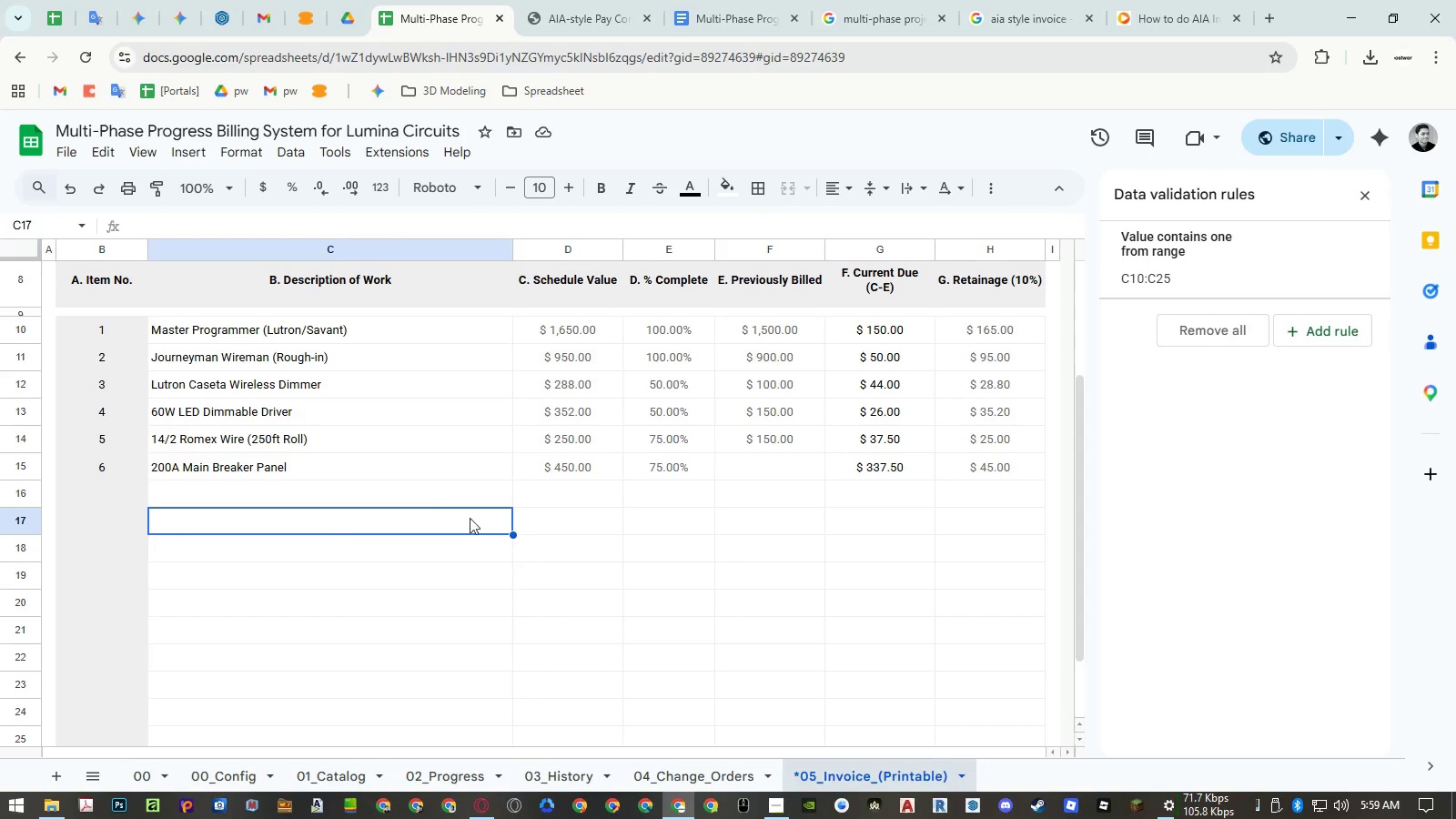 
left_click([379, 310])
 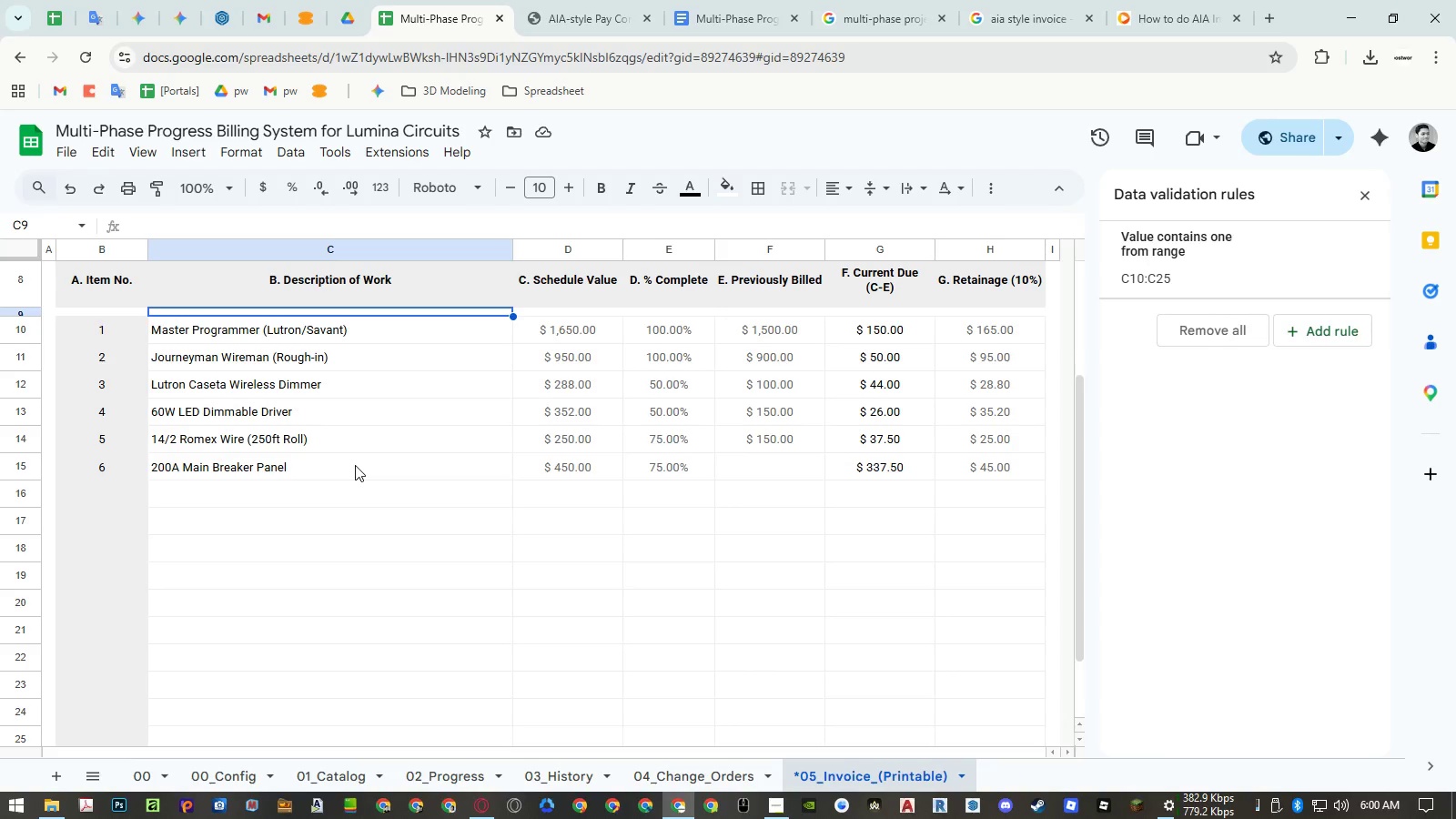 
wait(53.14)
 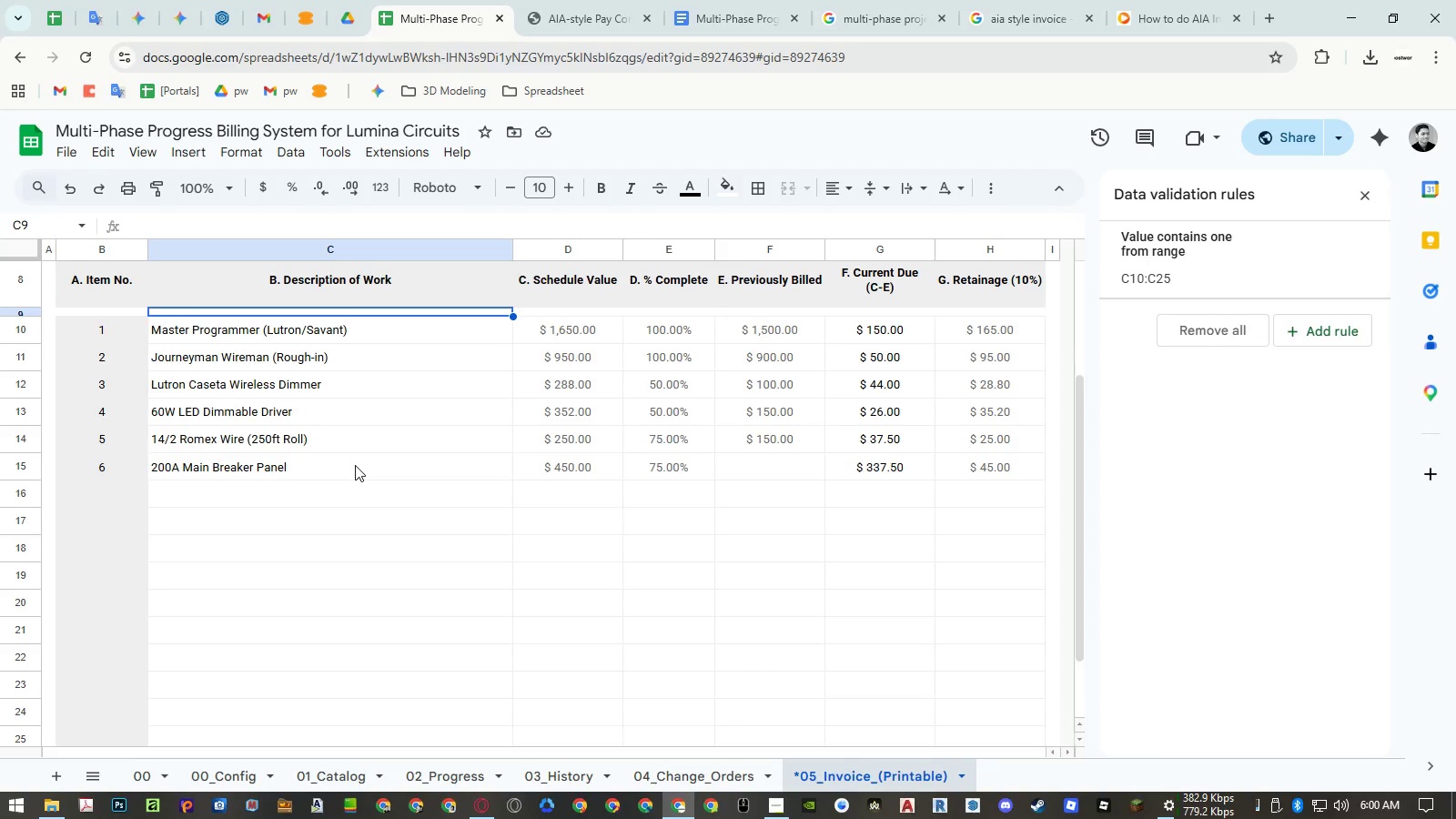 
left_click([447, 772])
 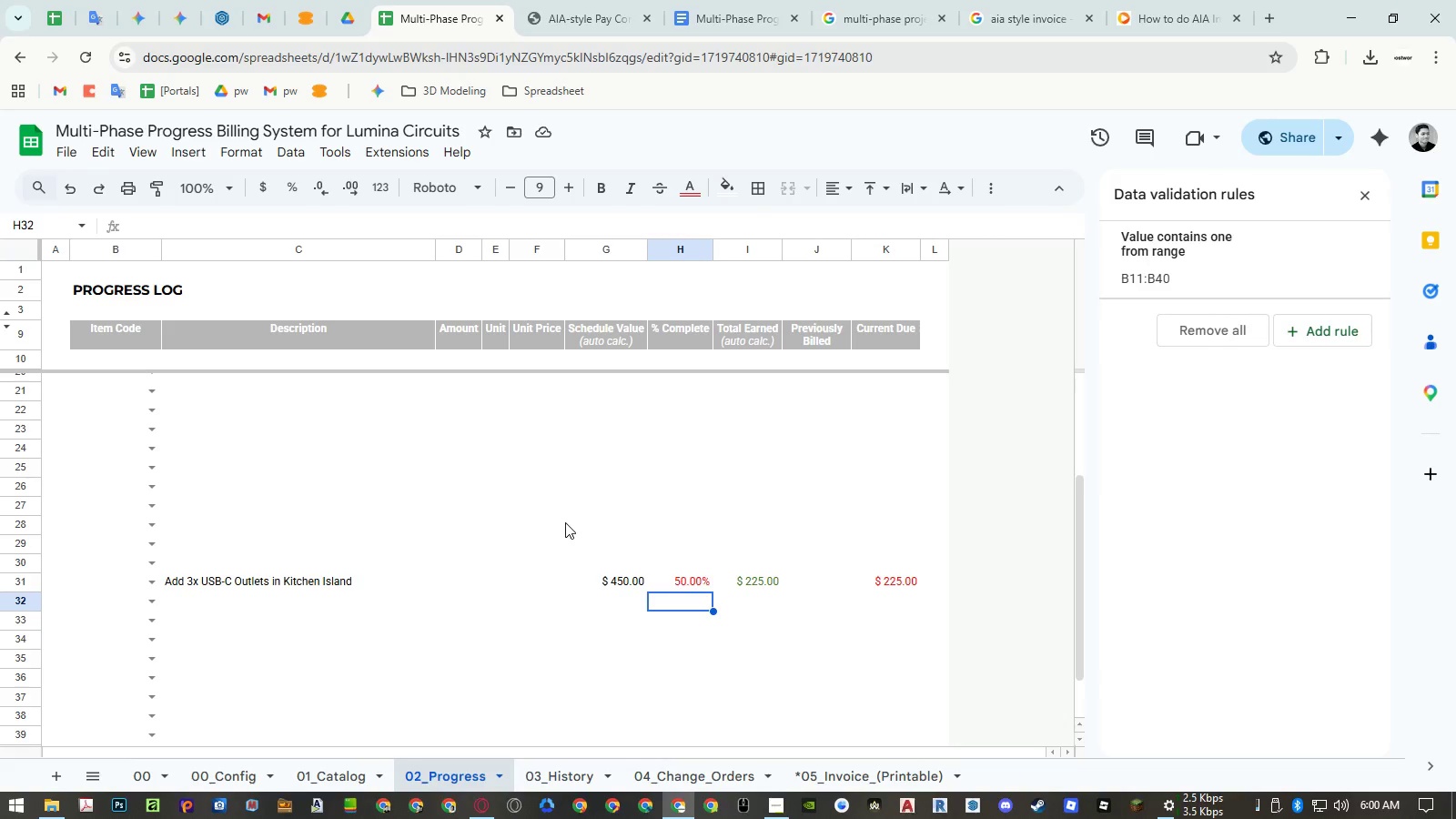 
wait(9.91)
 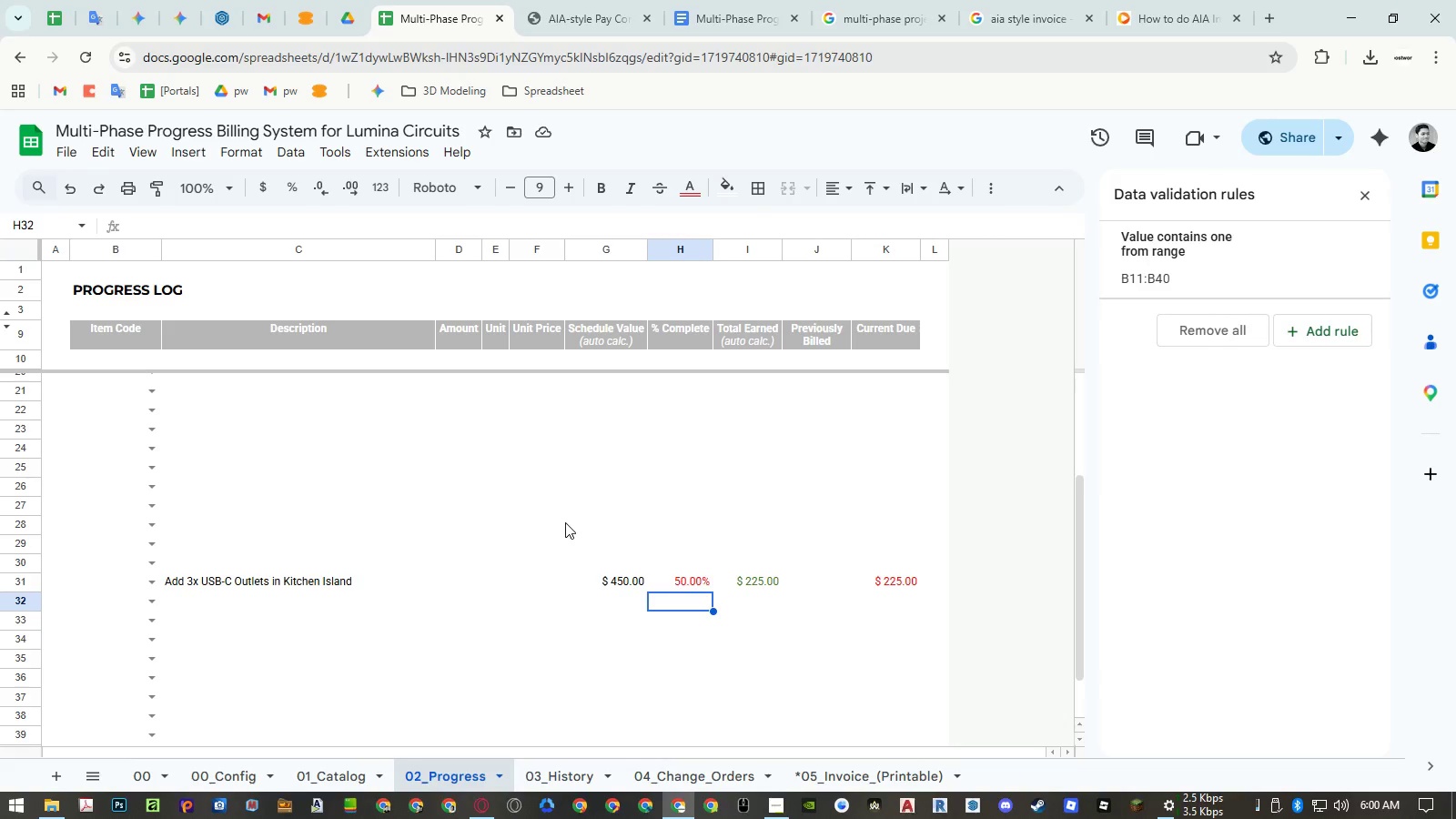 
scroll: coordinate [565, 524], scroll_direction: up, amount: 4.0
 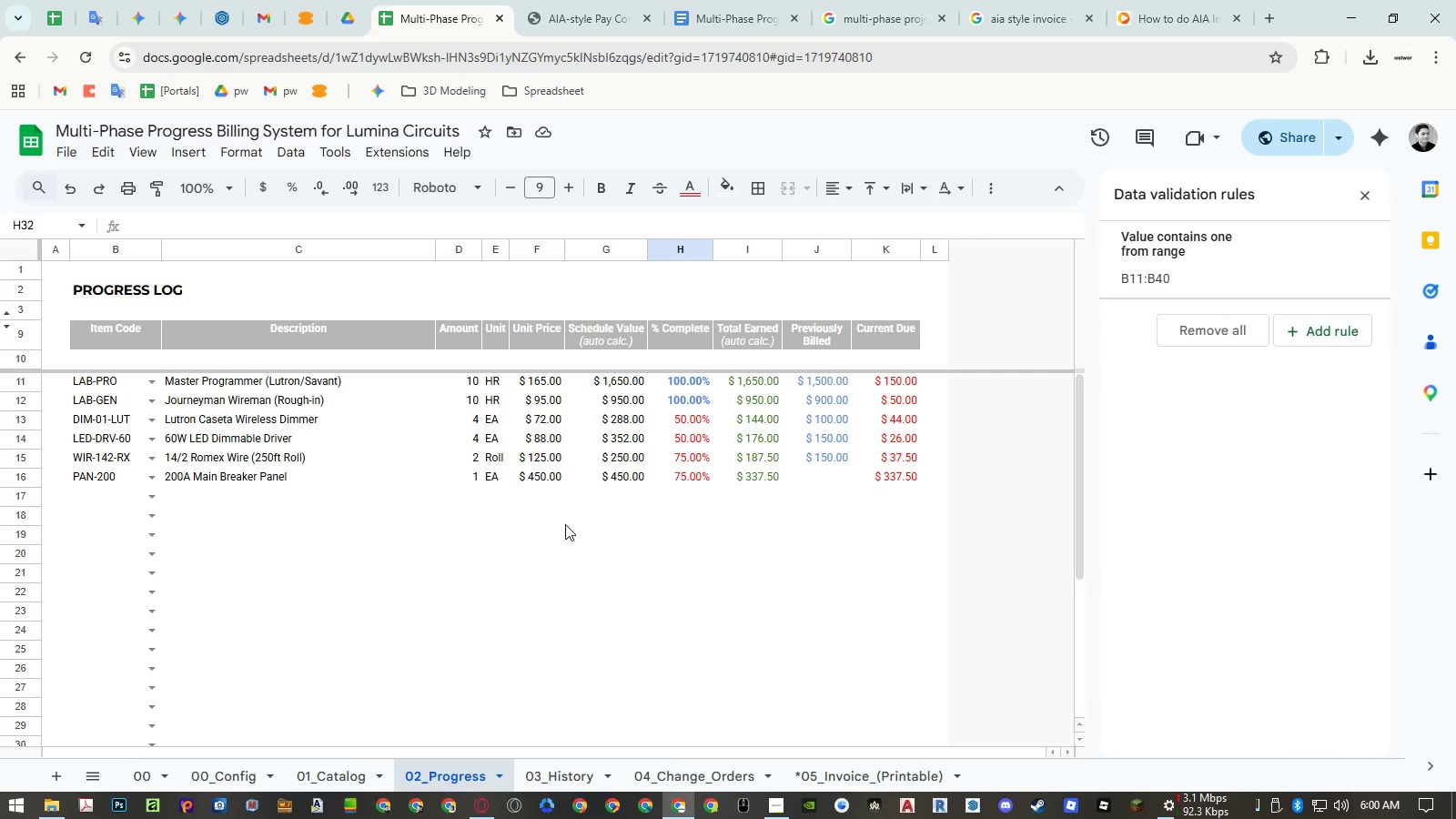 
scroll: coordinate [565, 524], scroll_direction: down, amount: 4.0
 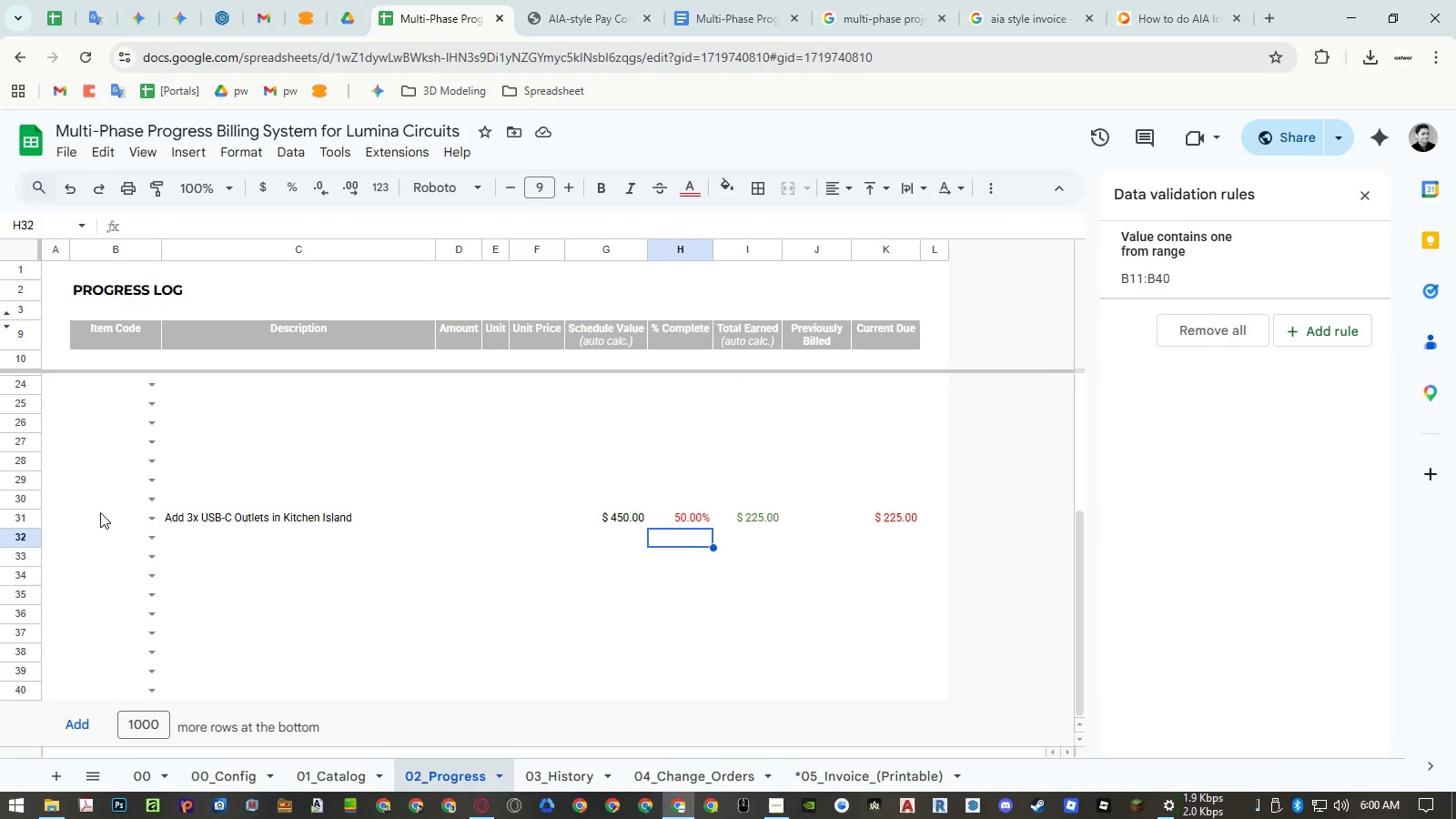 
left_click_drag(start_coordinate=[100, 512], to_coordinate=[906, 742])
 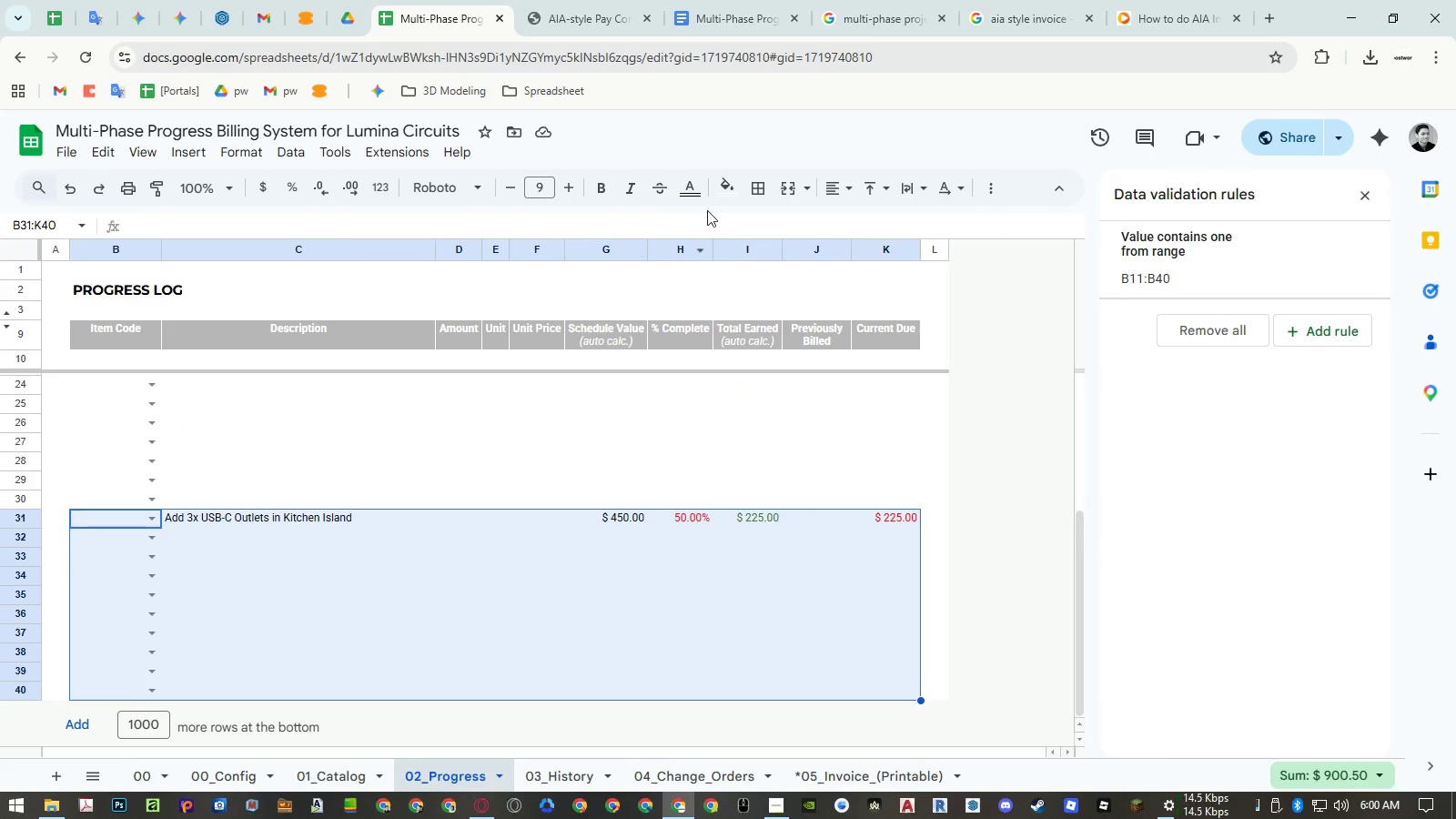 
left_click([726, 196])
 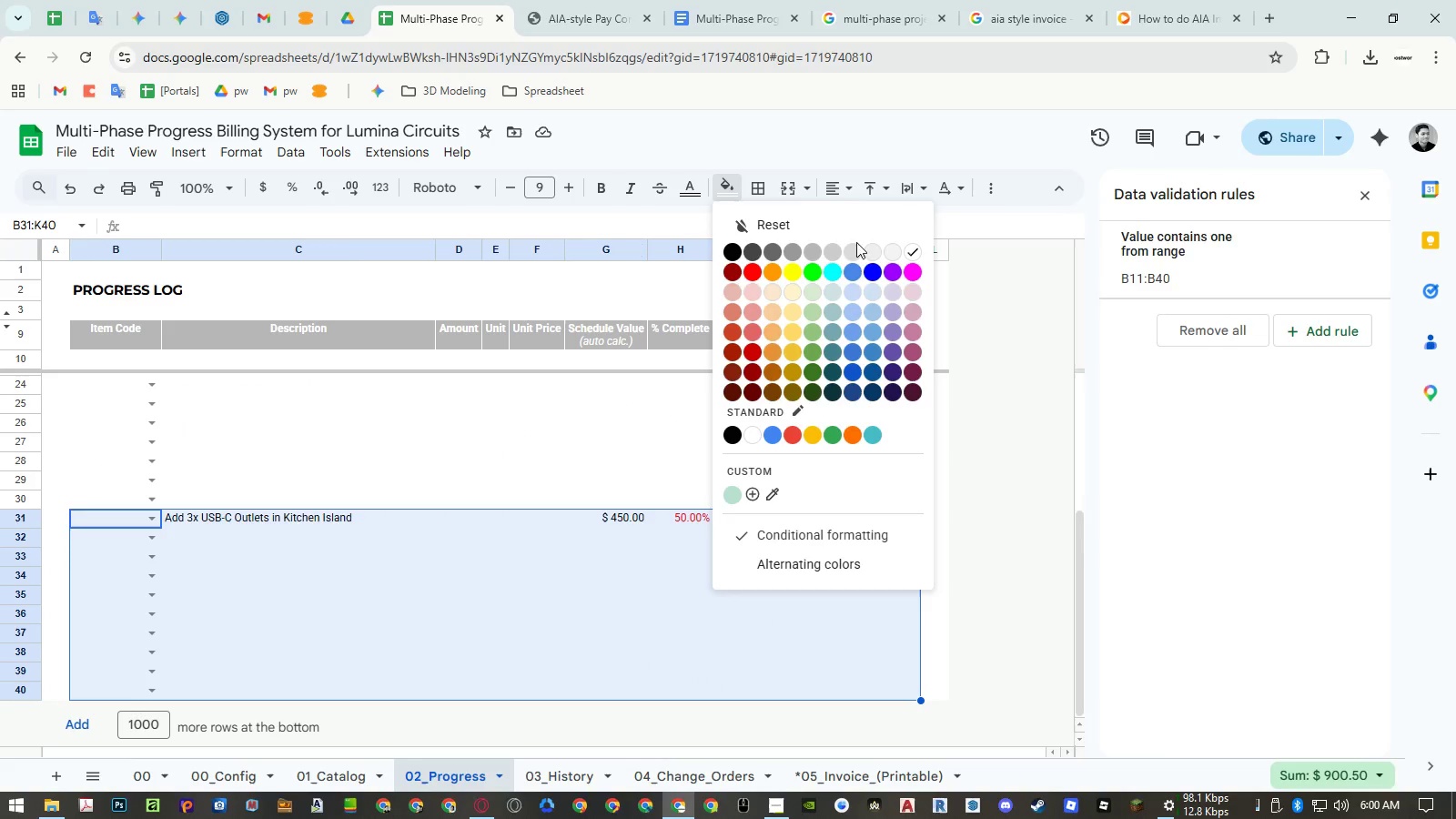 
left_click([870, 252])
 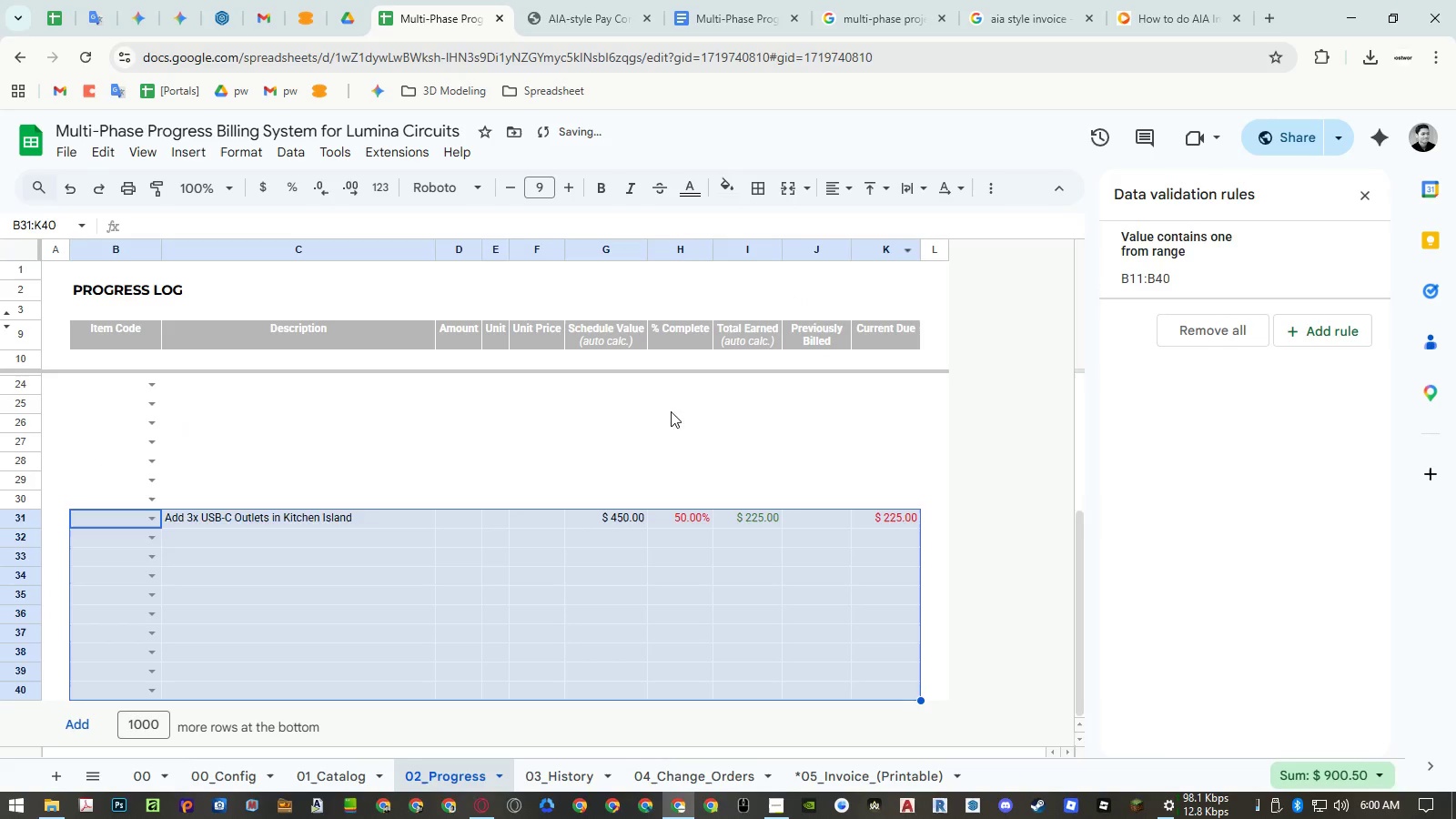 
left_click([651, 413])
 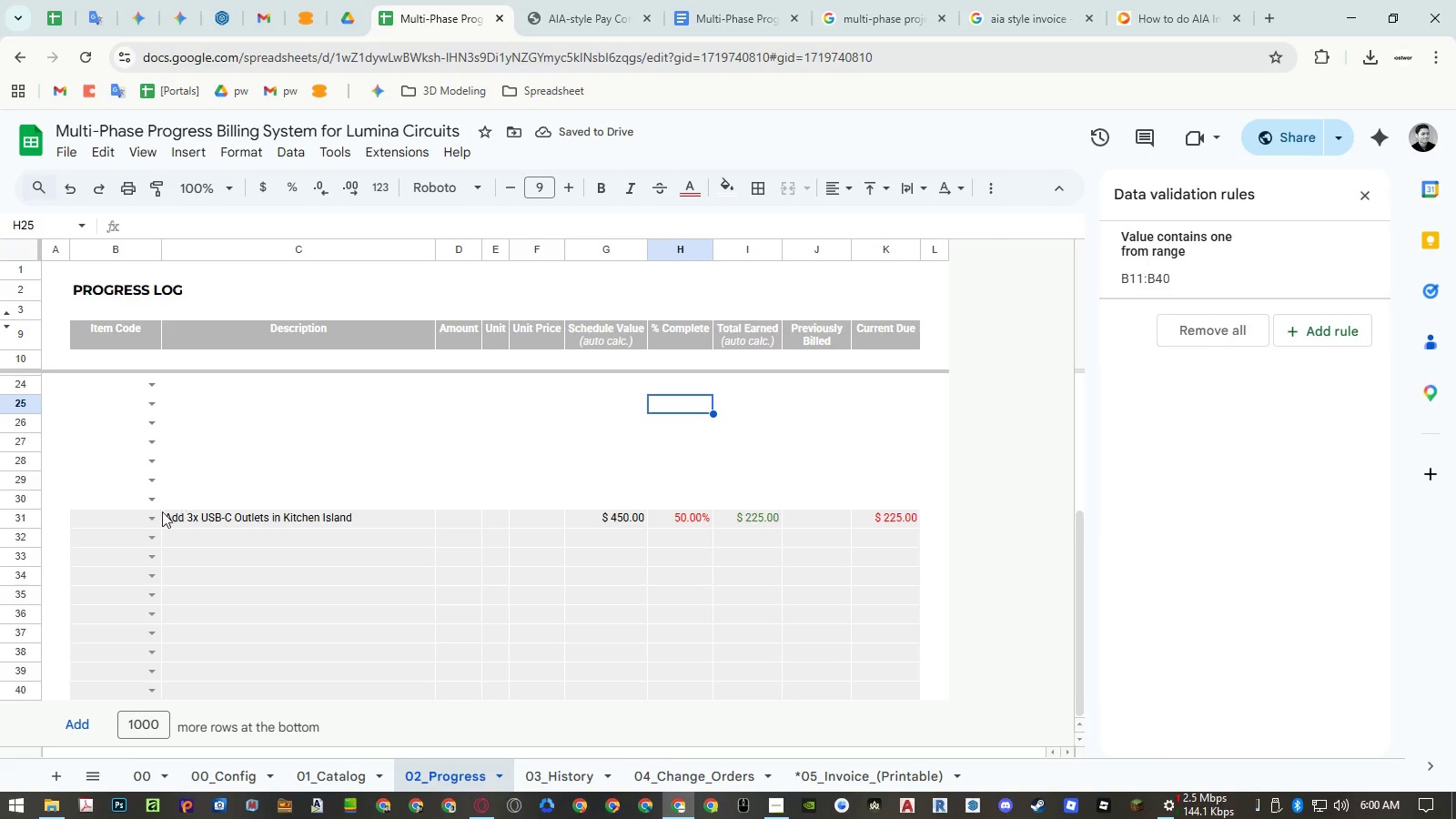 
wait(6.3)
 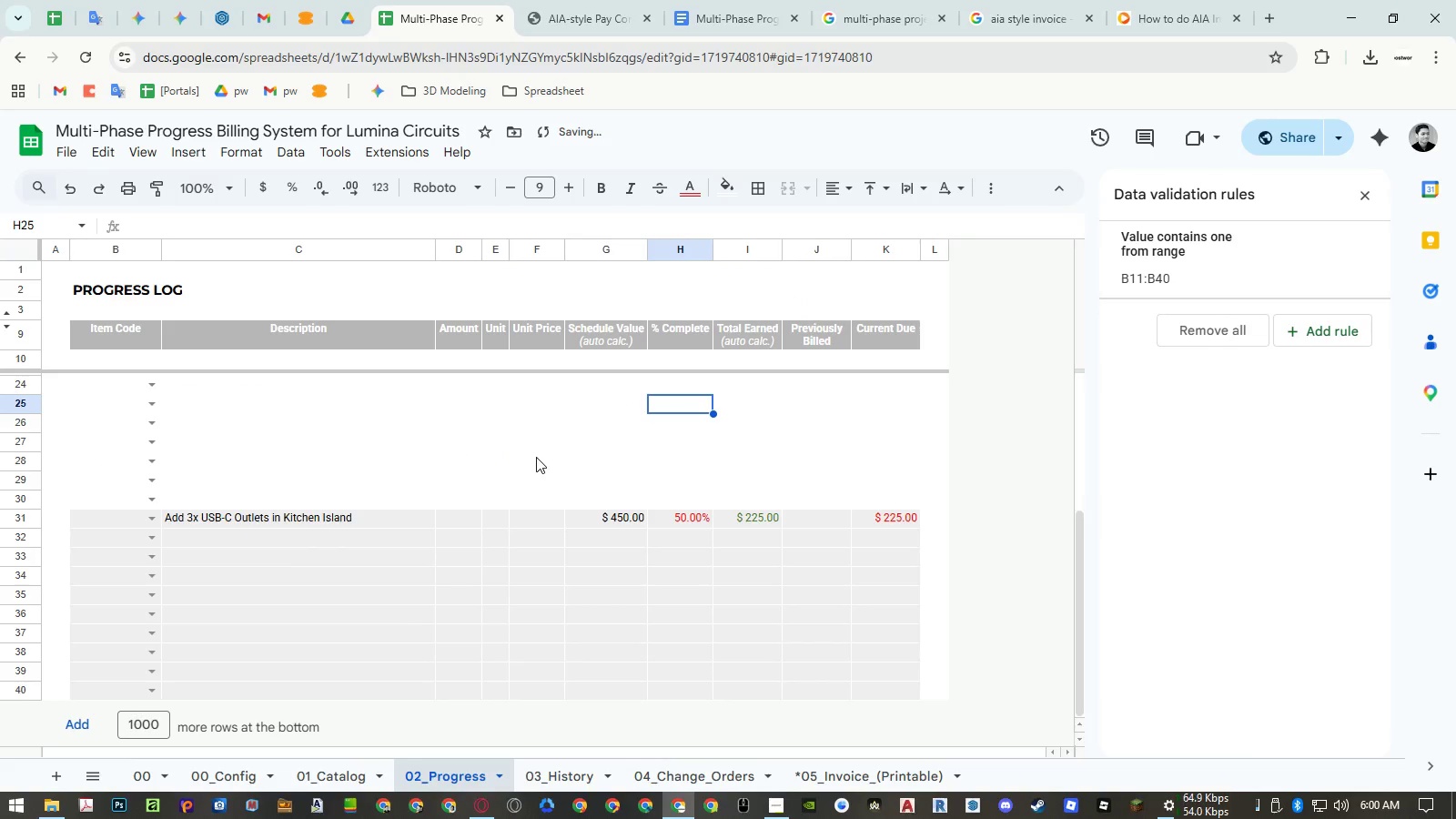 
left_click([147, 517])
 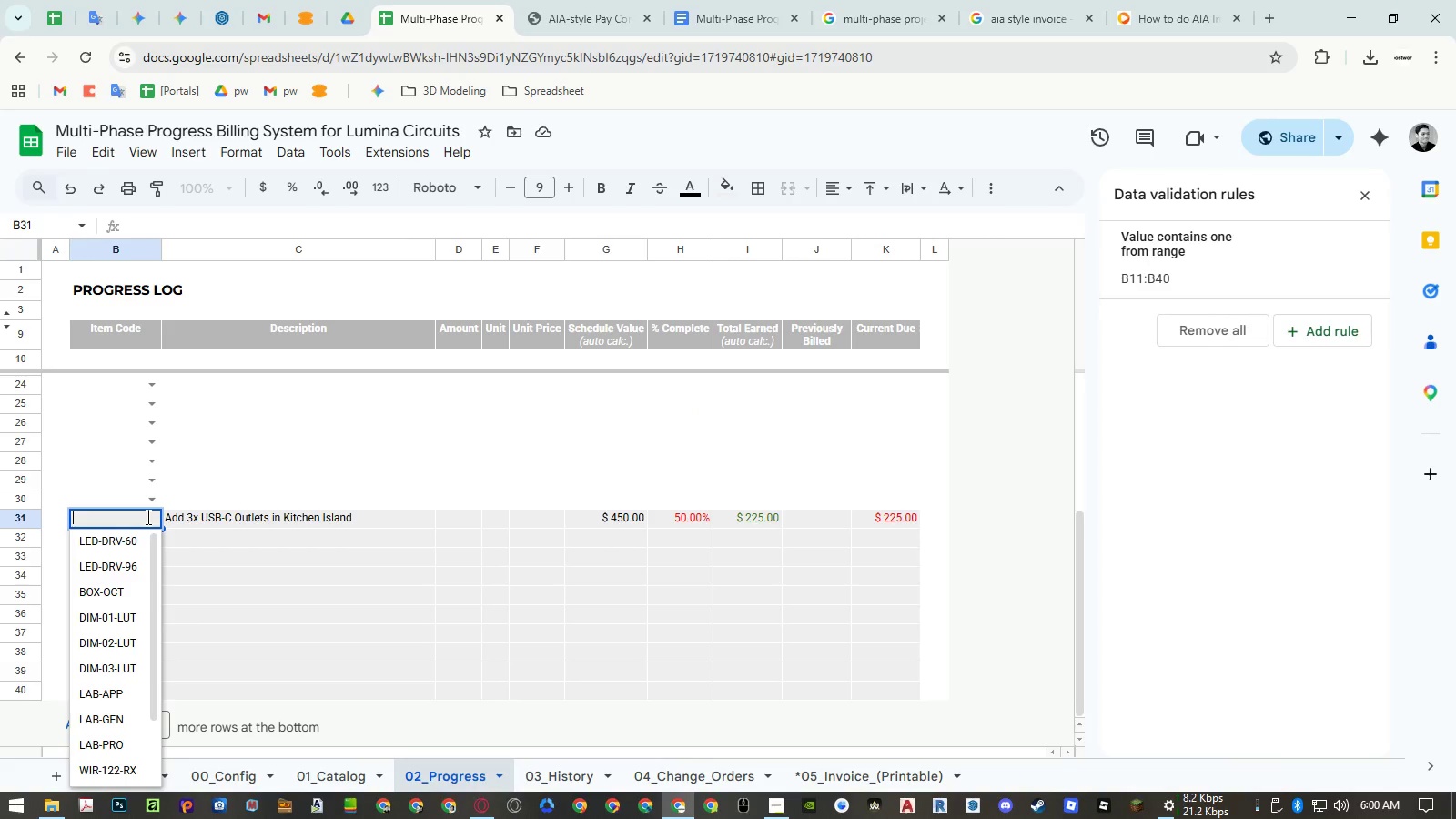 
key(Escape)
 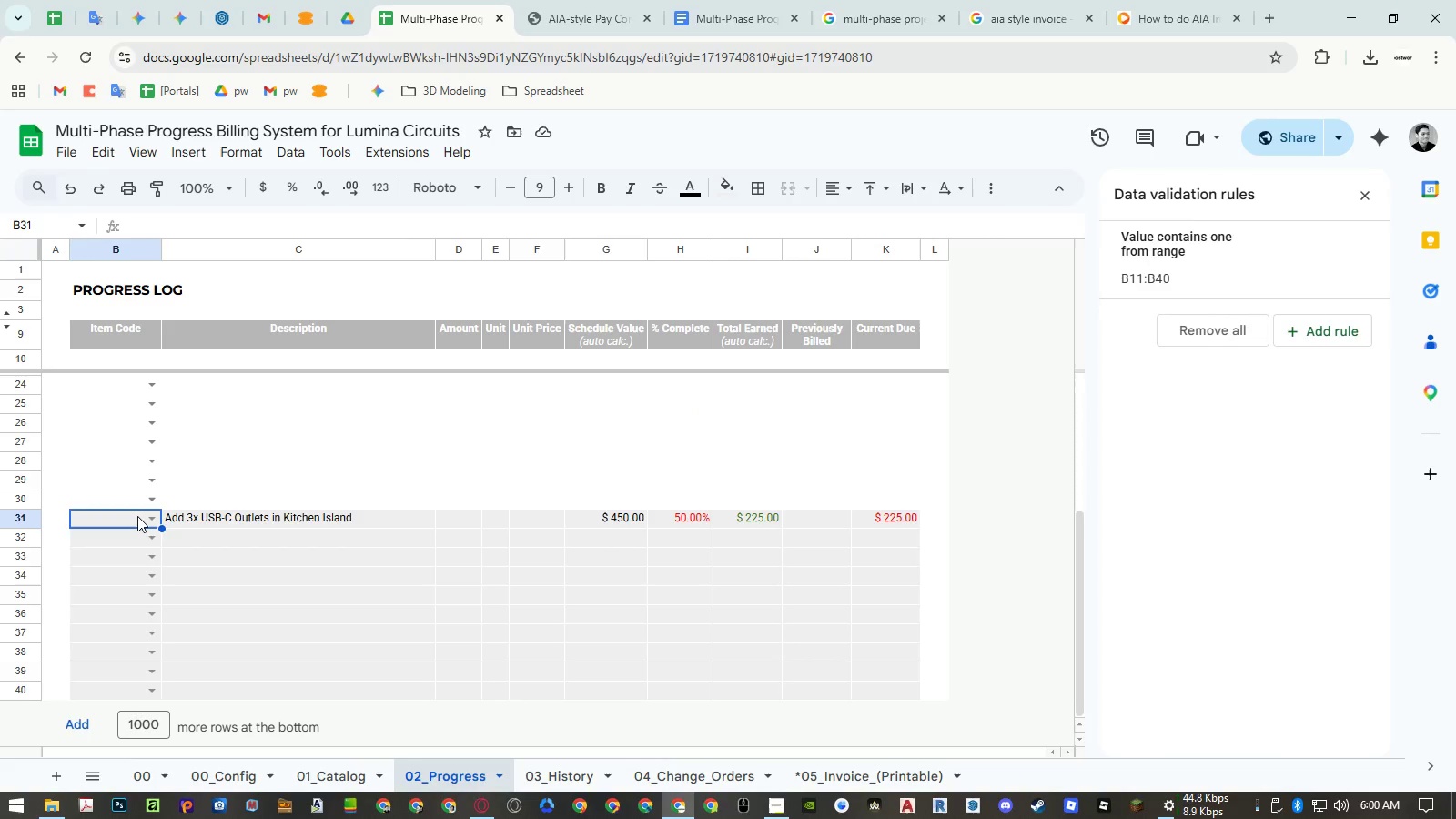 
left_click([115, 483])
 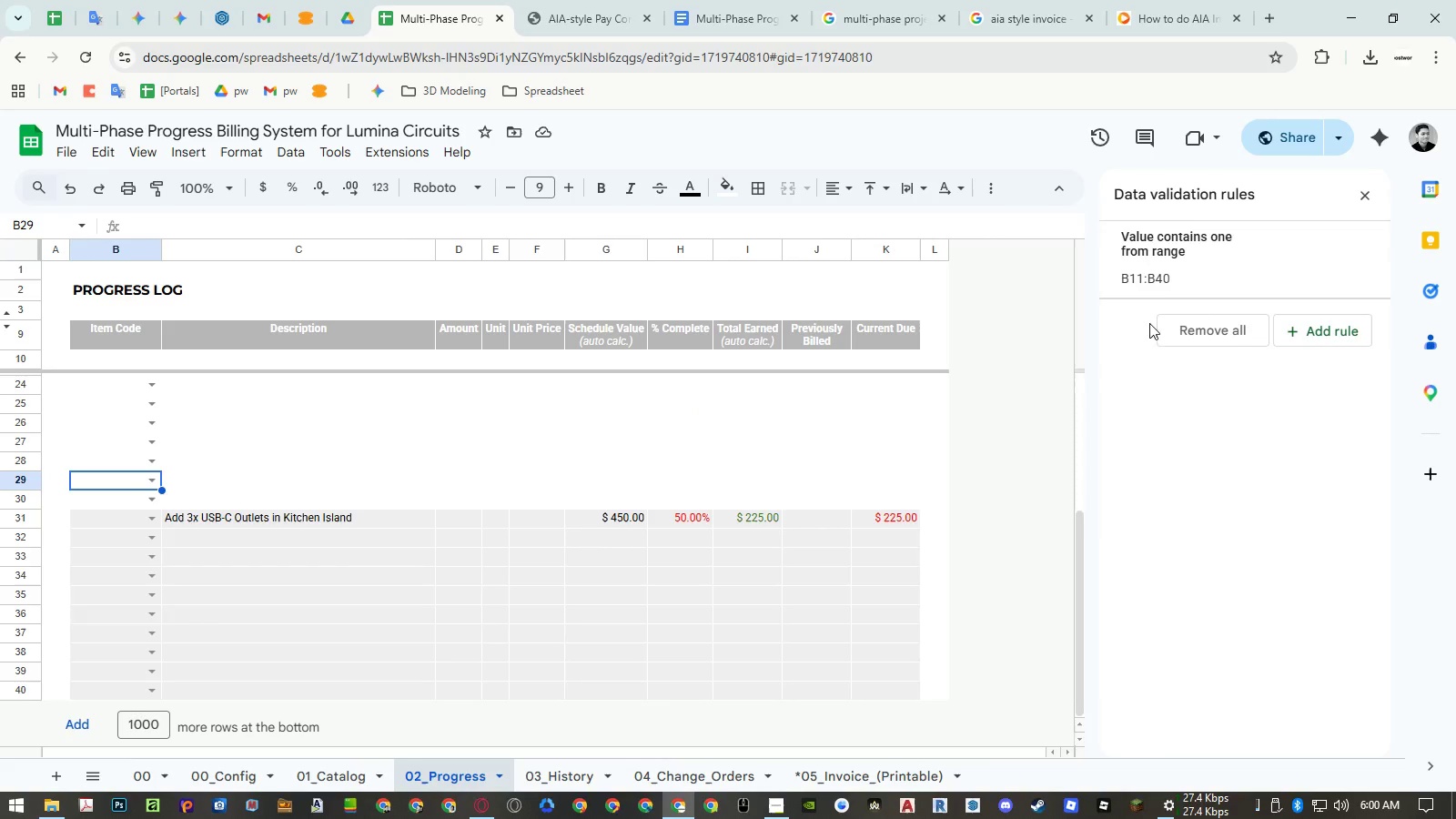 
left_click([1176, 260])
 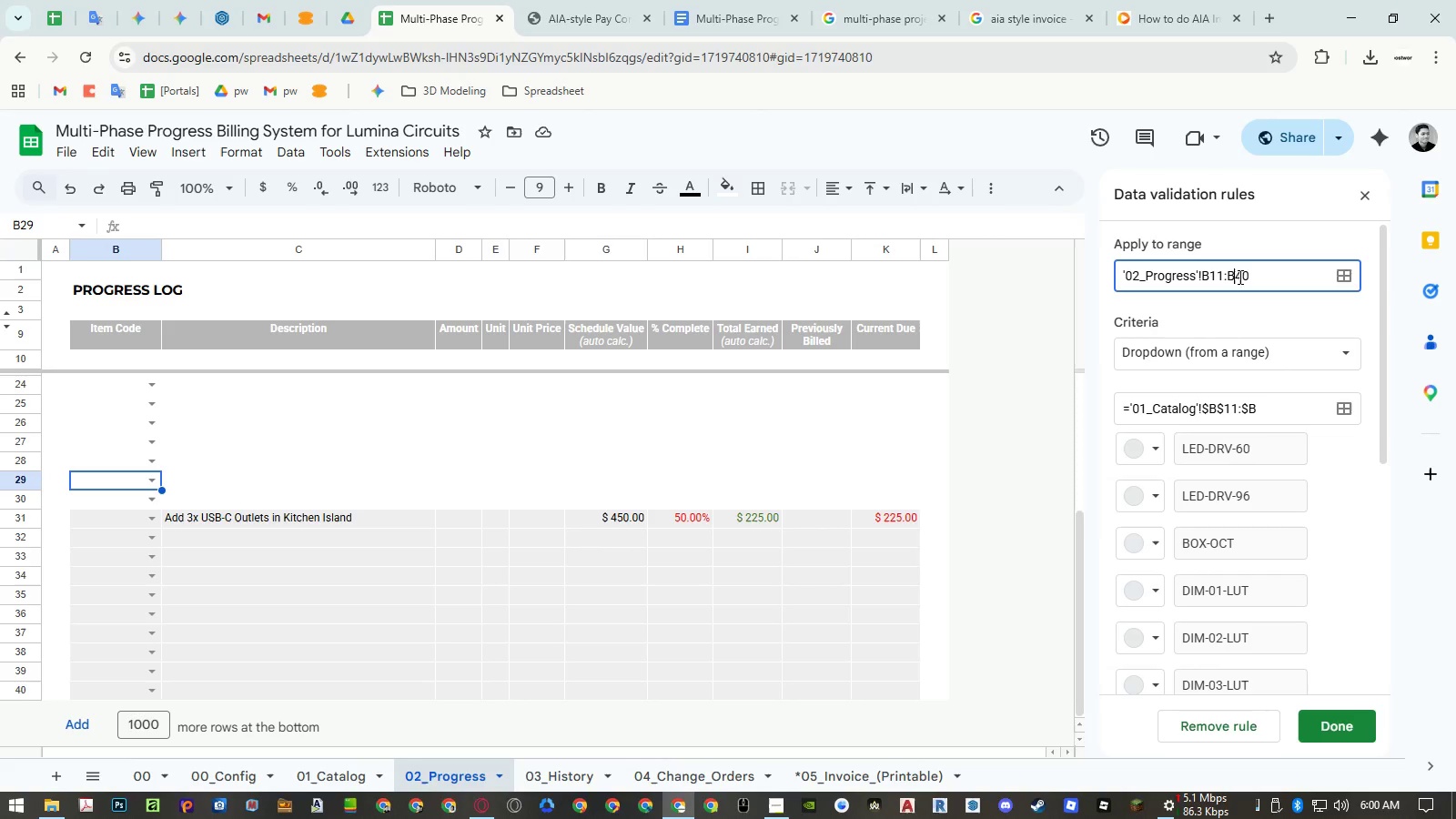 
key(Numpad3)
 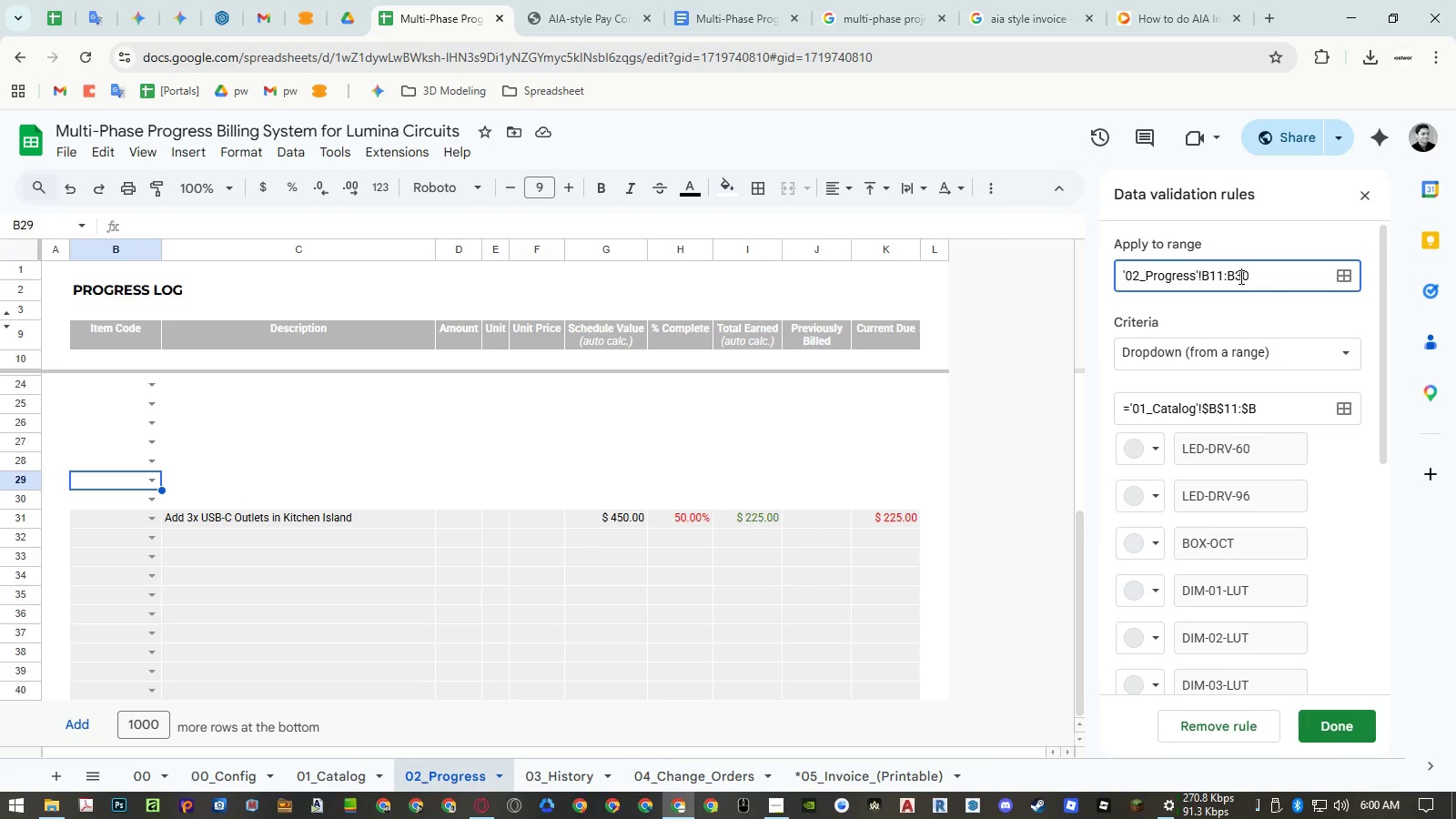 
key(NumpadEnter)
 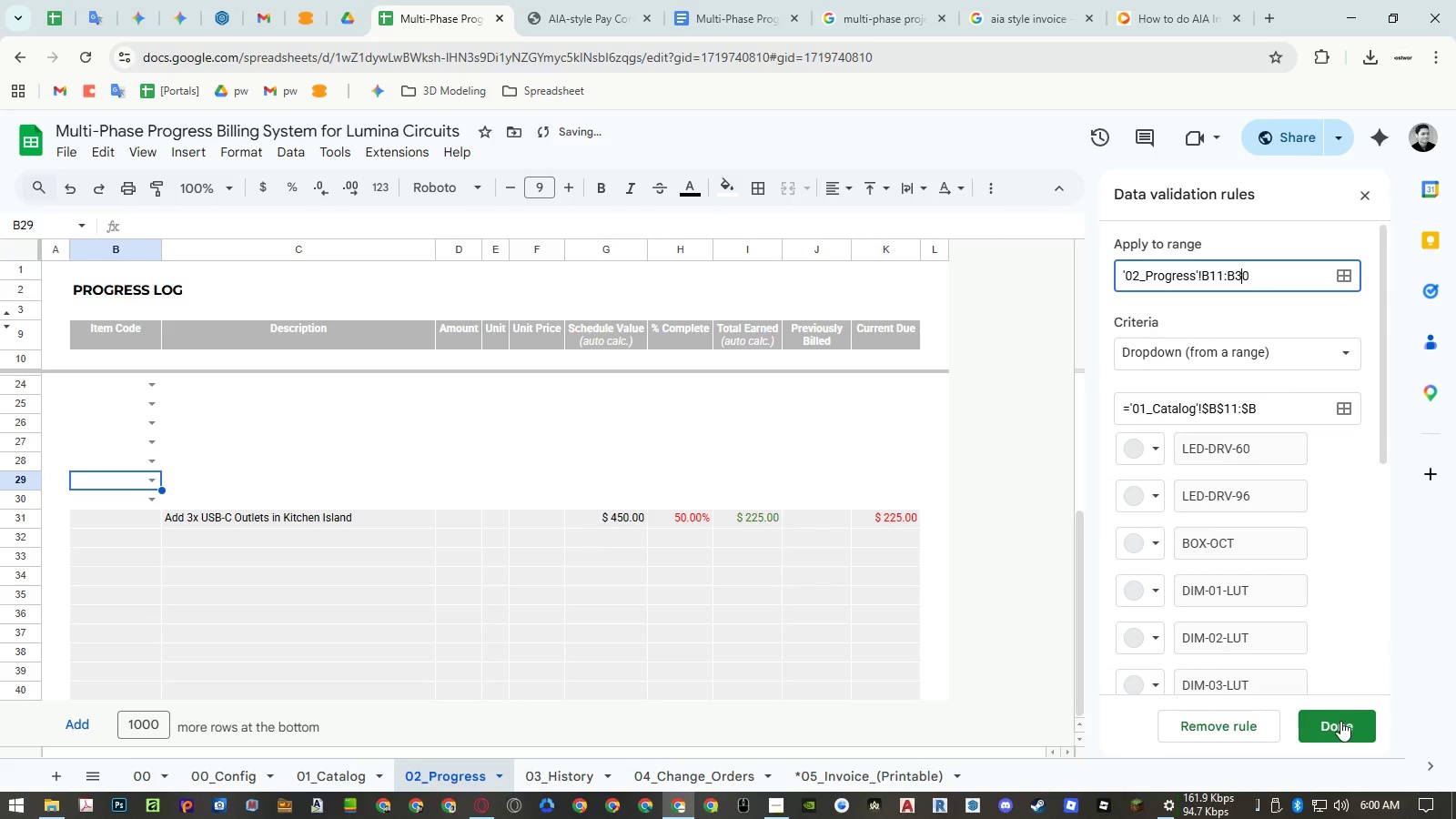 
left_click([1340, 727])
 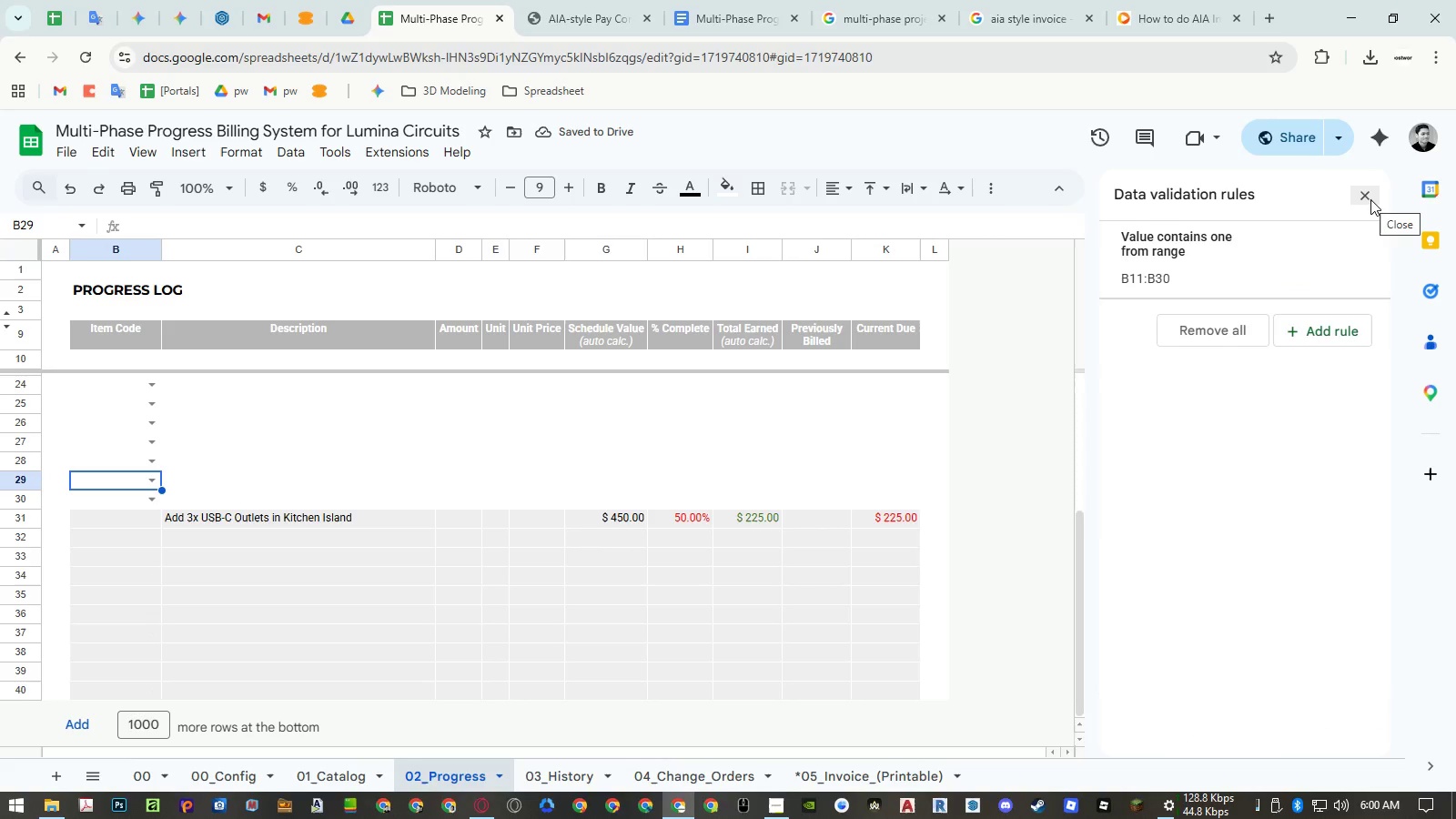 
left_click([853, 785])
 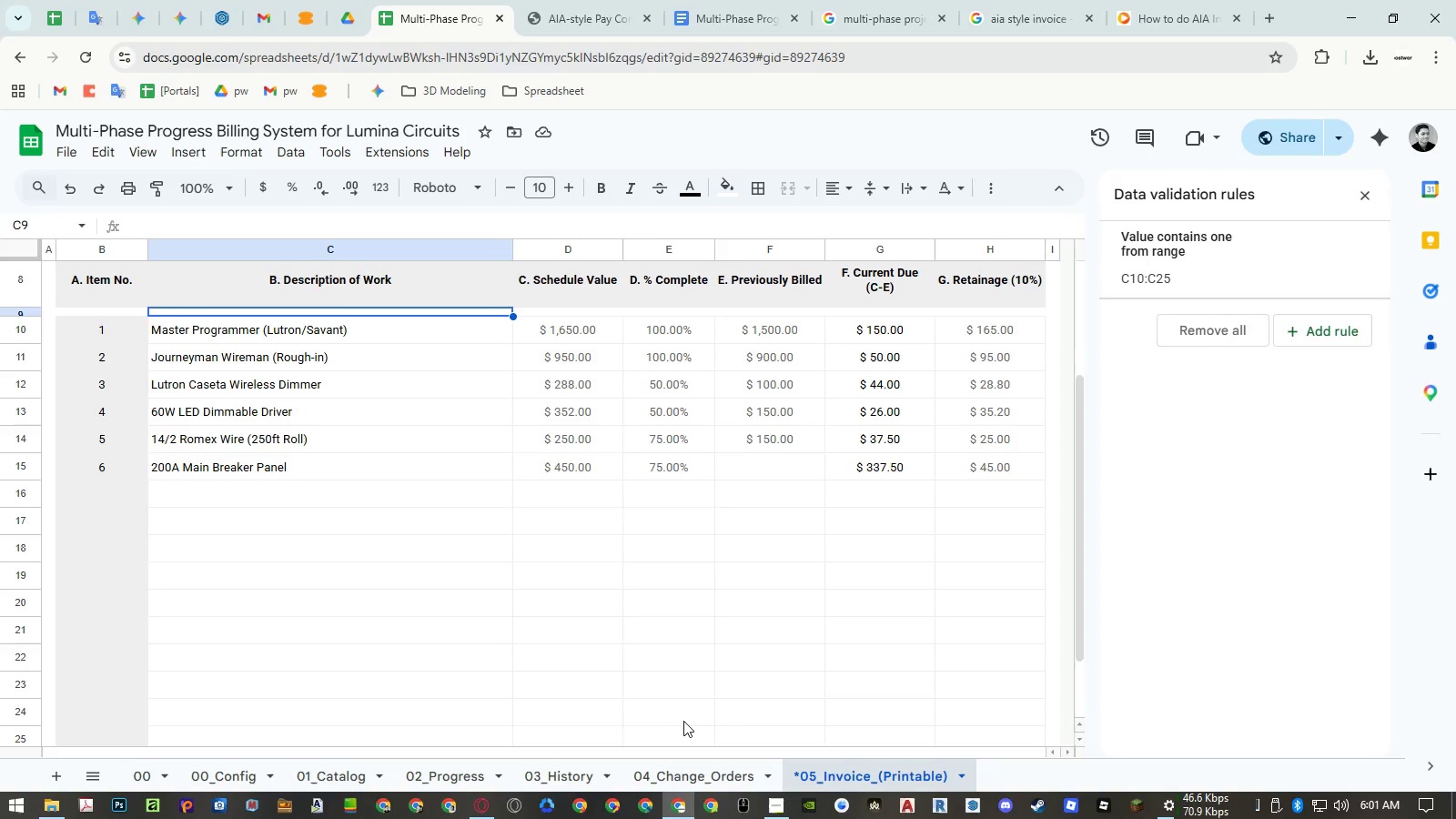 
wait(25.45)
 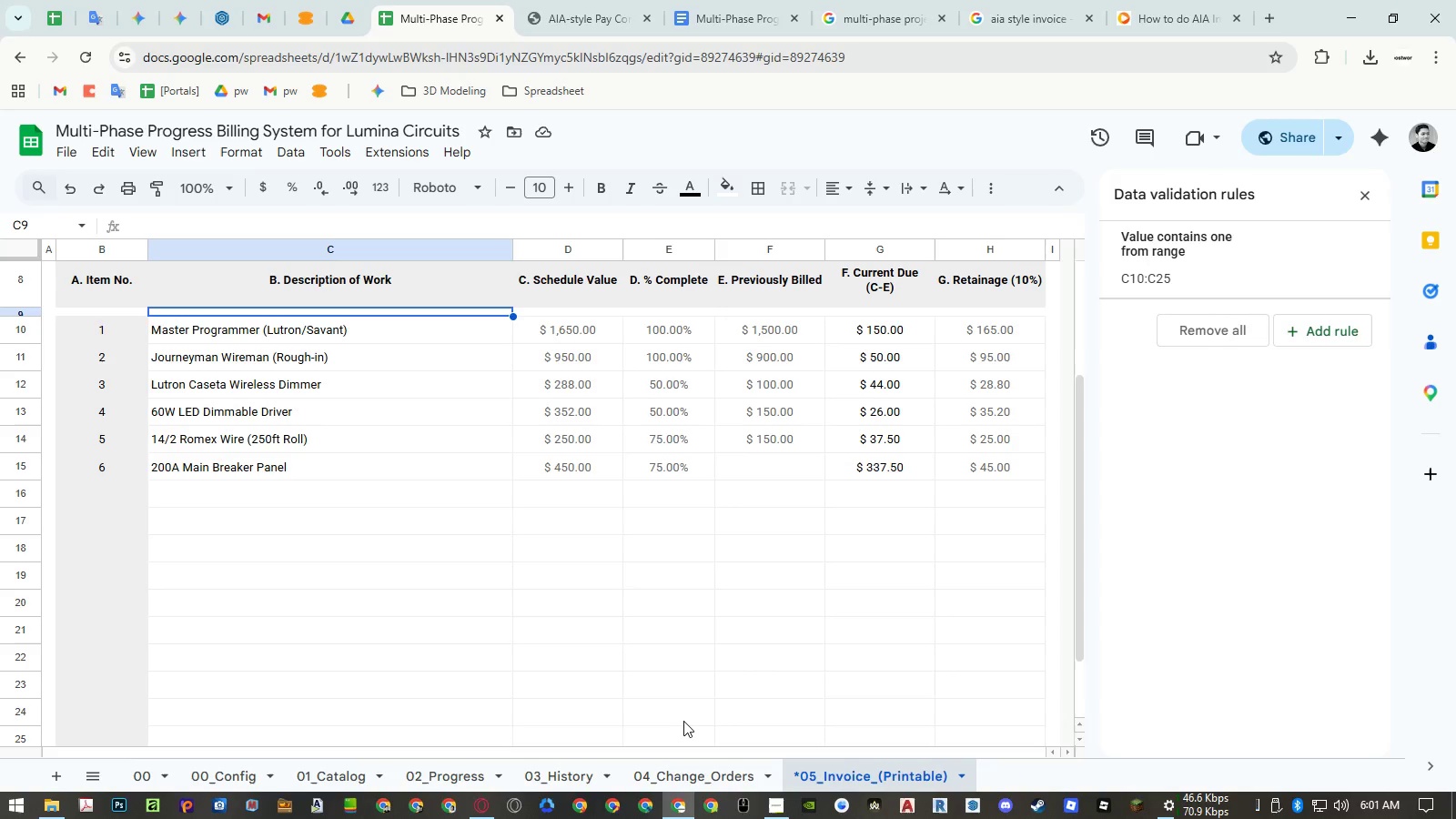 
left_click([477, 775])
 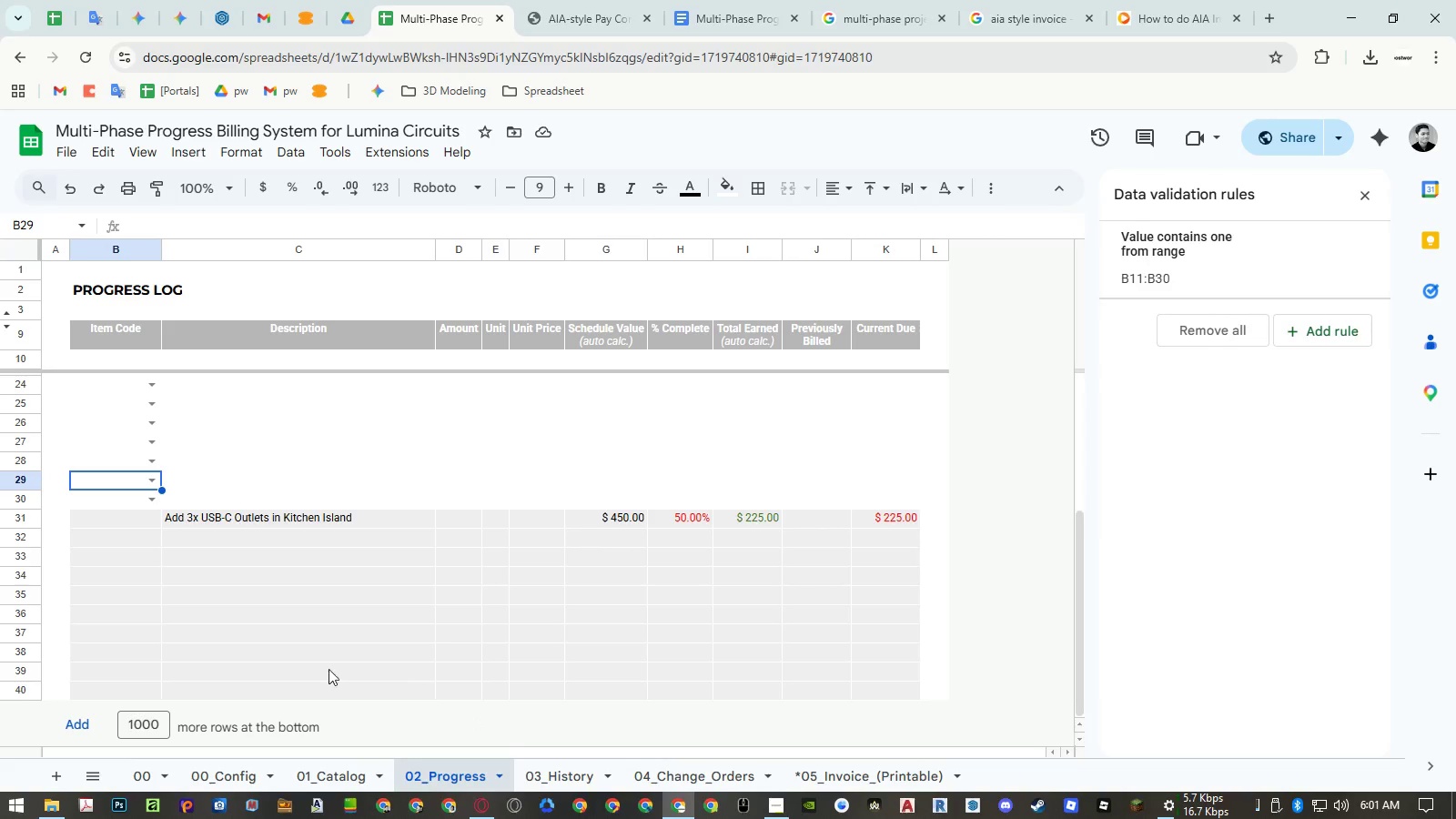 
wait(45.84)
 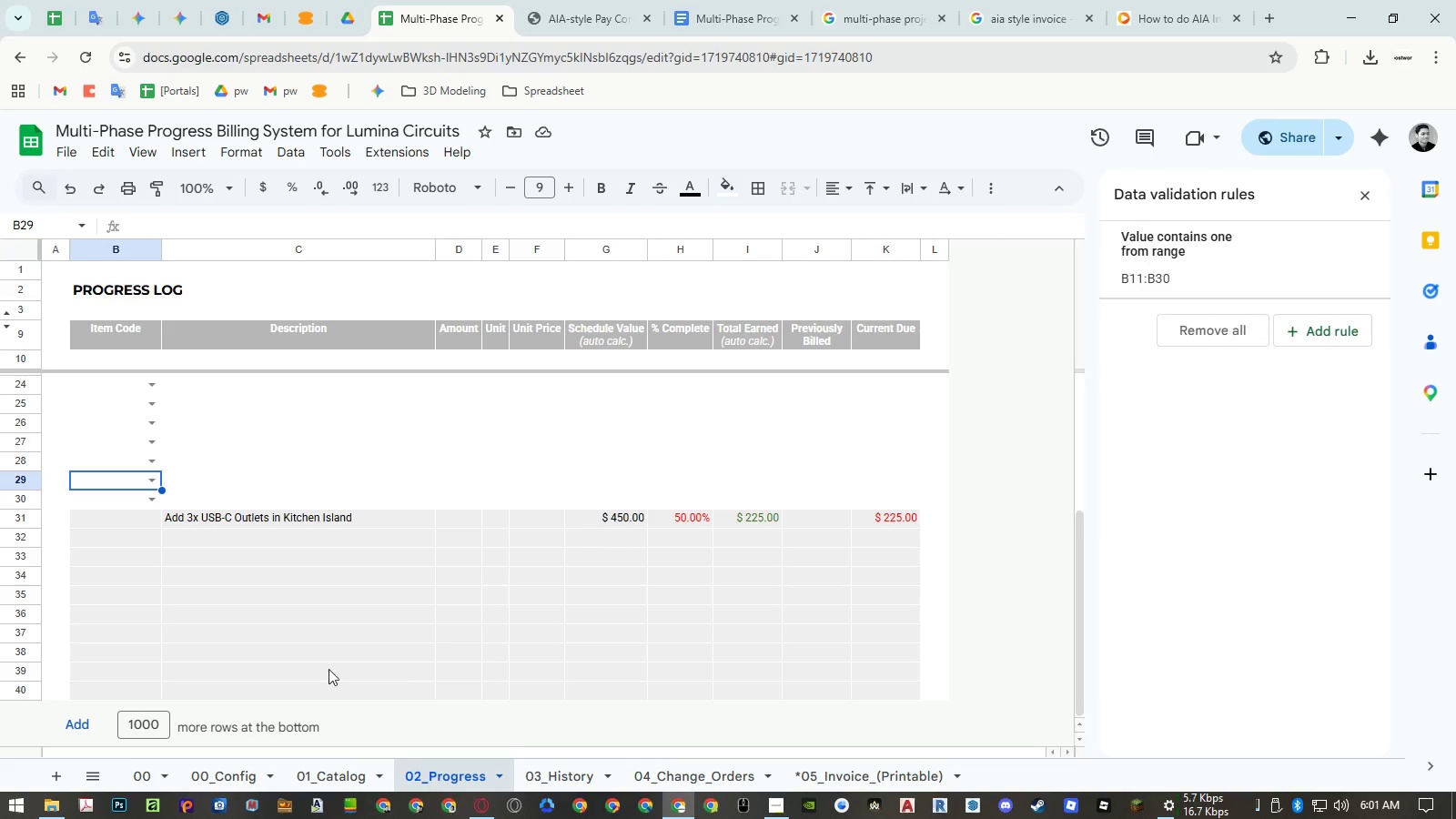 
scroll: coordinate [525, 586], scroll_direction: up, amount: 6.0
 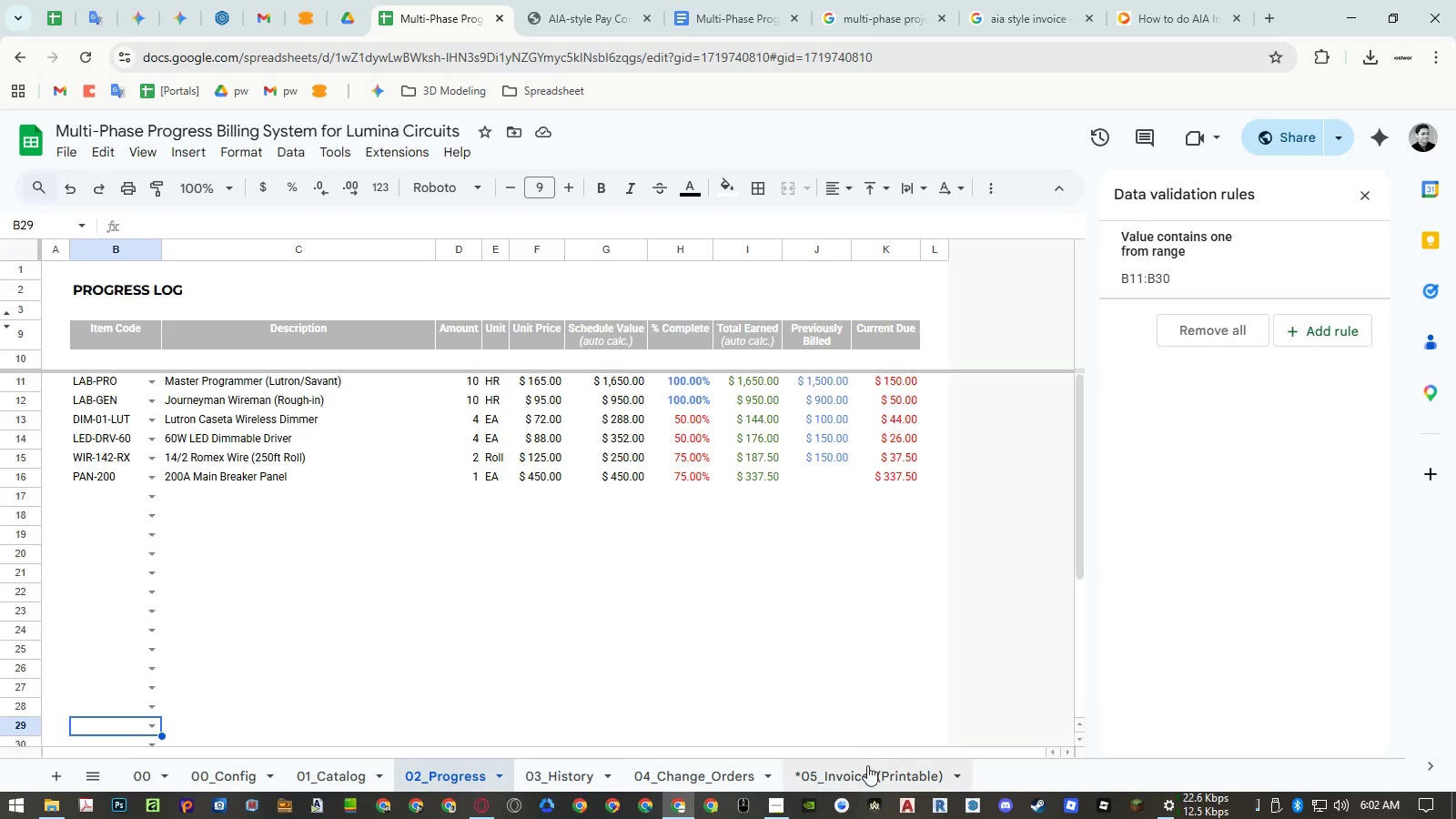 
left_click([885, 776])
 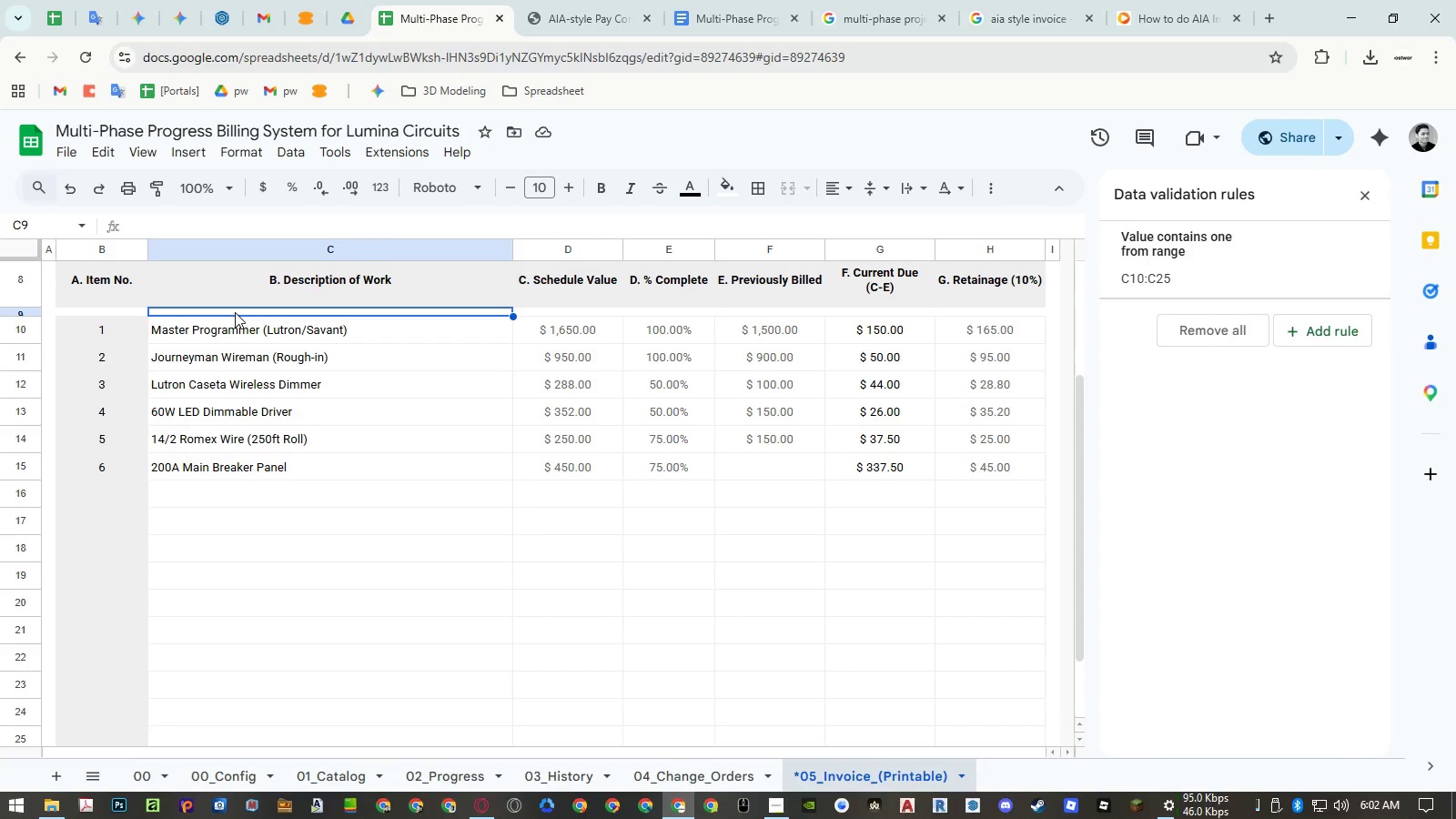 
left_click([235, 312])
 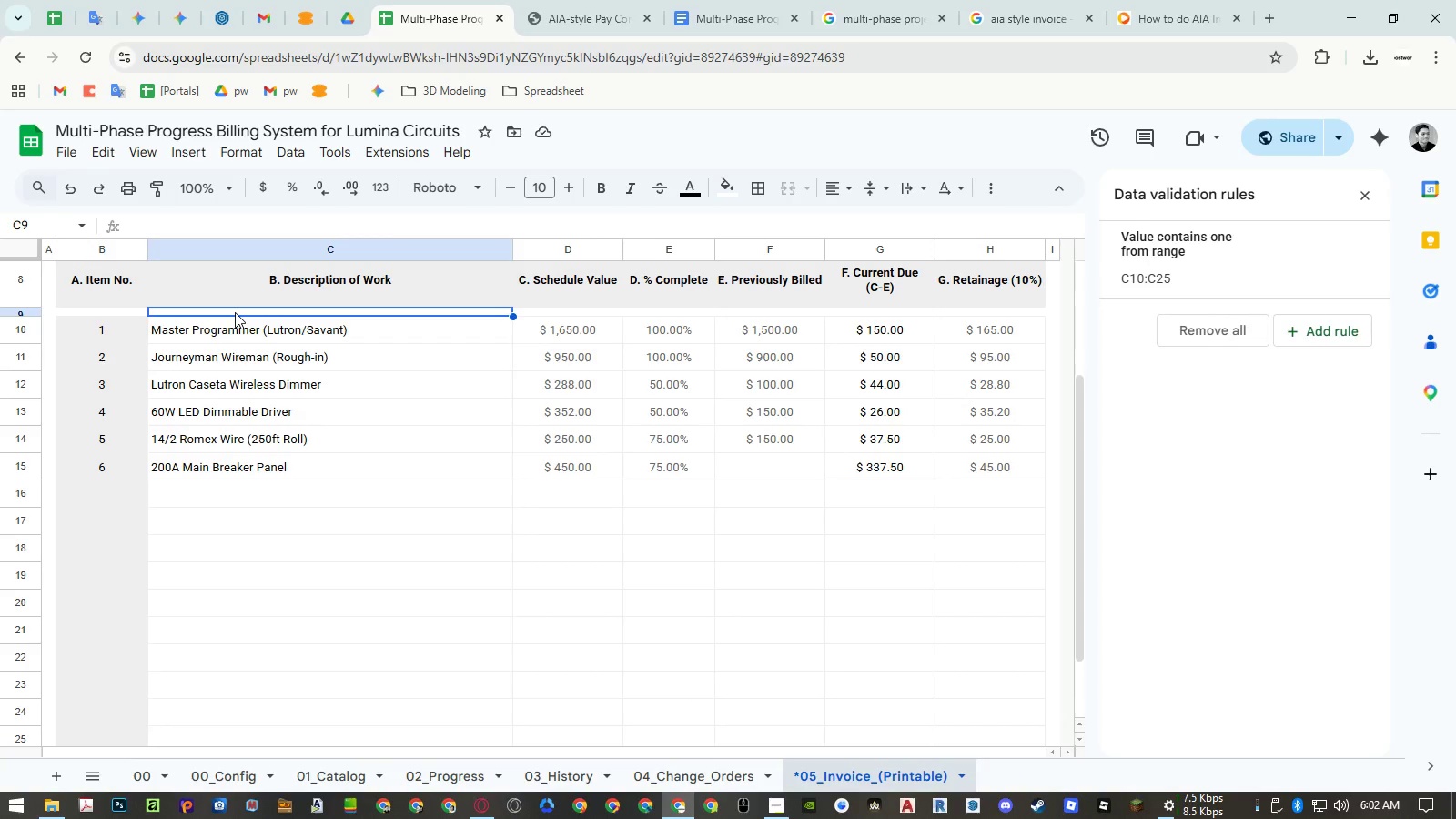 
type(=filter)
 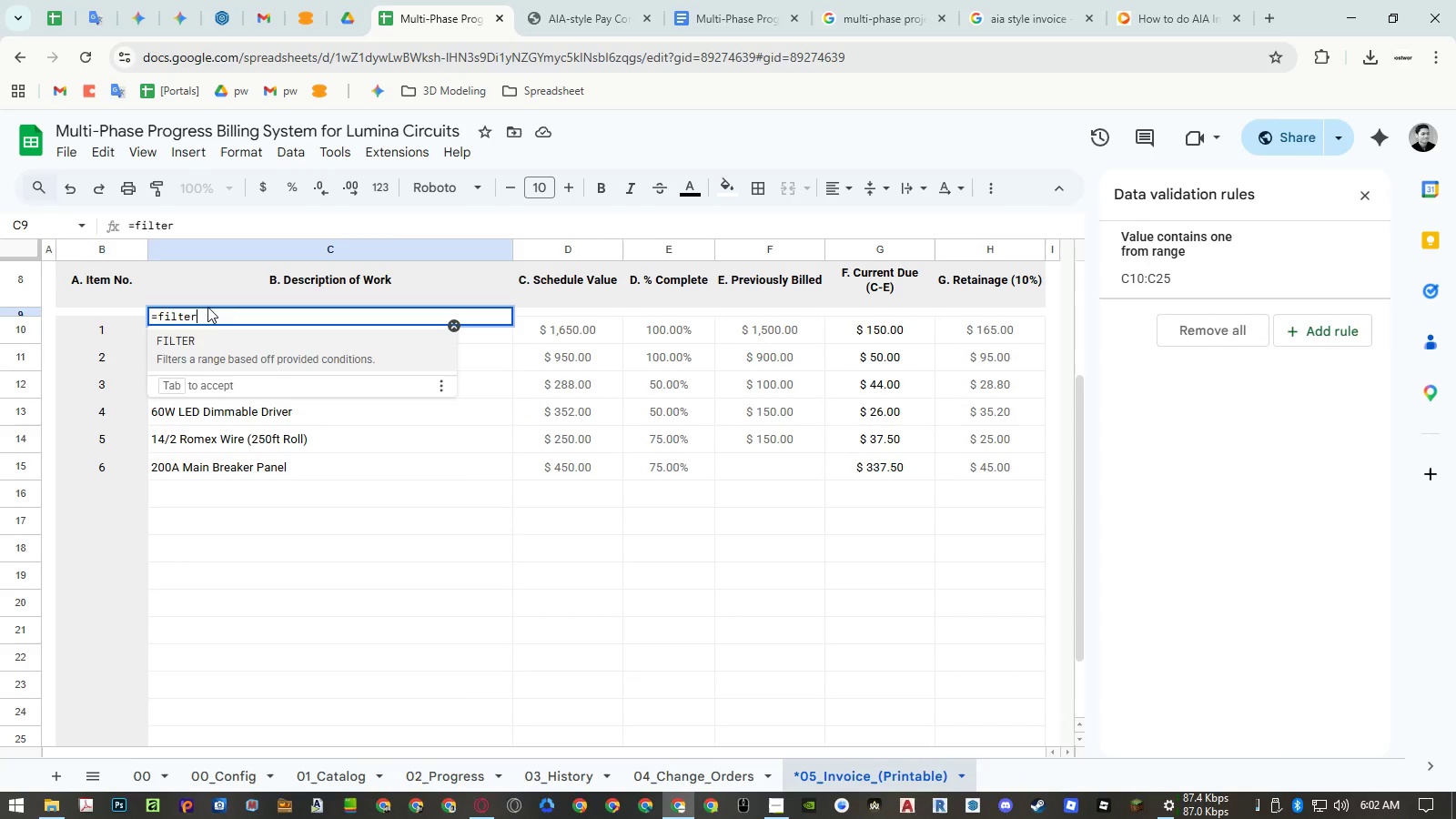 
left_click([241, 345])
 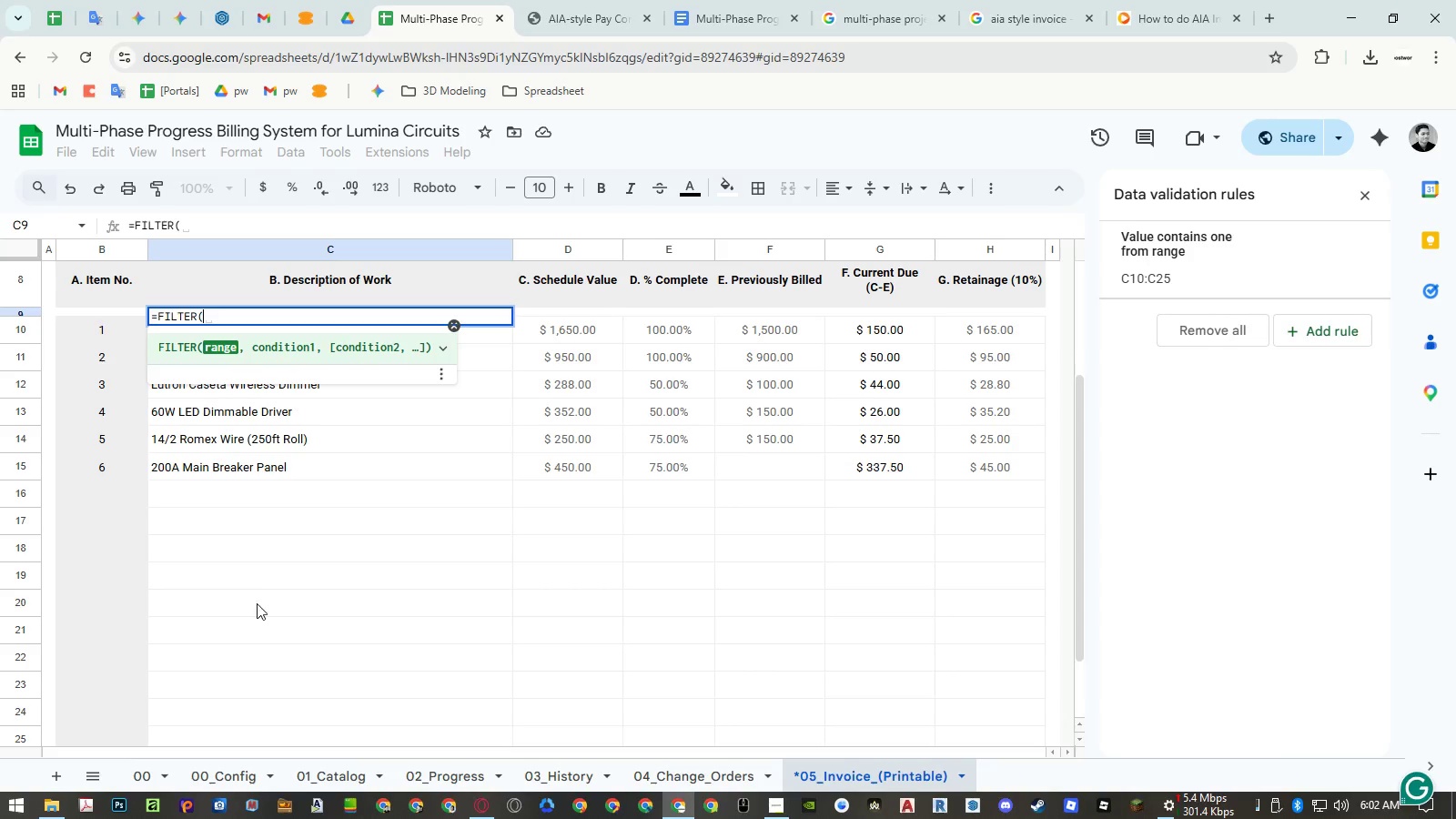 
left_click([469, 772])
 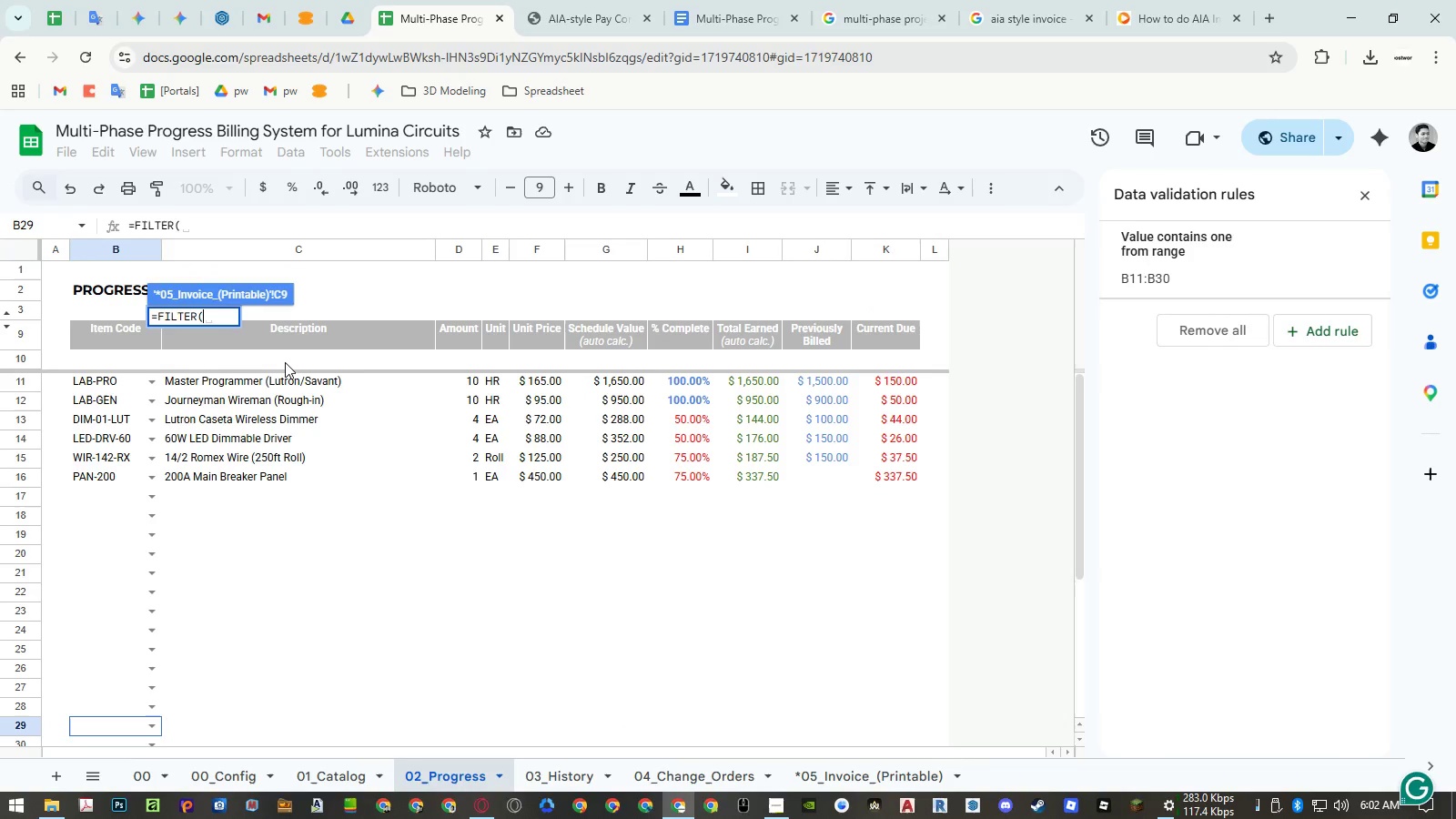 
left_click_drag(start_coordinate=[285, 362], to_coordinate=[306, 708])
 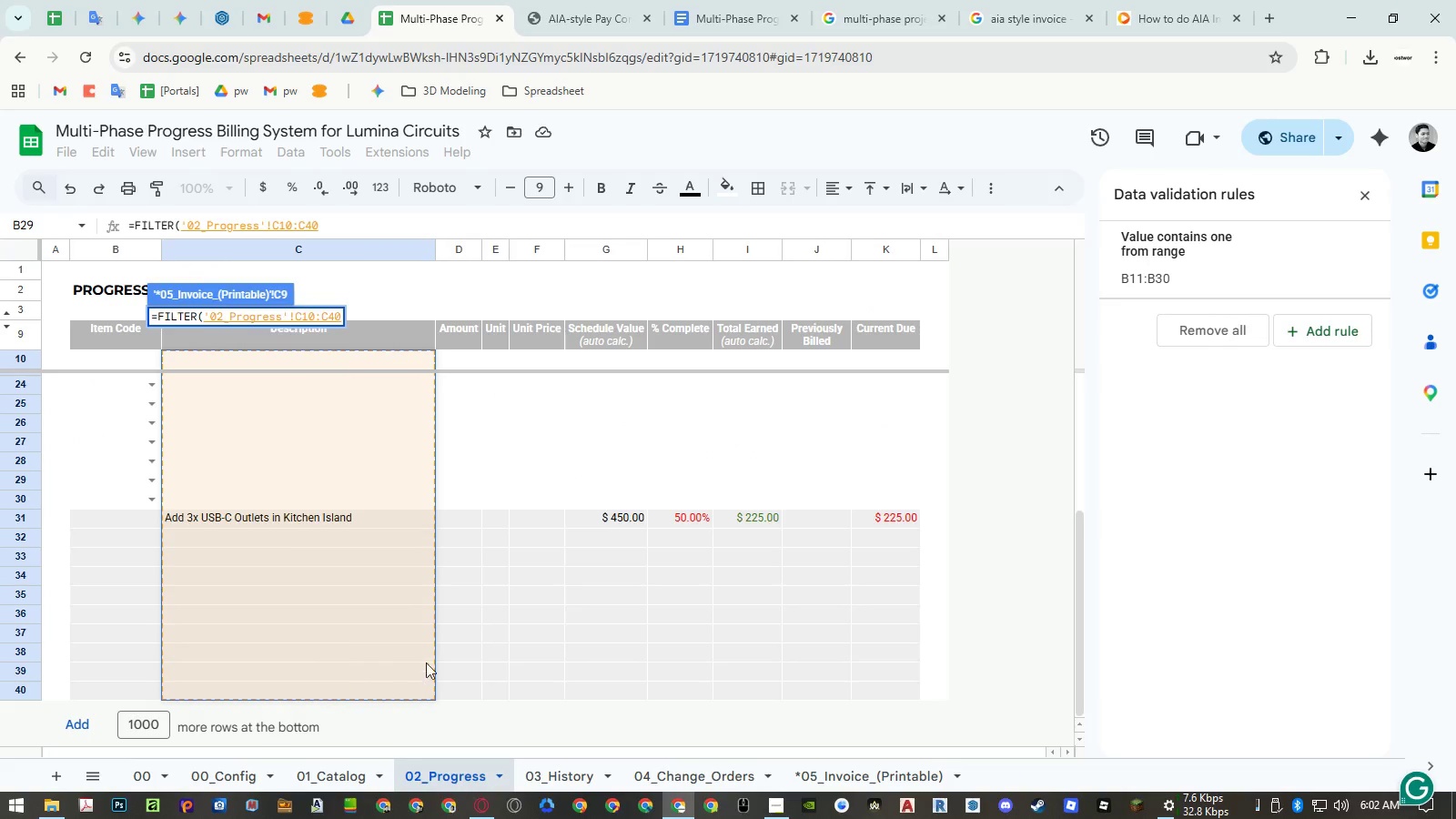 
scroll: coordinate [308, 475], scroll_direction: down, amount: 4.0
 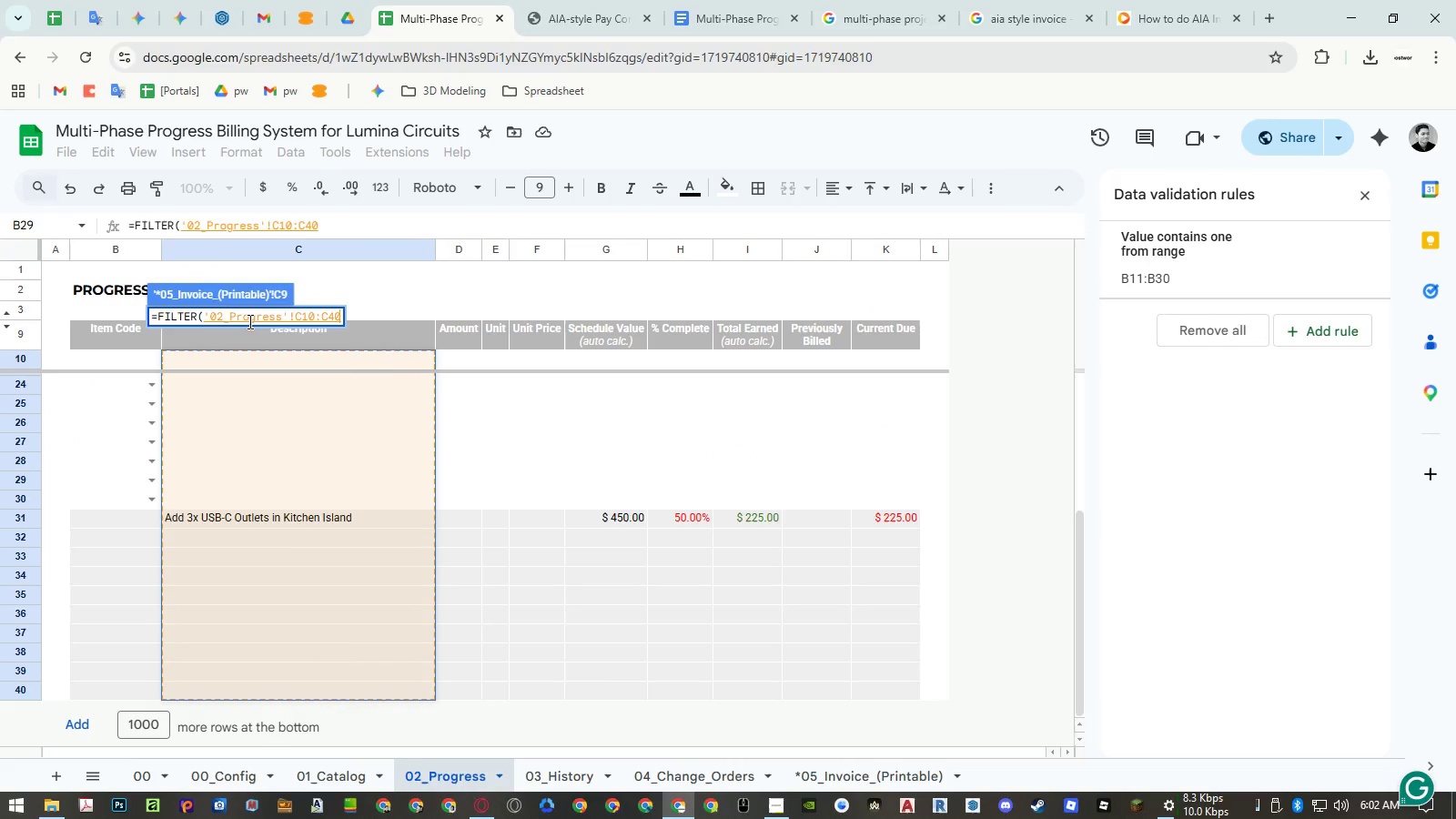 
double_click([236, 312])
 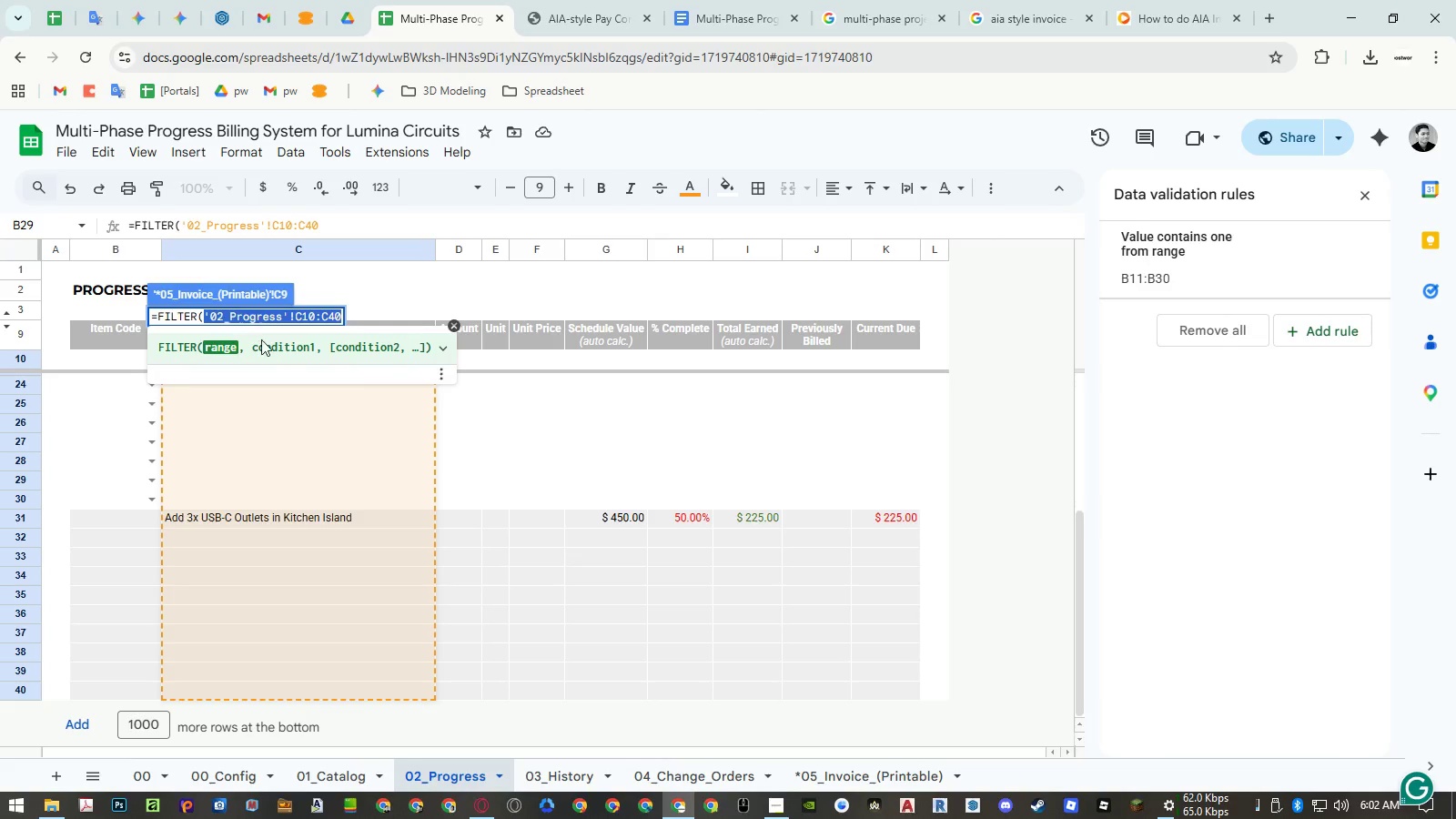 
key(Control+ControlLeft)
 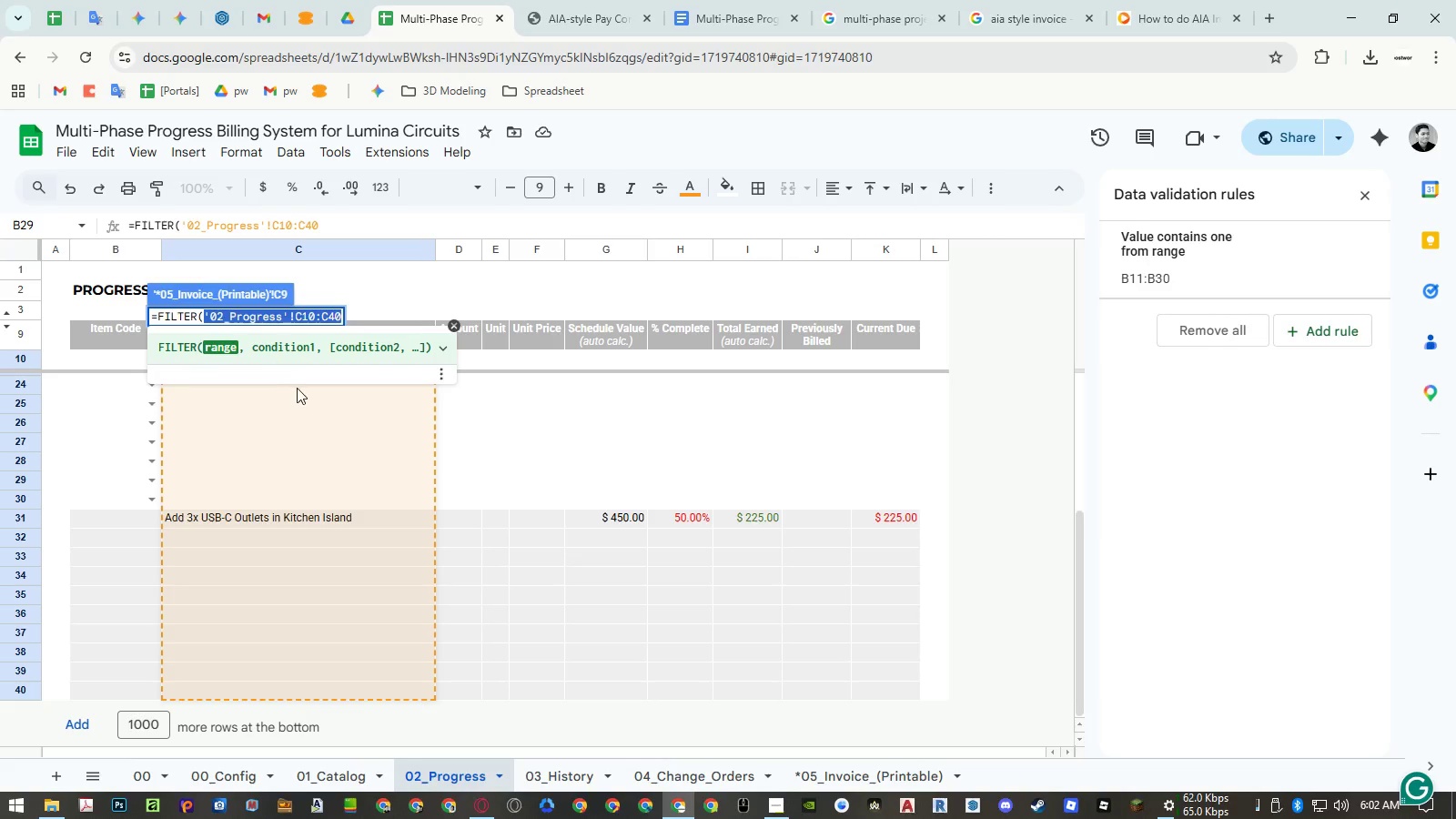 
key(Control+C)
 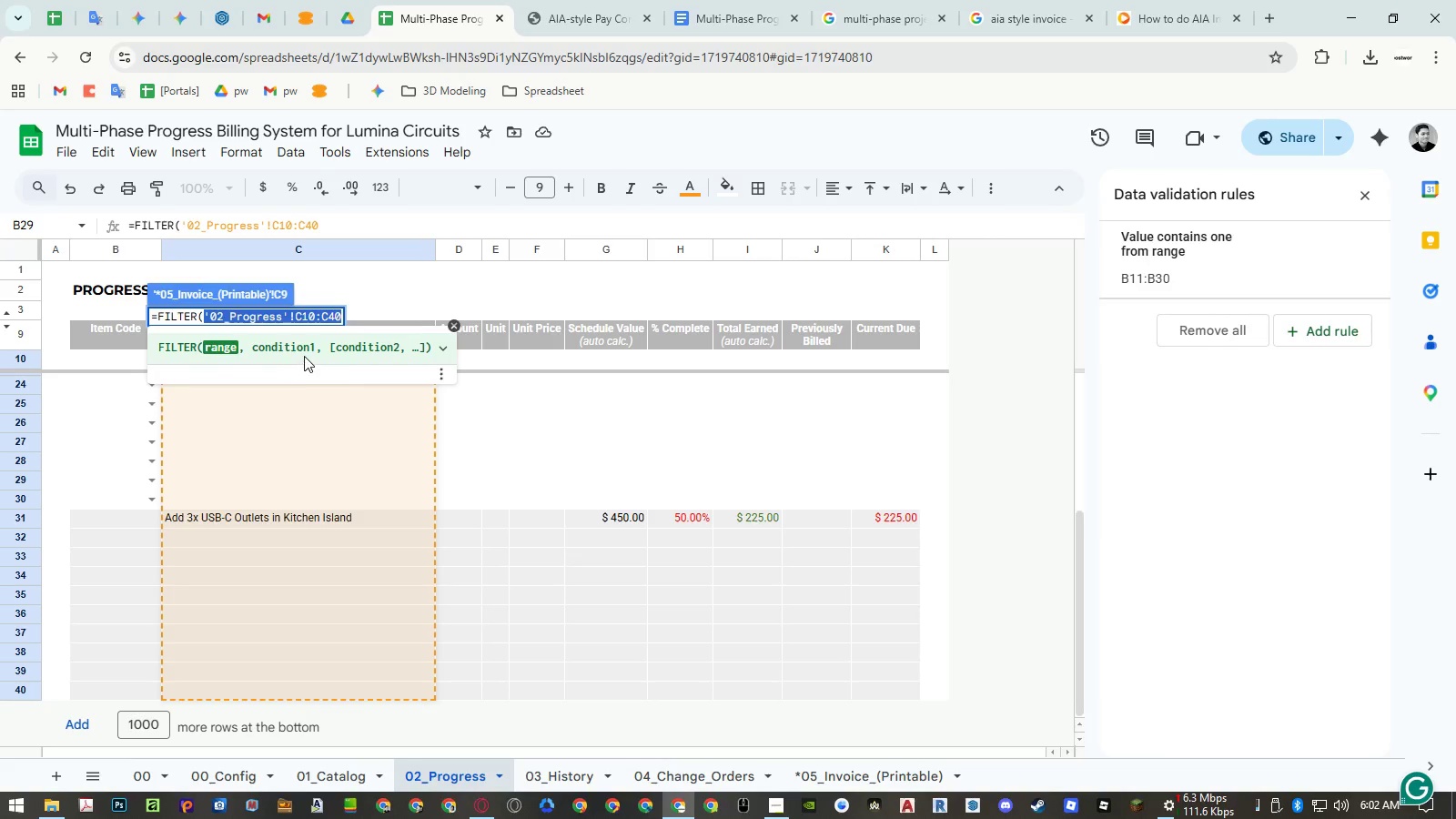 
key(Control+ControlLeft)
 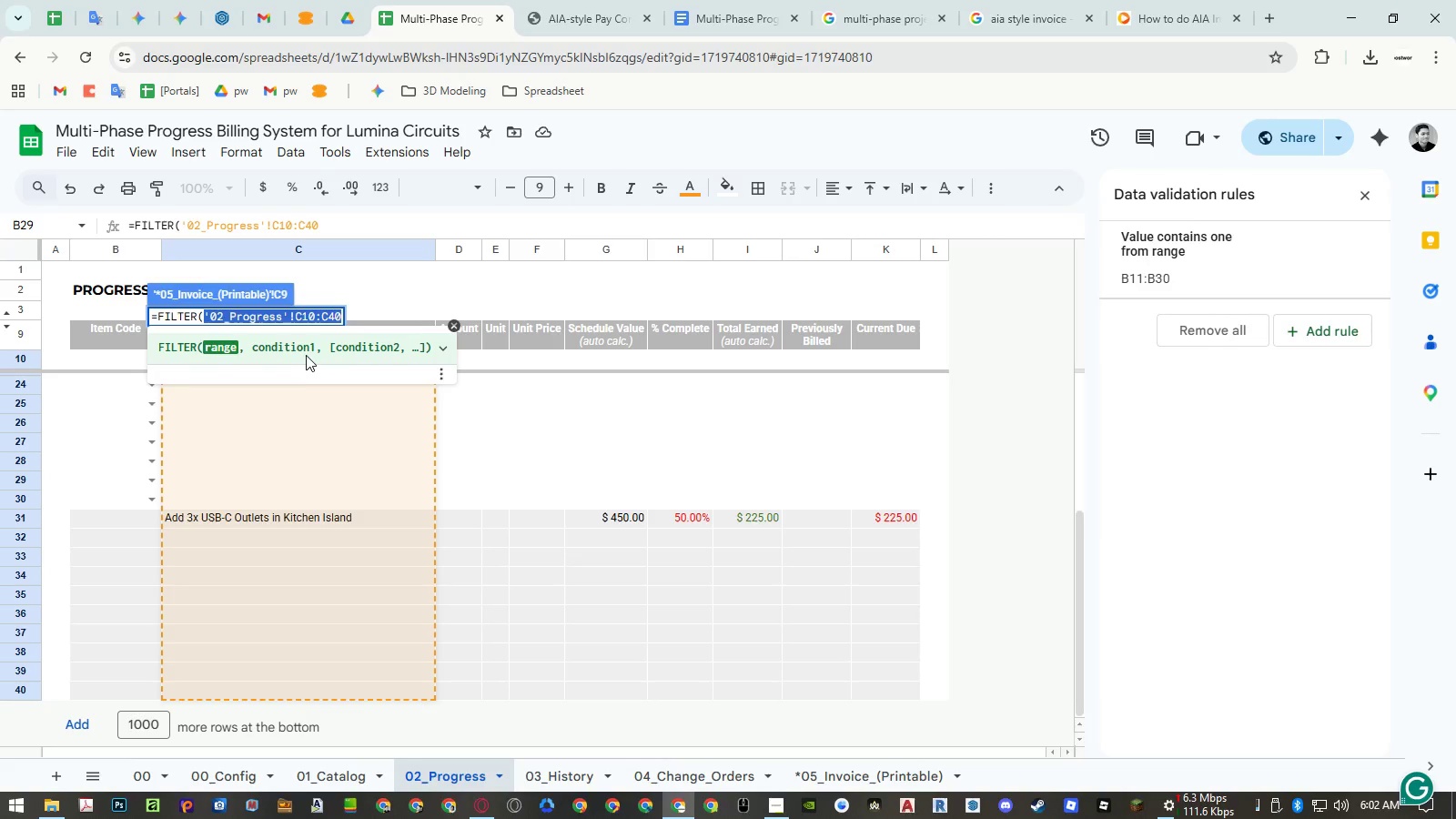 
key(Control+V)
 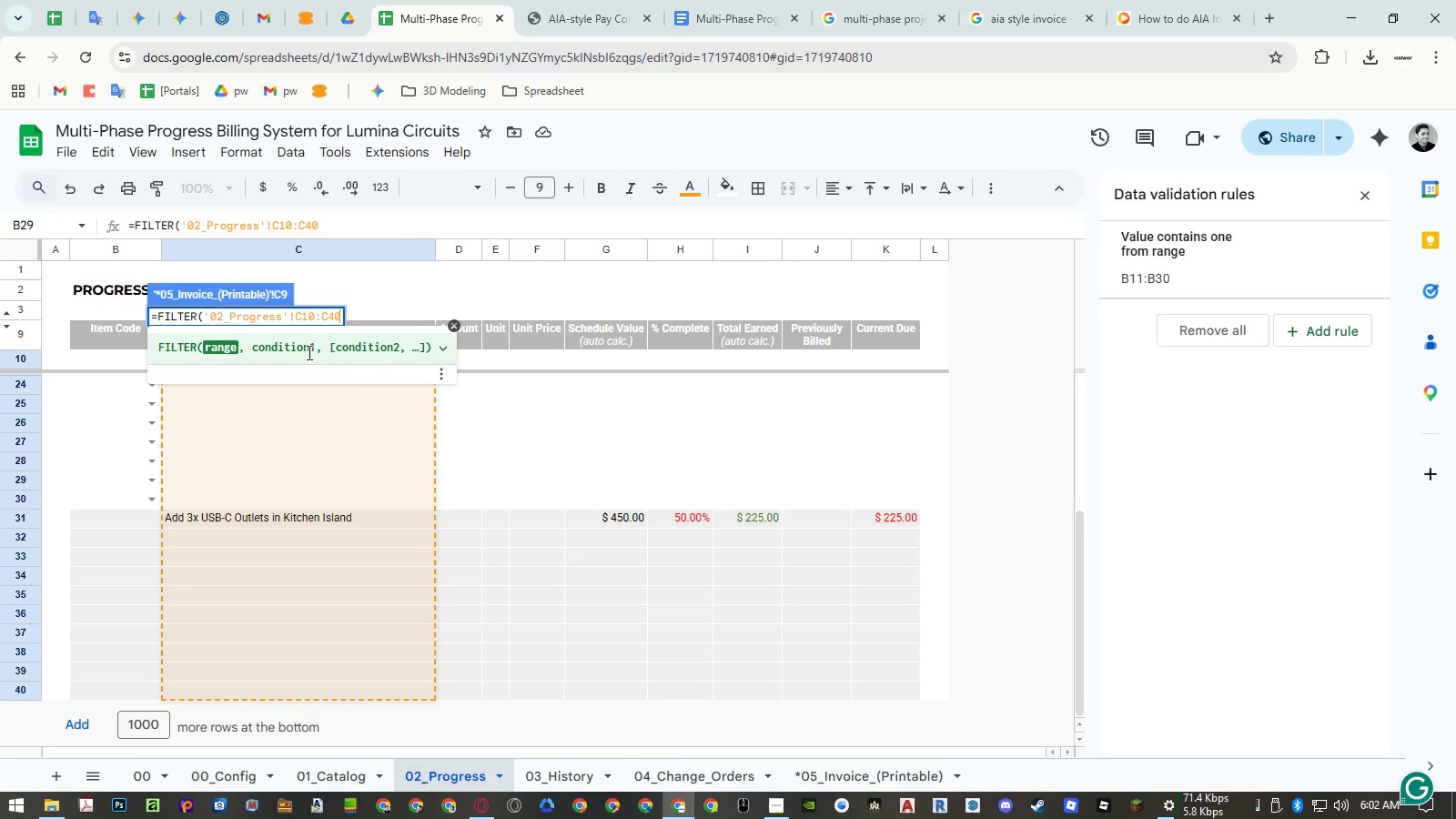 
key(Comma)
 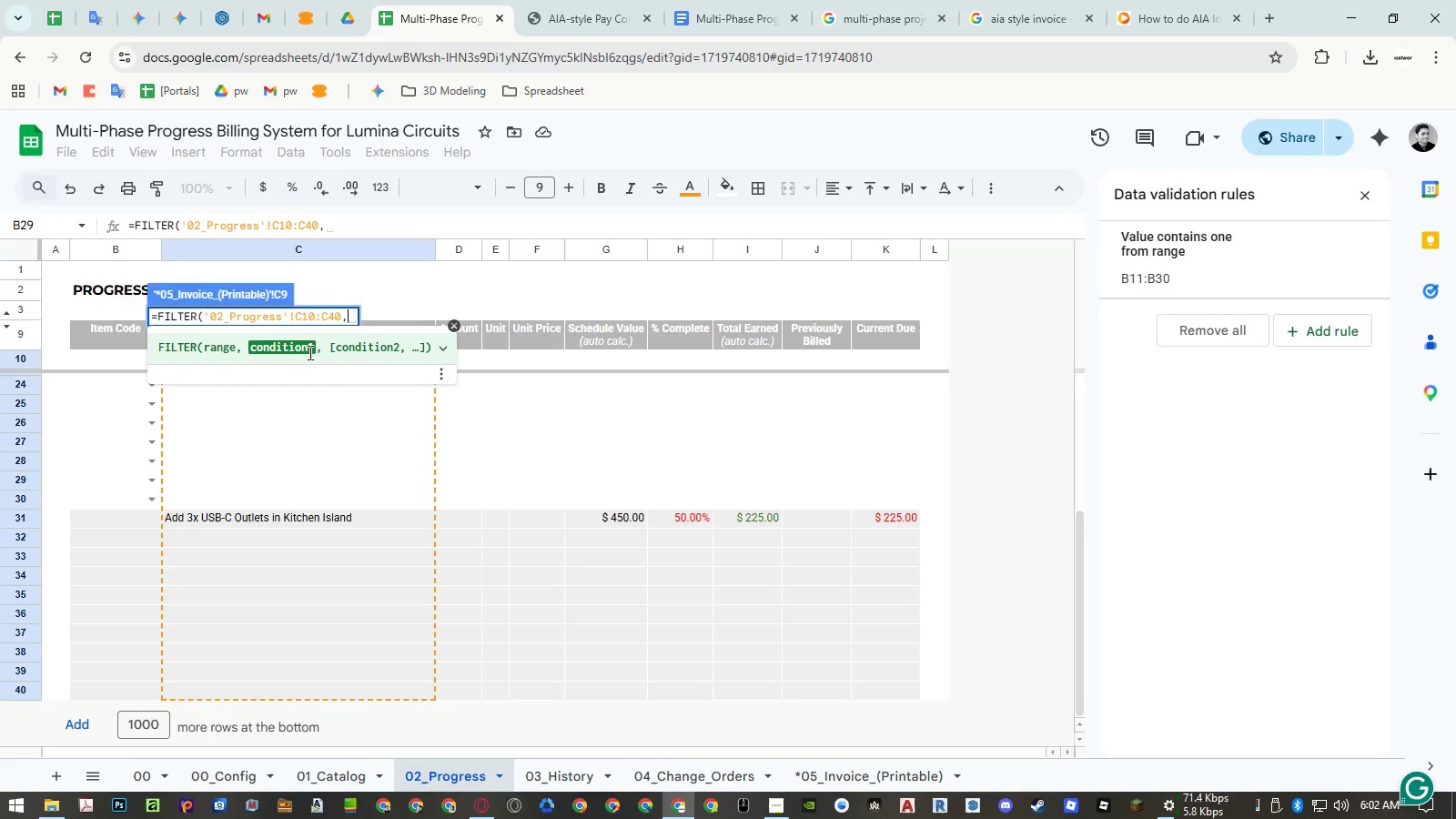 
key(Control+ControlLeft)
 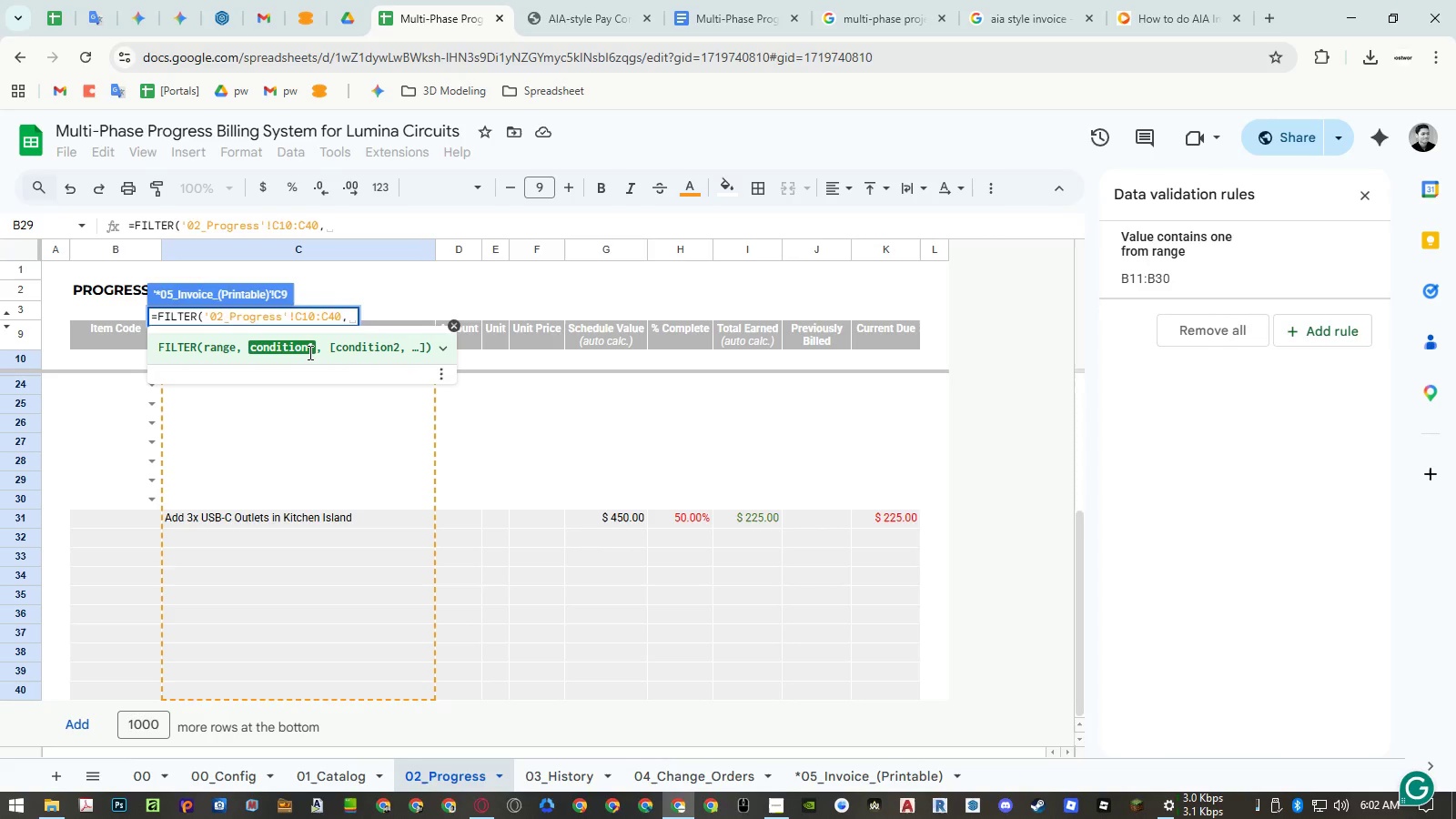 
key(Control+V)
 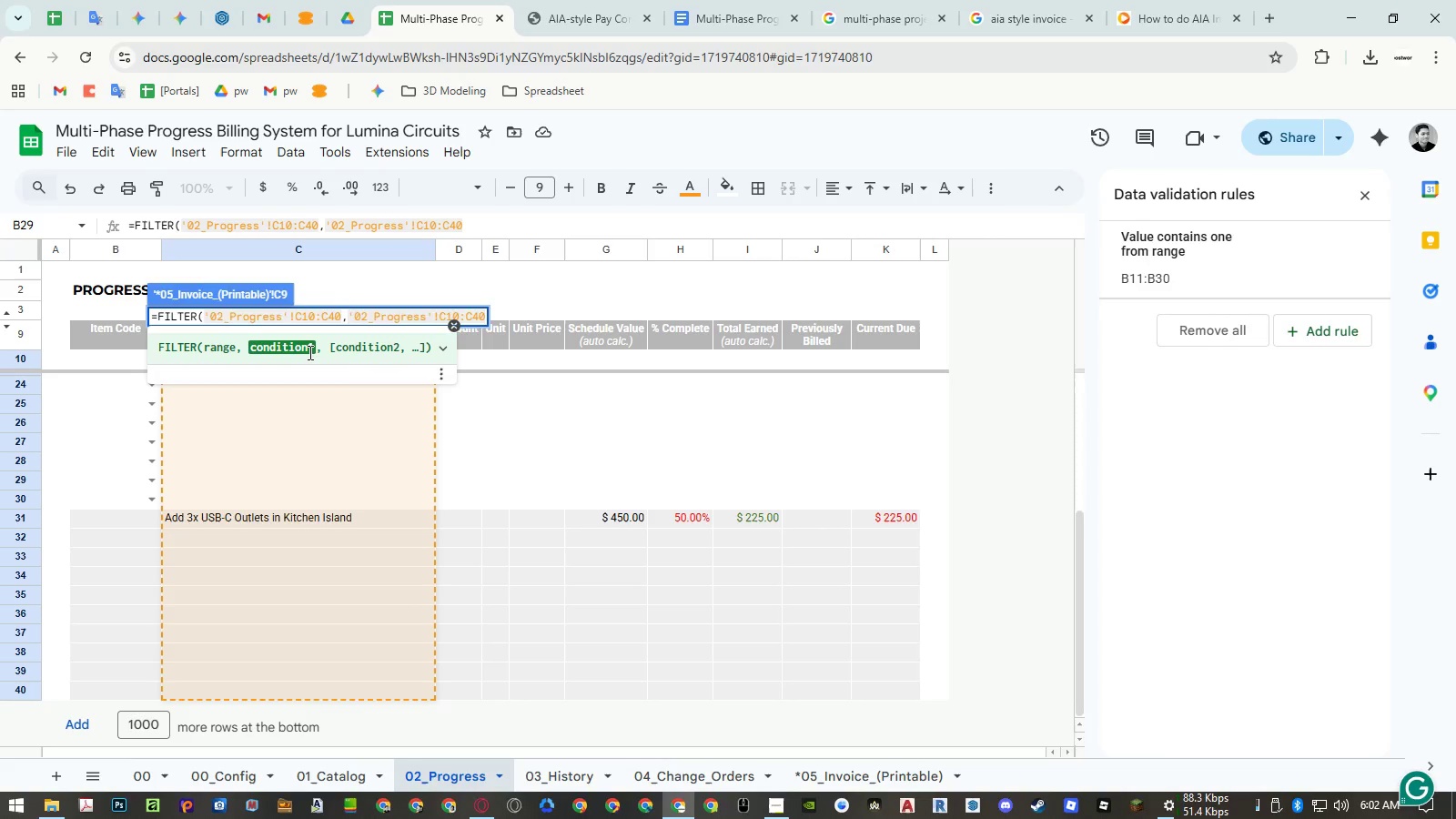 
key(Space)
 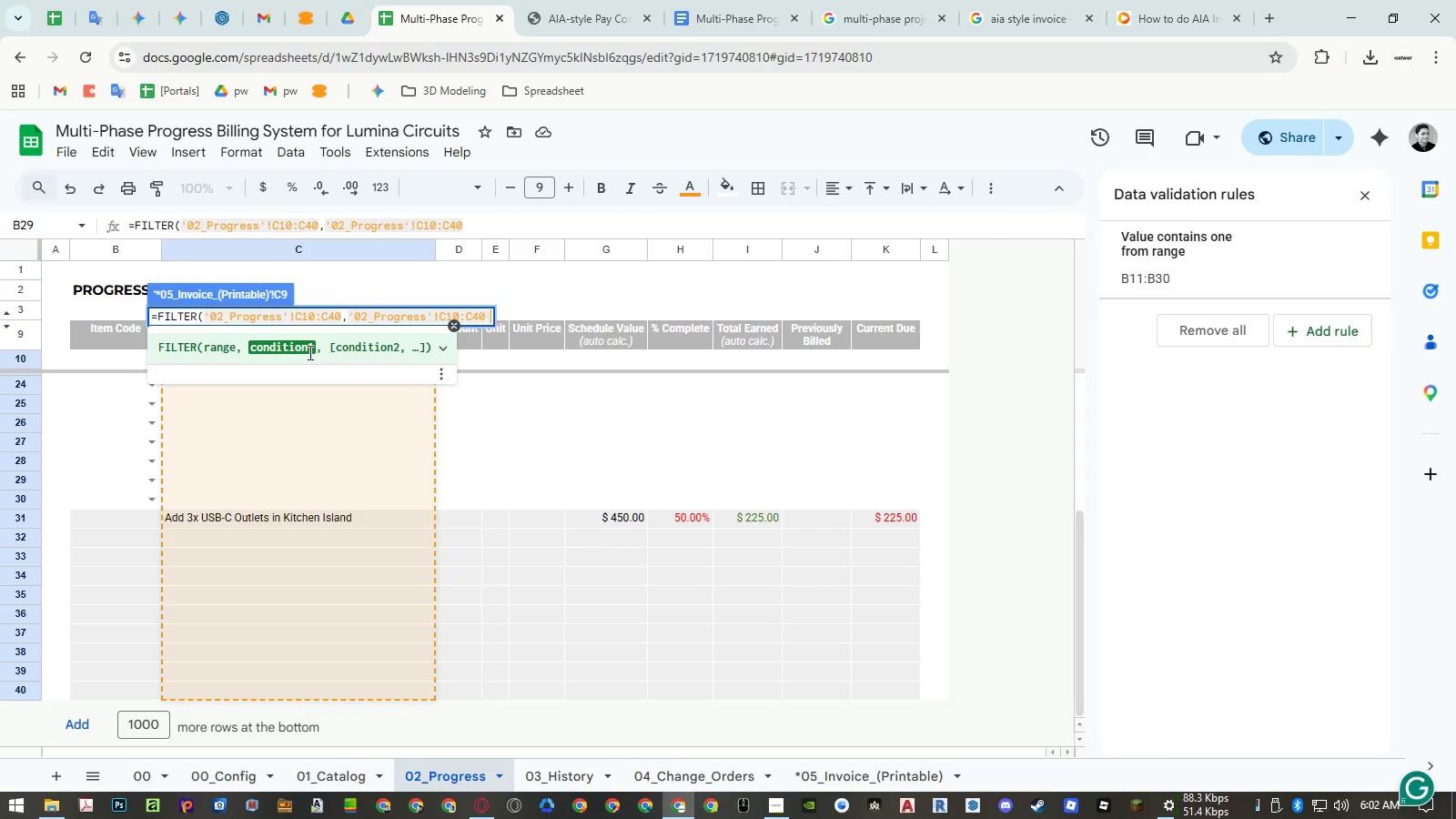 
key(Shift+Comma)
 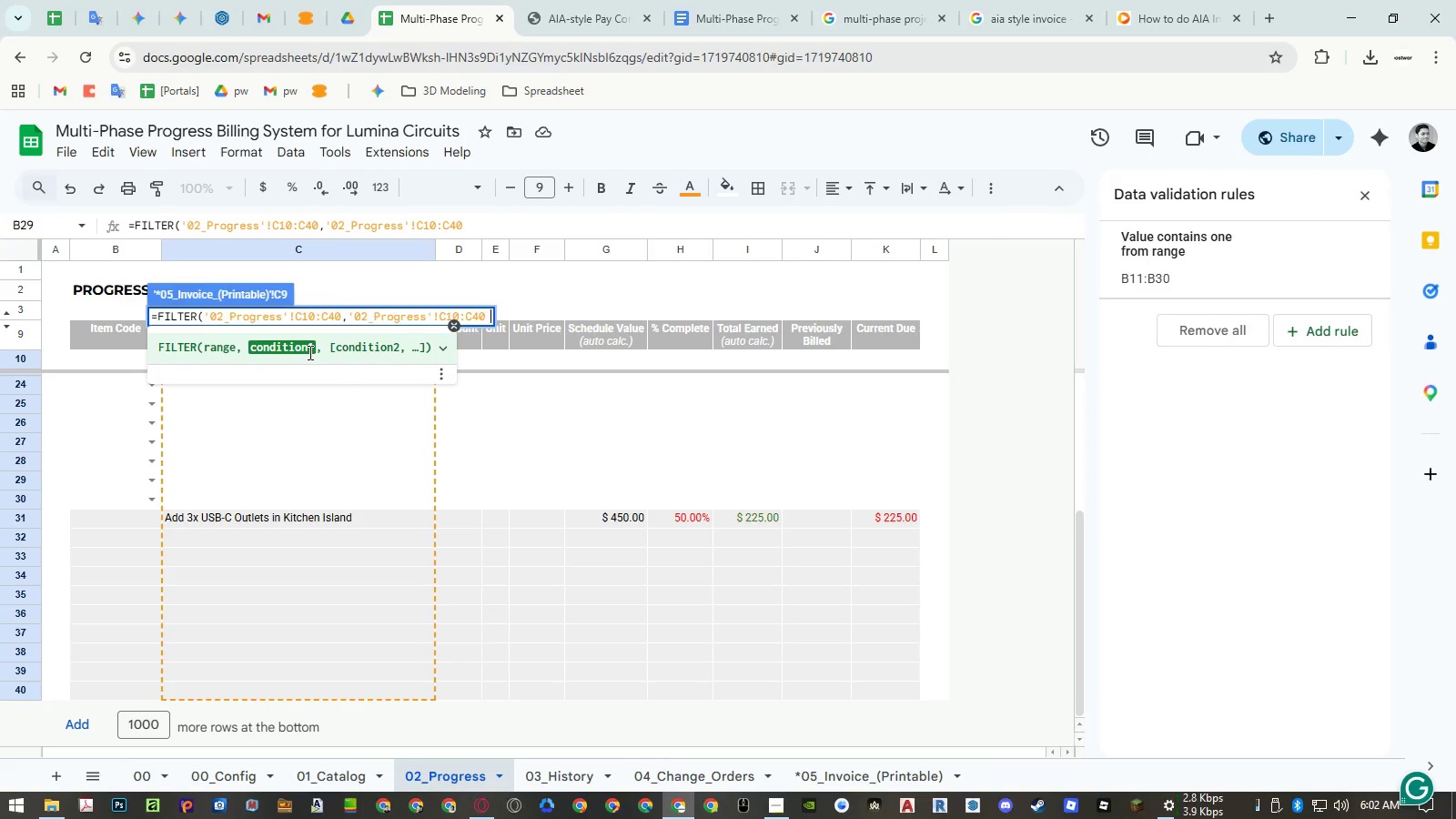 
key(Shift+Period)
 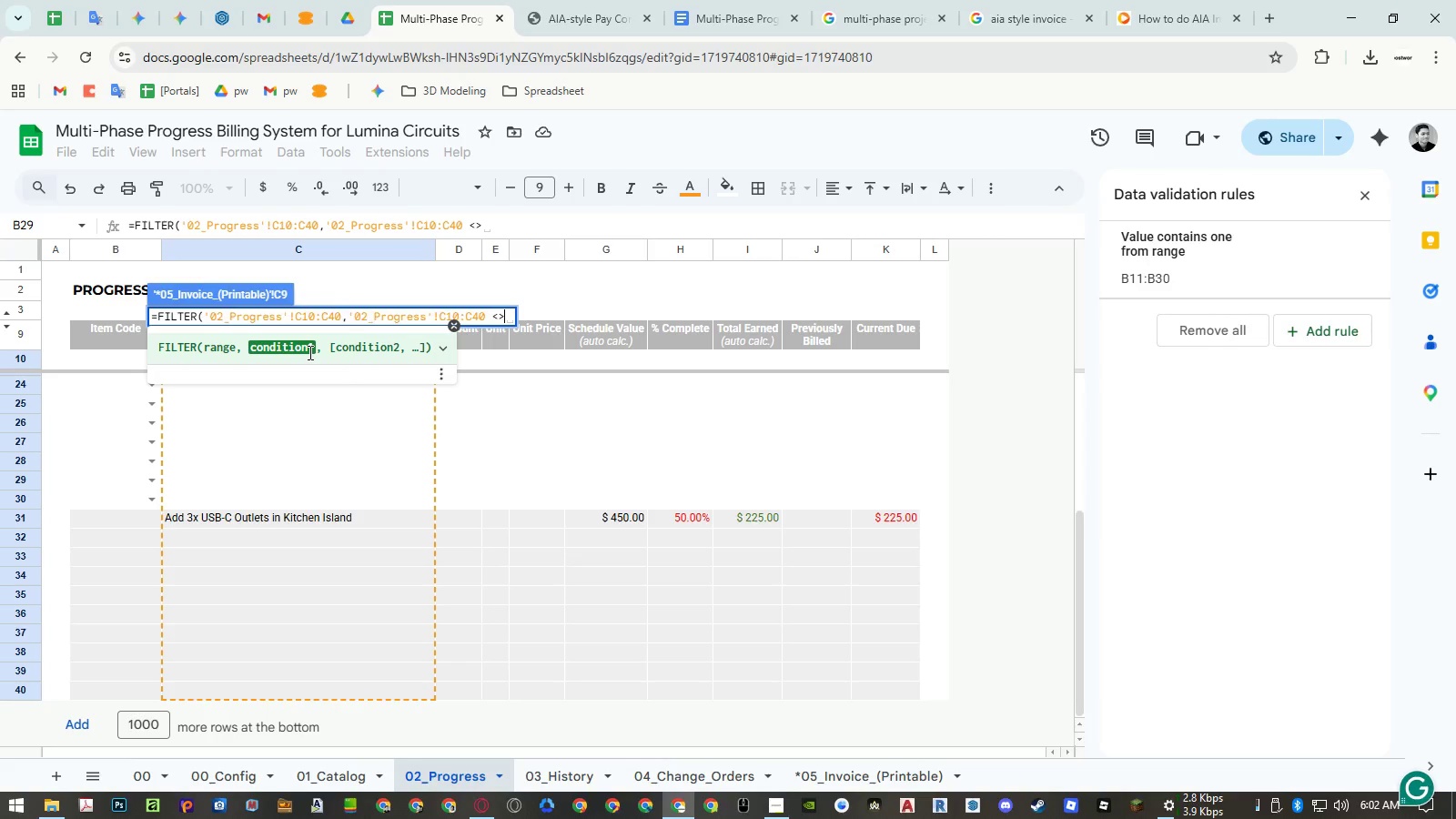 
key(Space)
 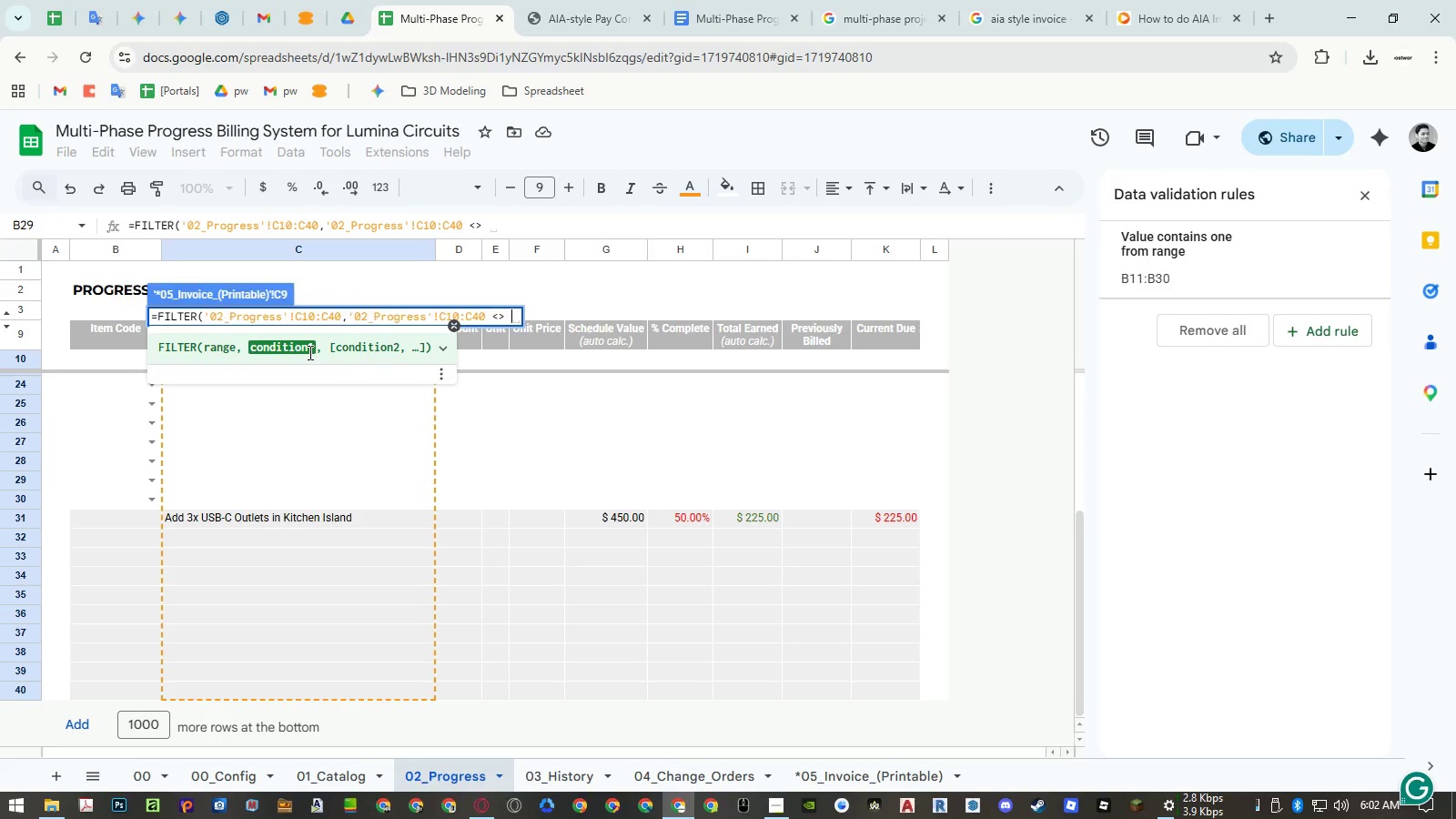 
key(Shift+Quote)
 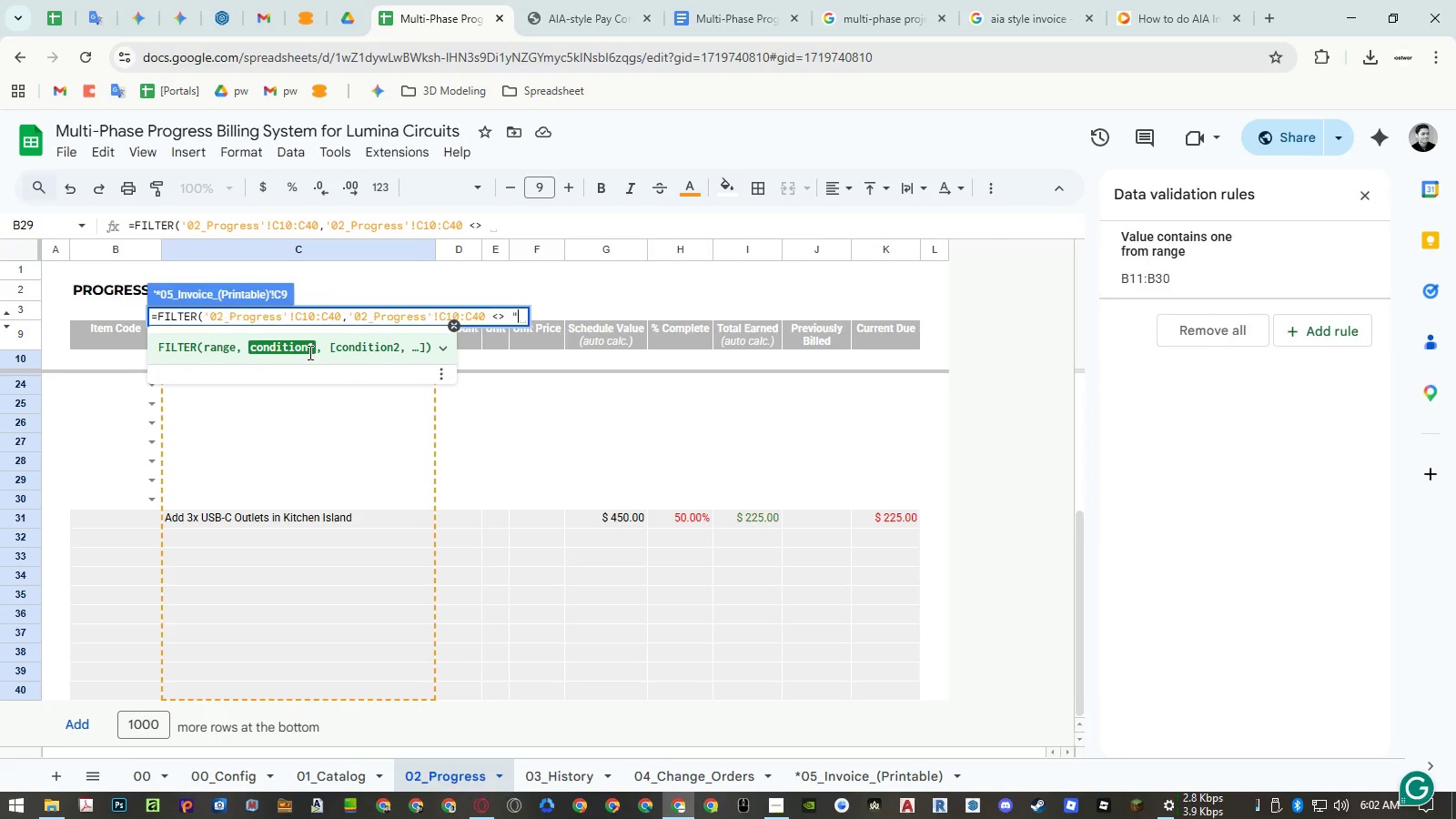 
key(Shift+Quote)
 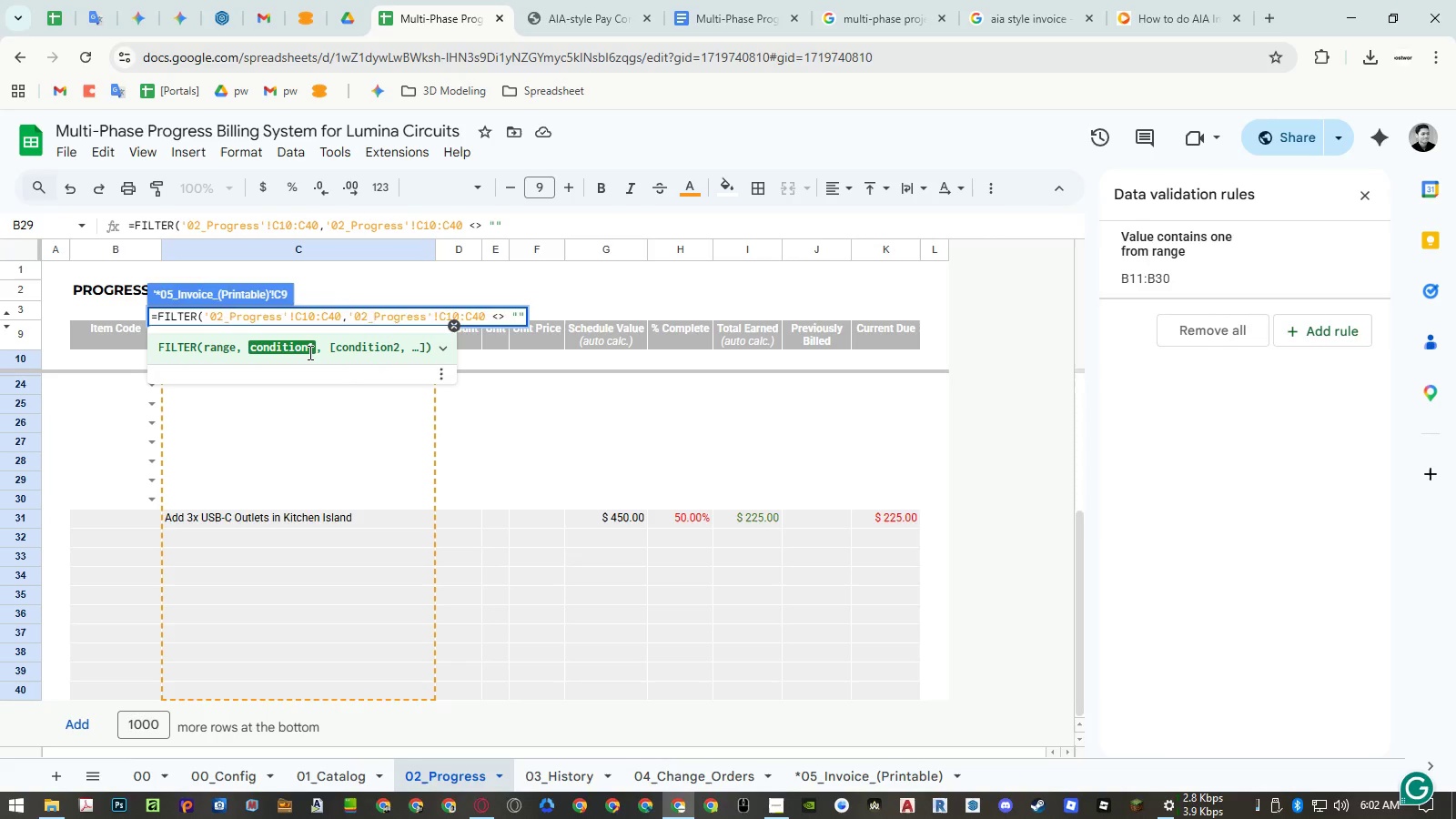 
key(Shift+0)
 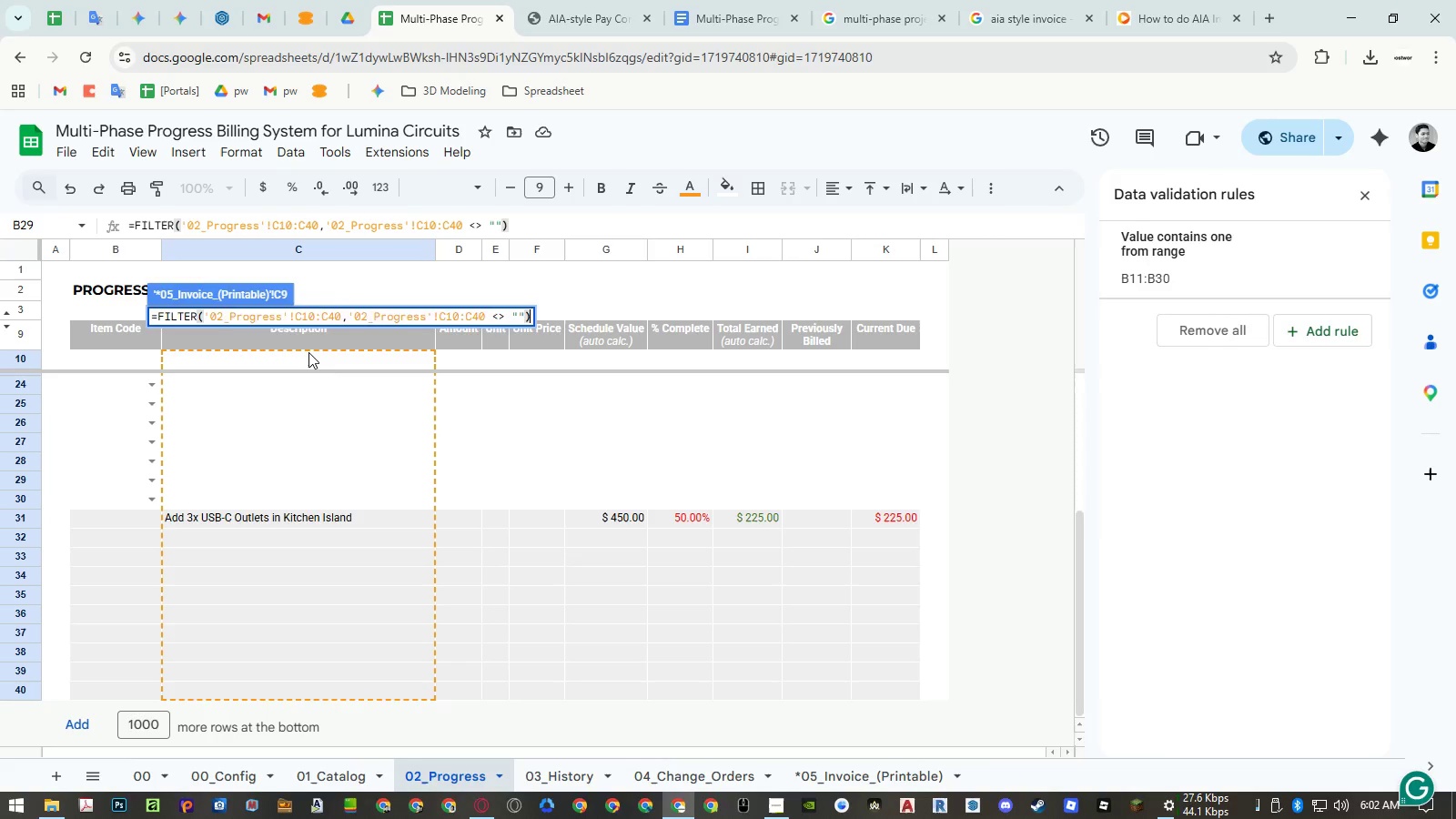 
key(Enter)
 